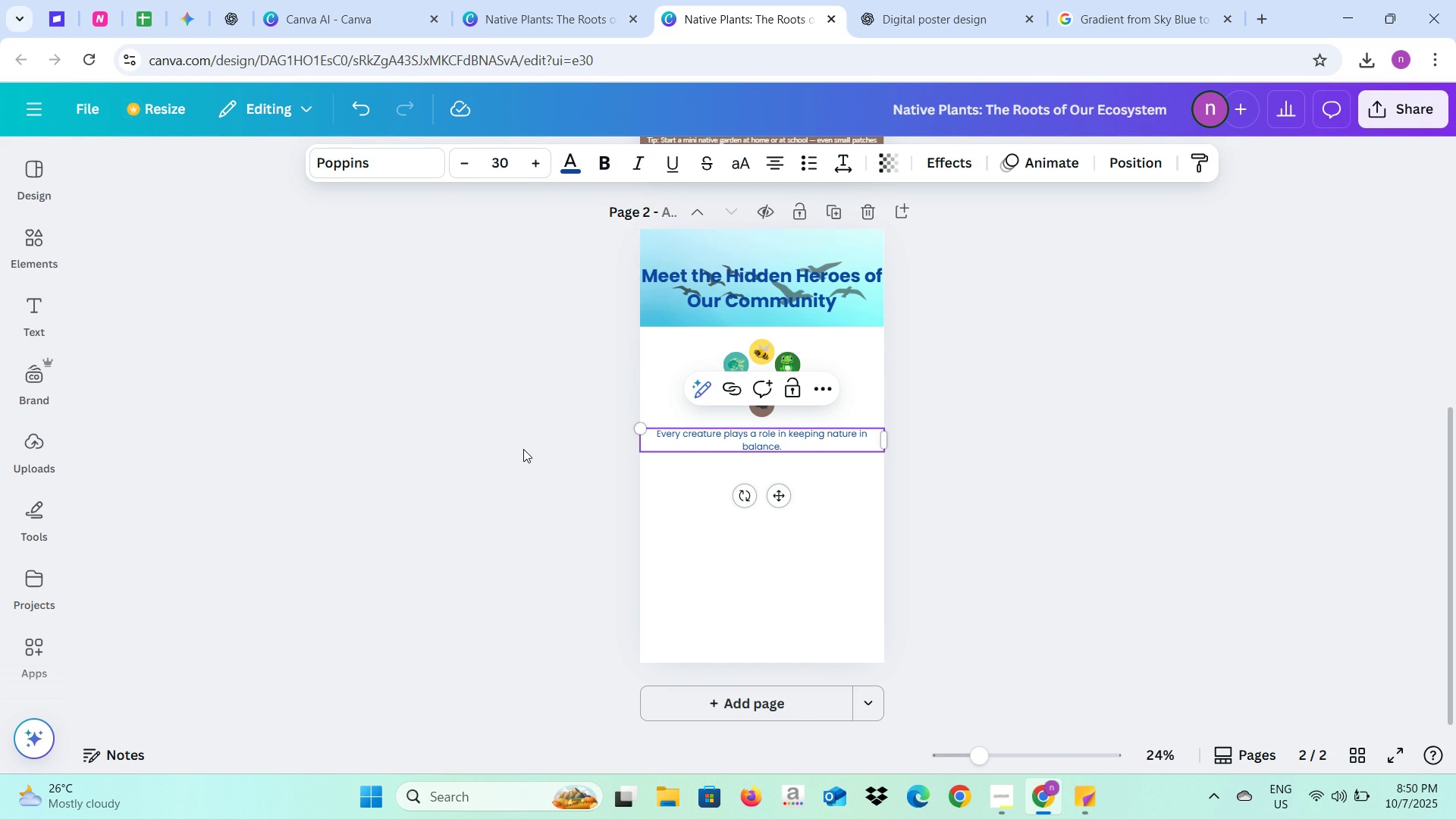 
left_click([523, 449])
 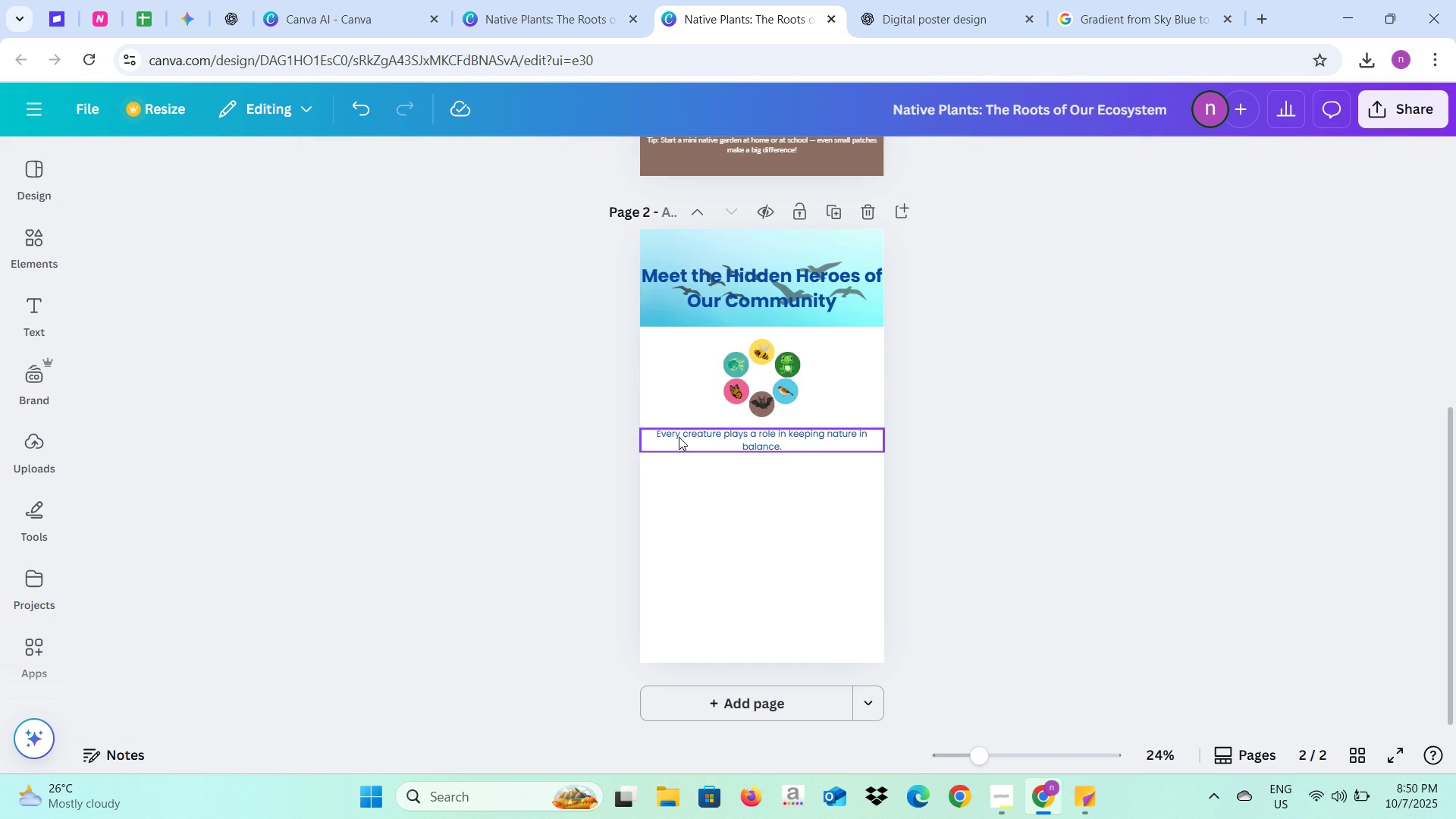 
left_click([679, 437])
 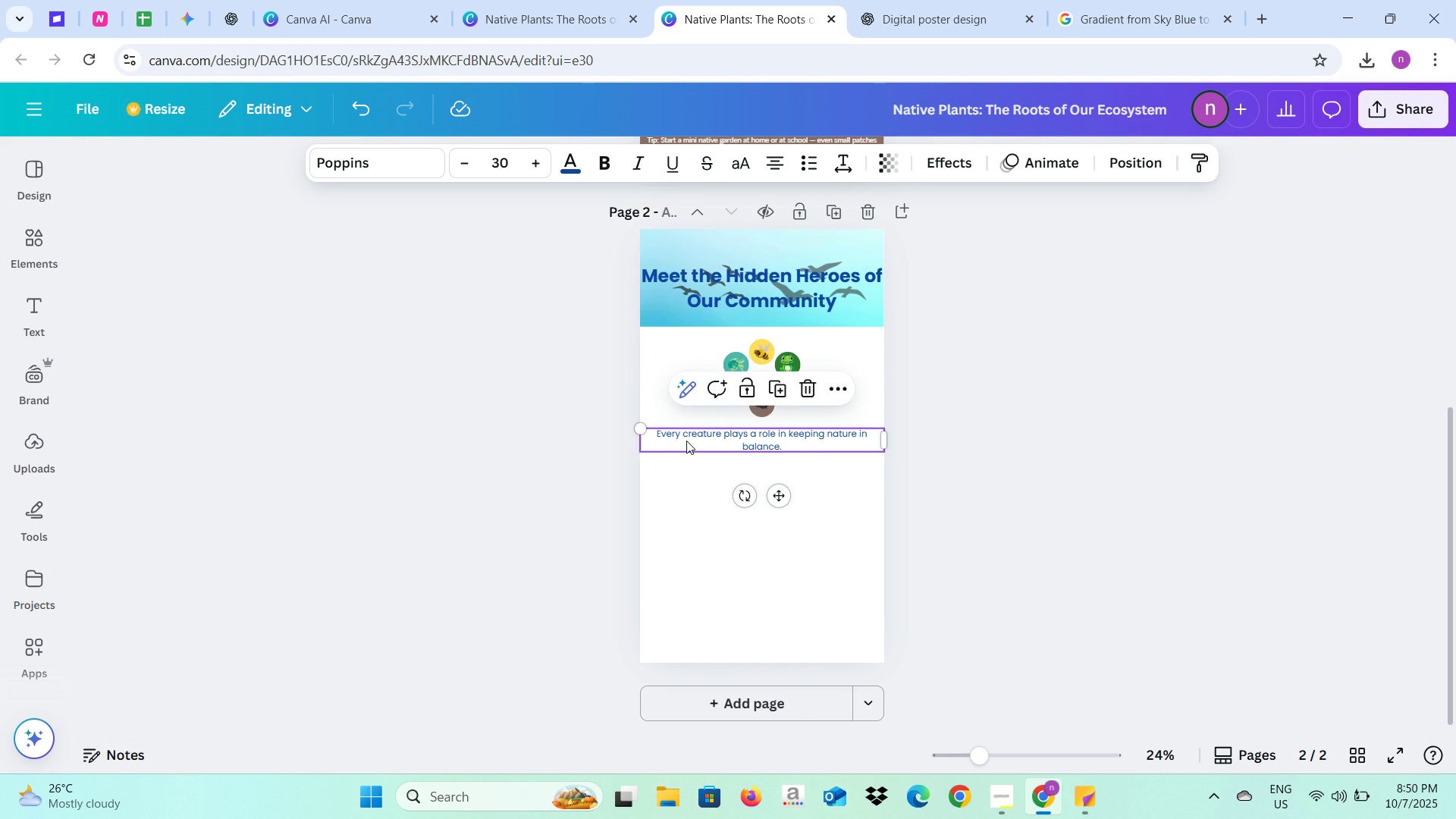 
left_click_drag(start_coordinate=[686, 441], to_coordinate=[688, 436])
 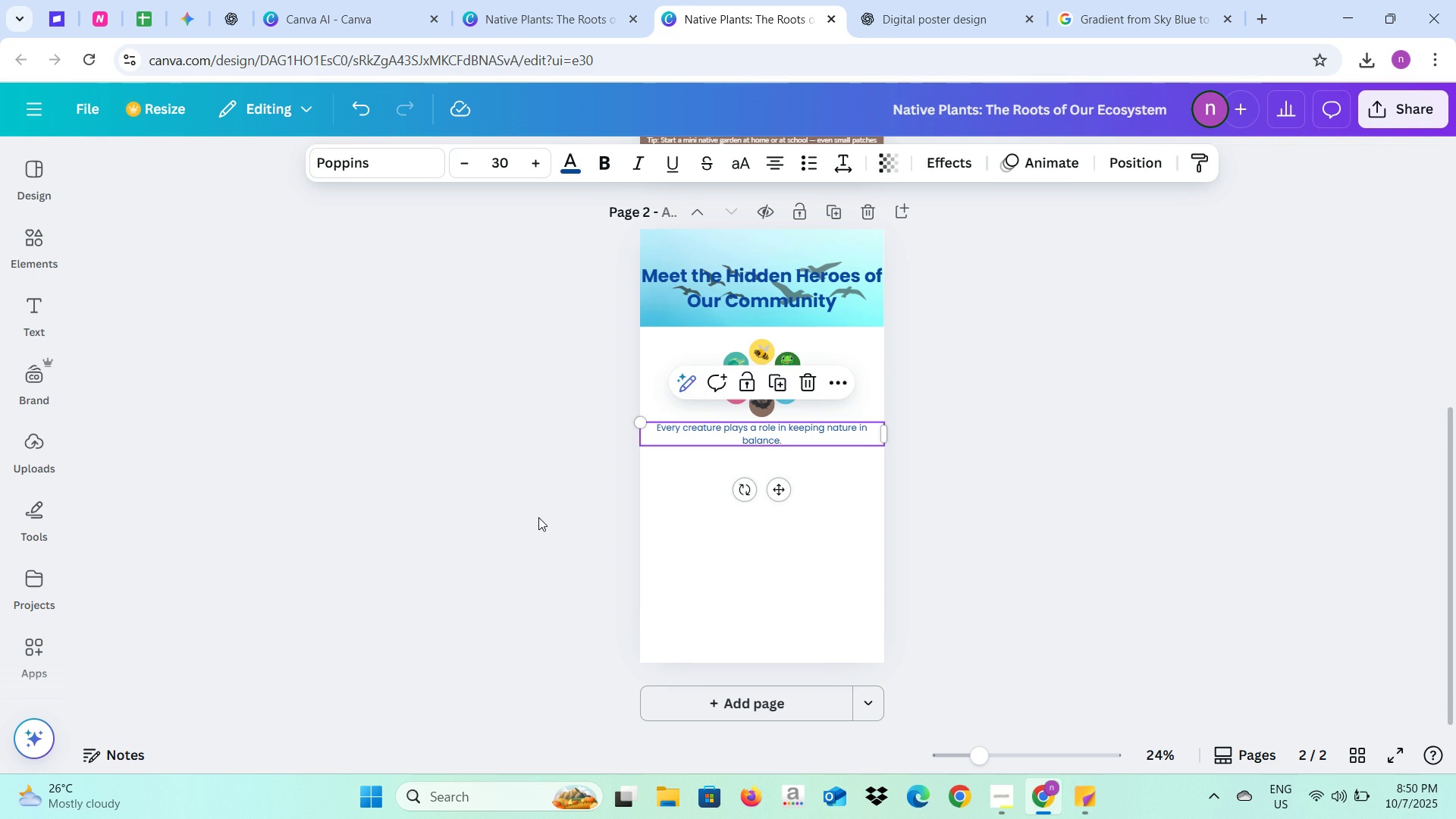 
left_click([538, 517])
 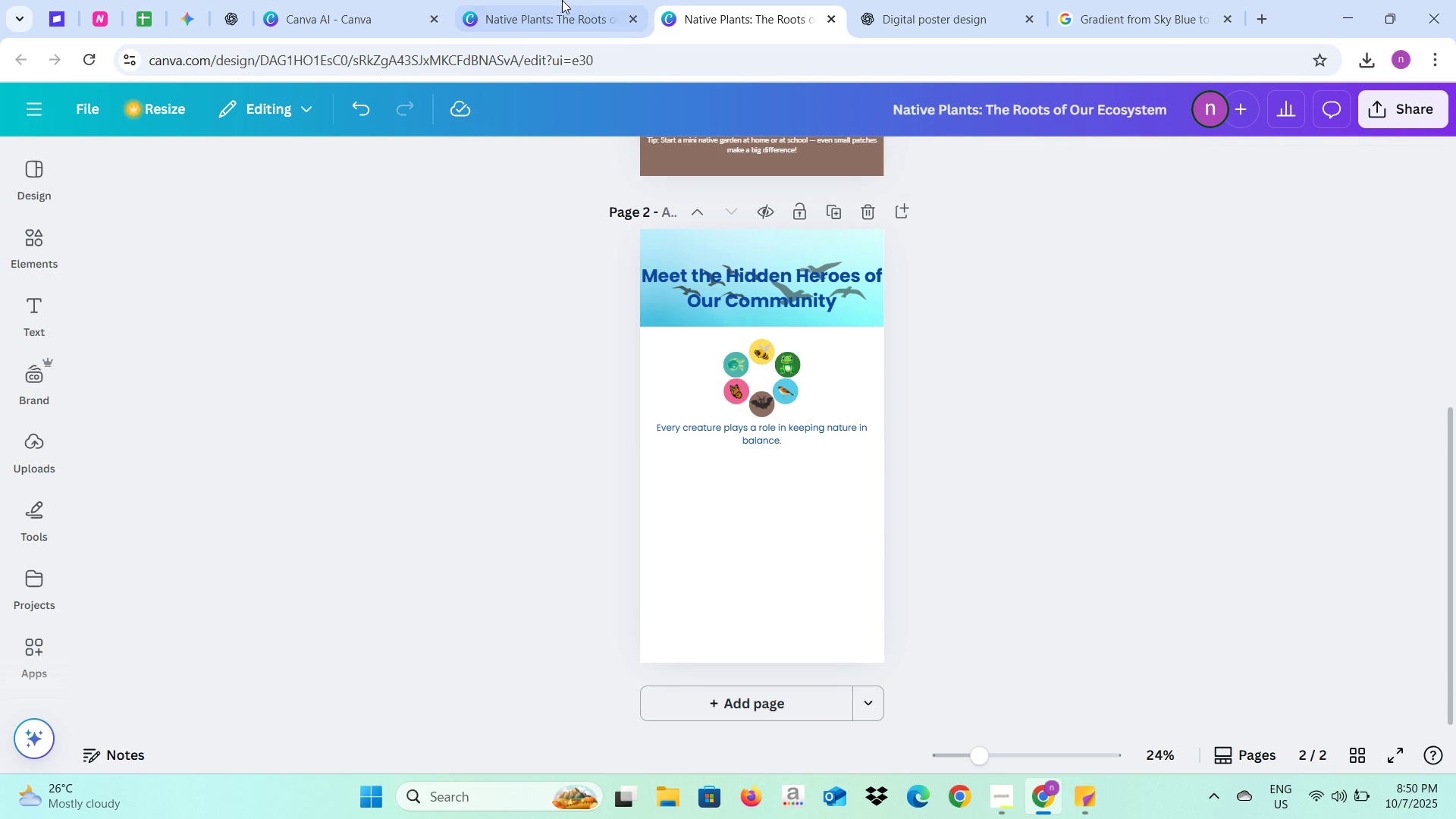 
left_click([560, 0])
 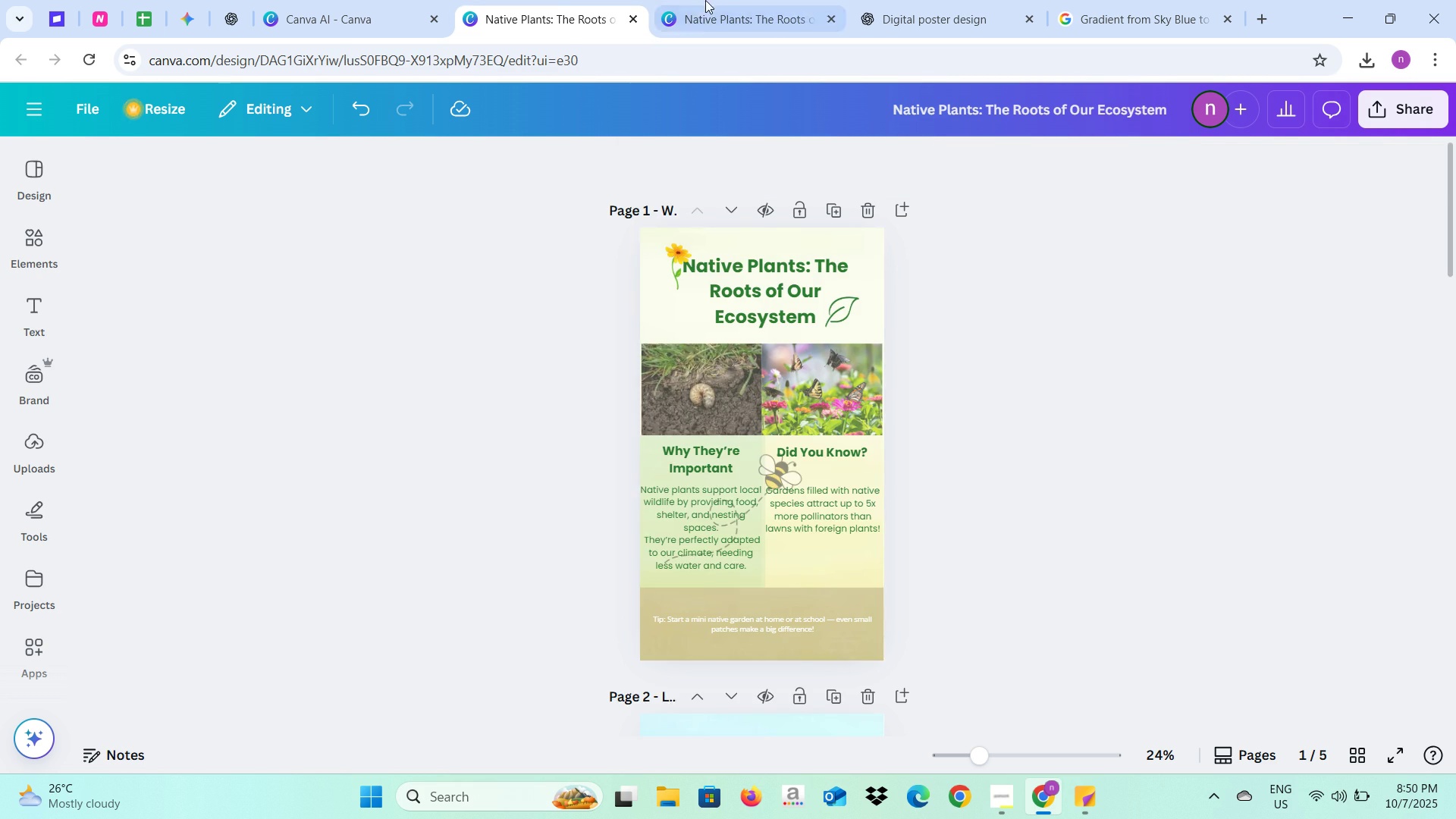 
left_click([698, 0])
 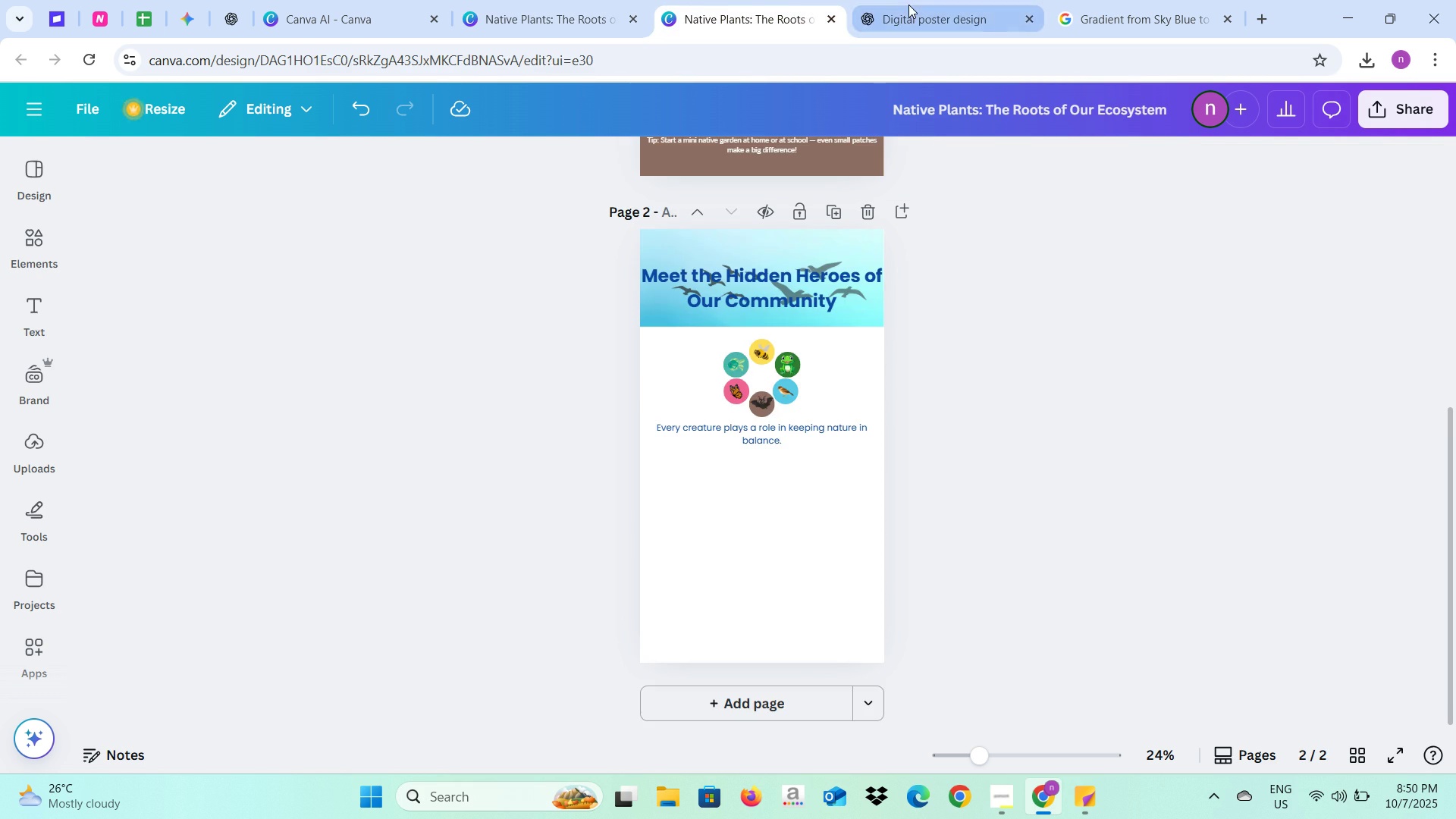 
left_click([908, 5])
 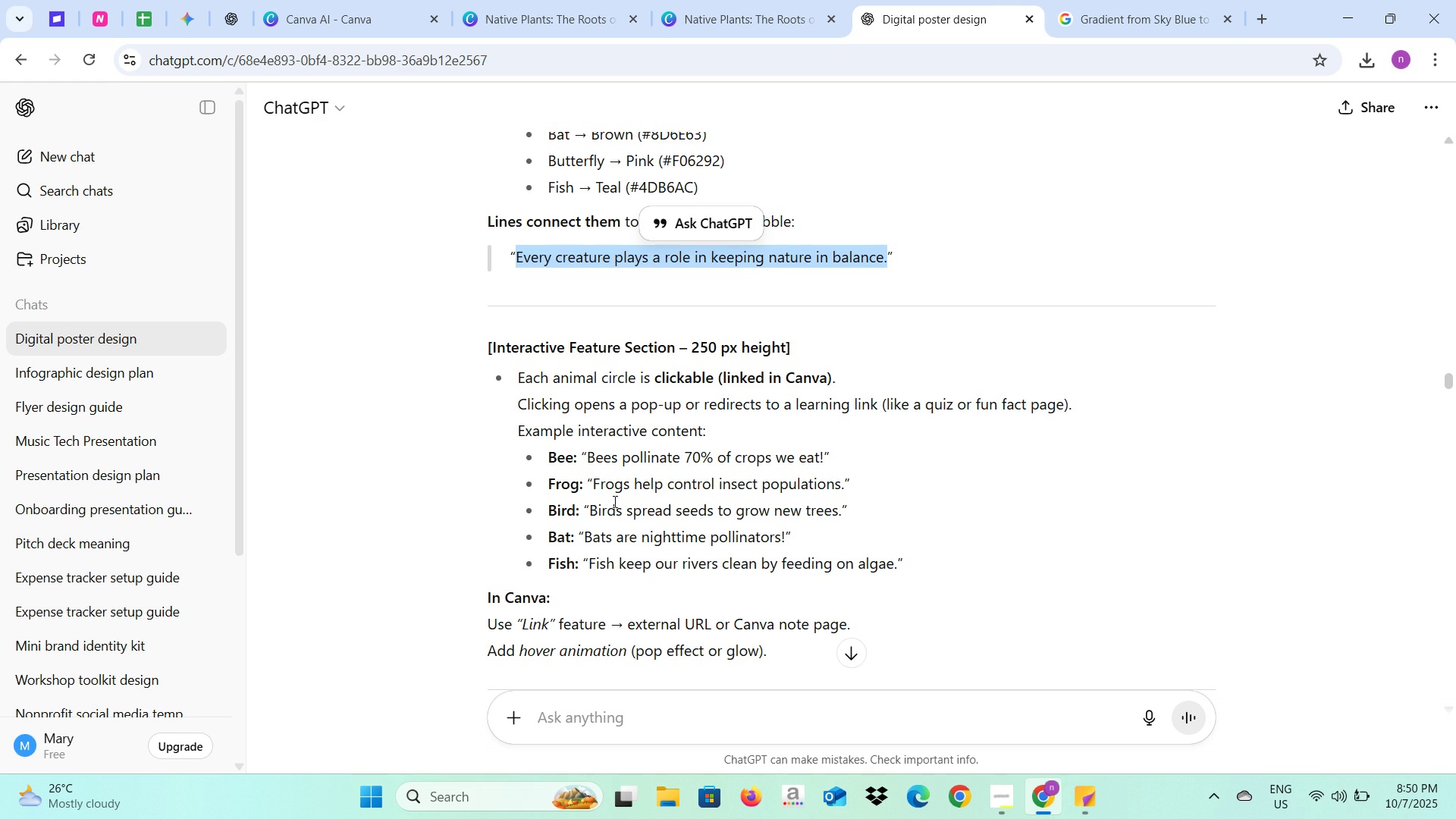 
scroll: coordinate [613, 501], scroll_direction: down, amount: 3.0
 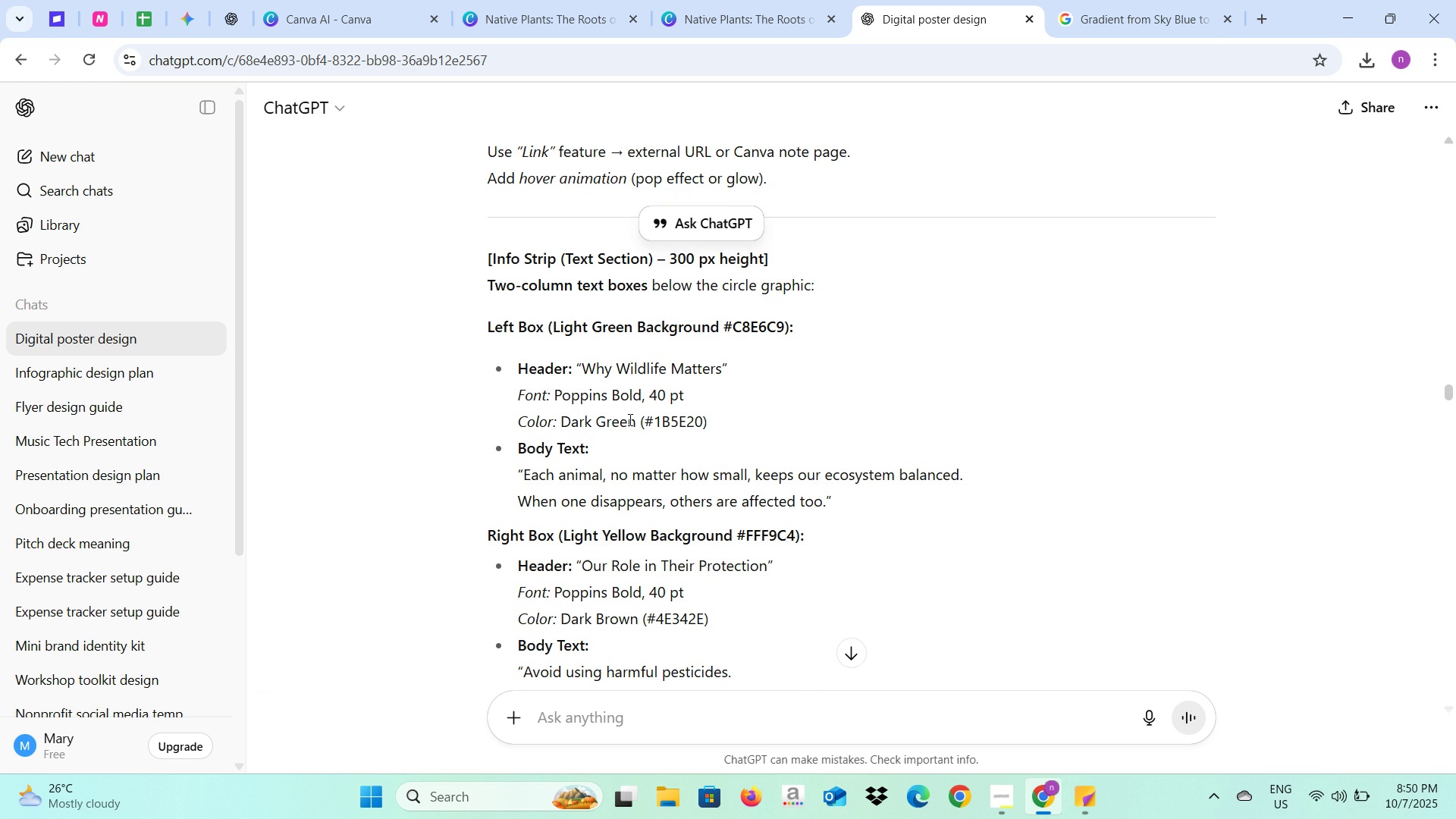 
left_click([708, 14])
 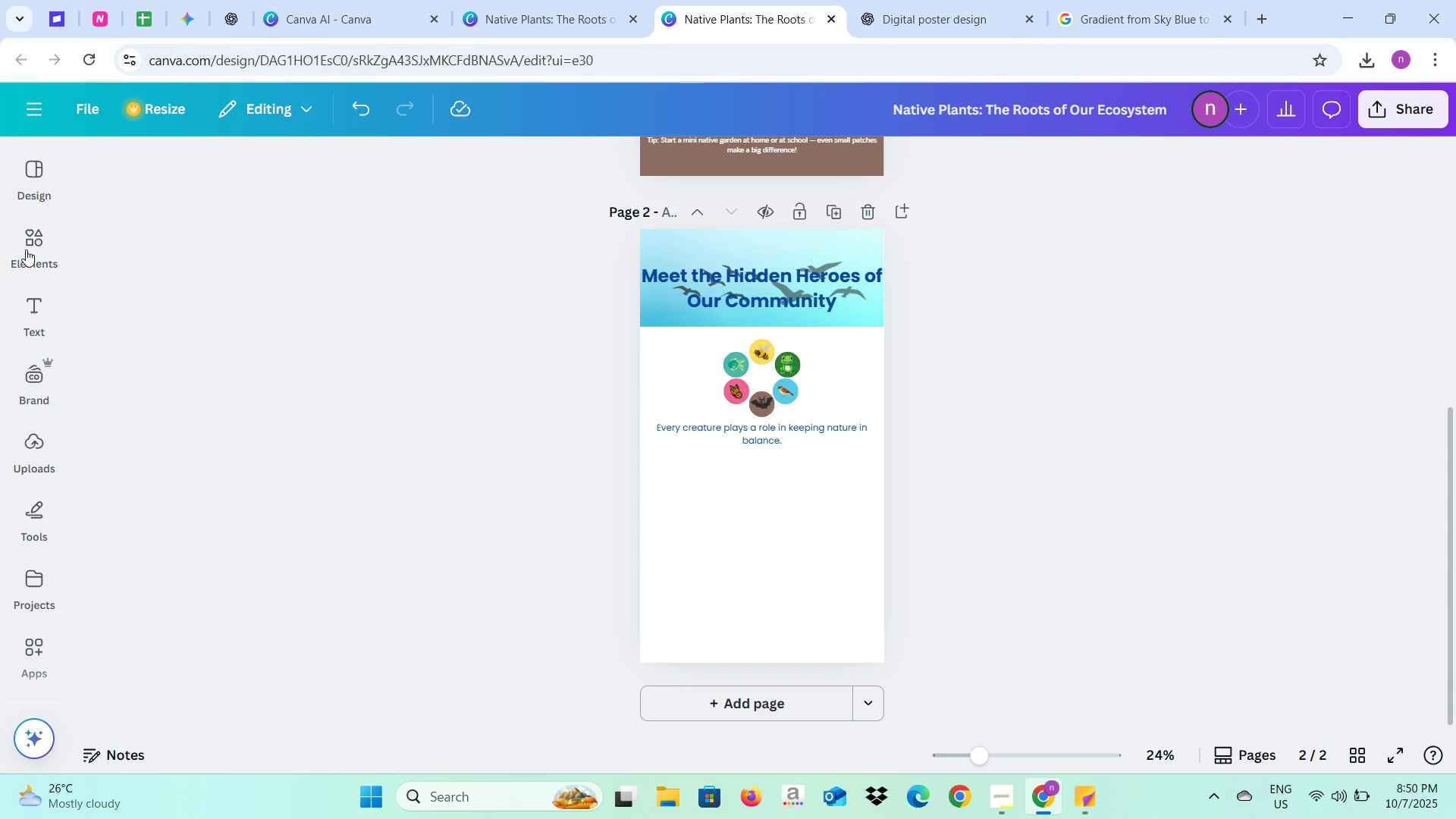 
left_click([26, 244])
 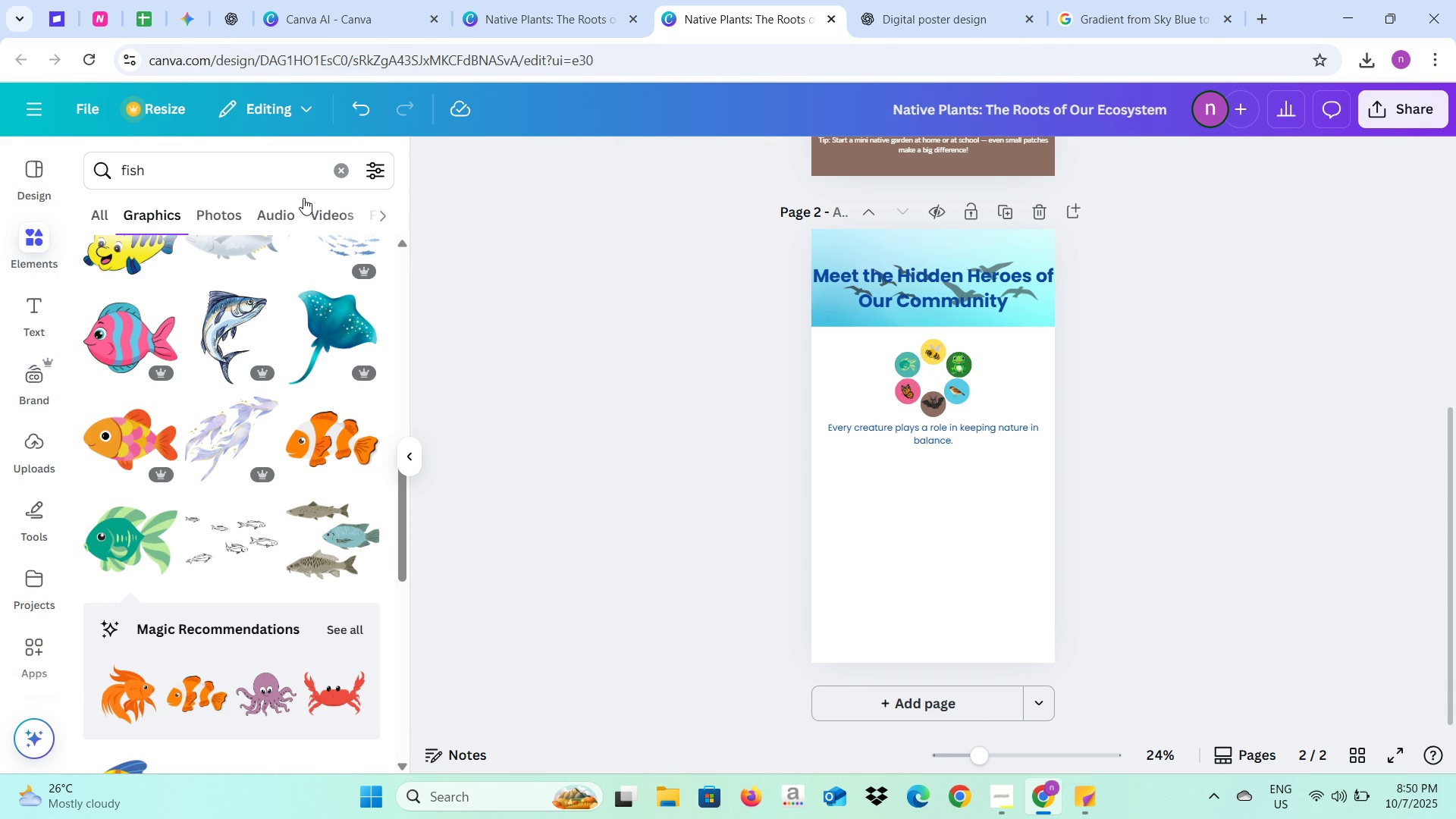 
left_click_drag(start_coordinate=[330, 182], to_coordinate=[331, 175])
 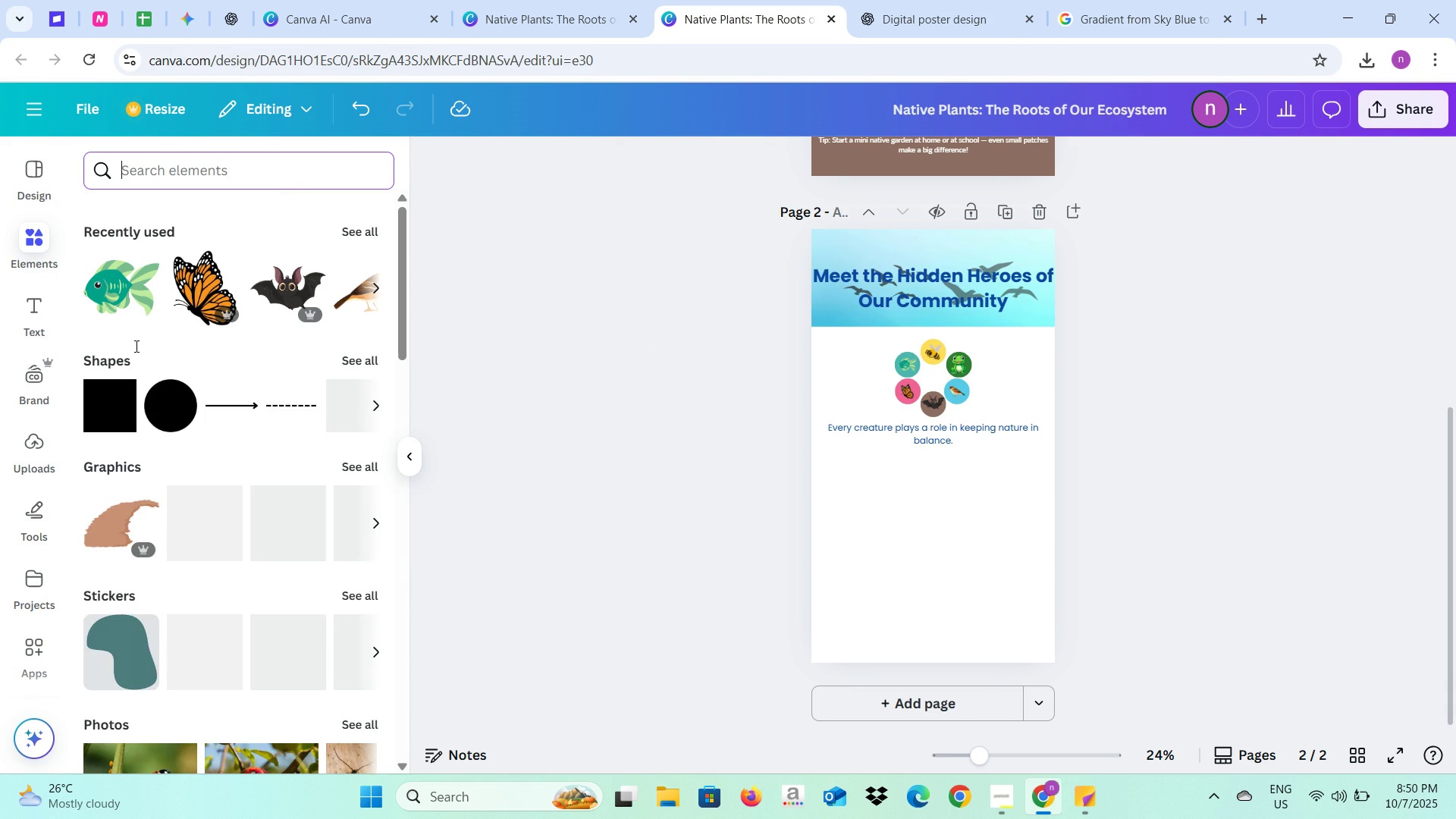 
scroll: coordinate [149, 413], scroll_direction: up, amount: 2.0
 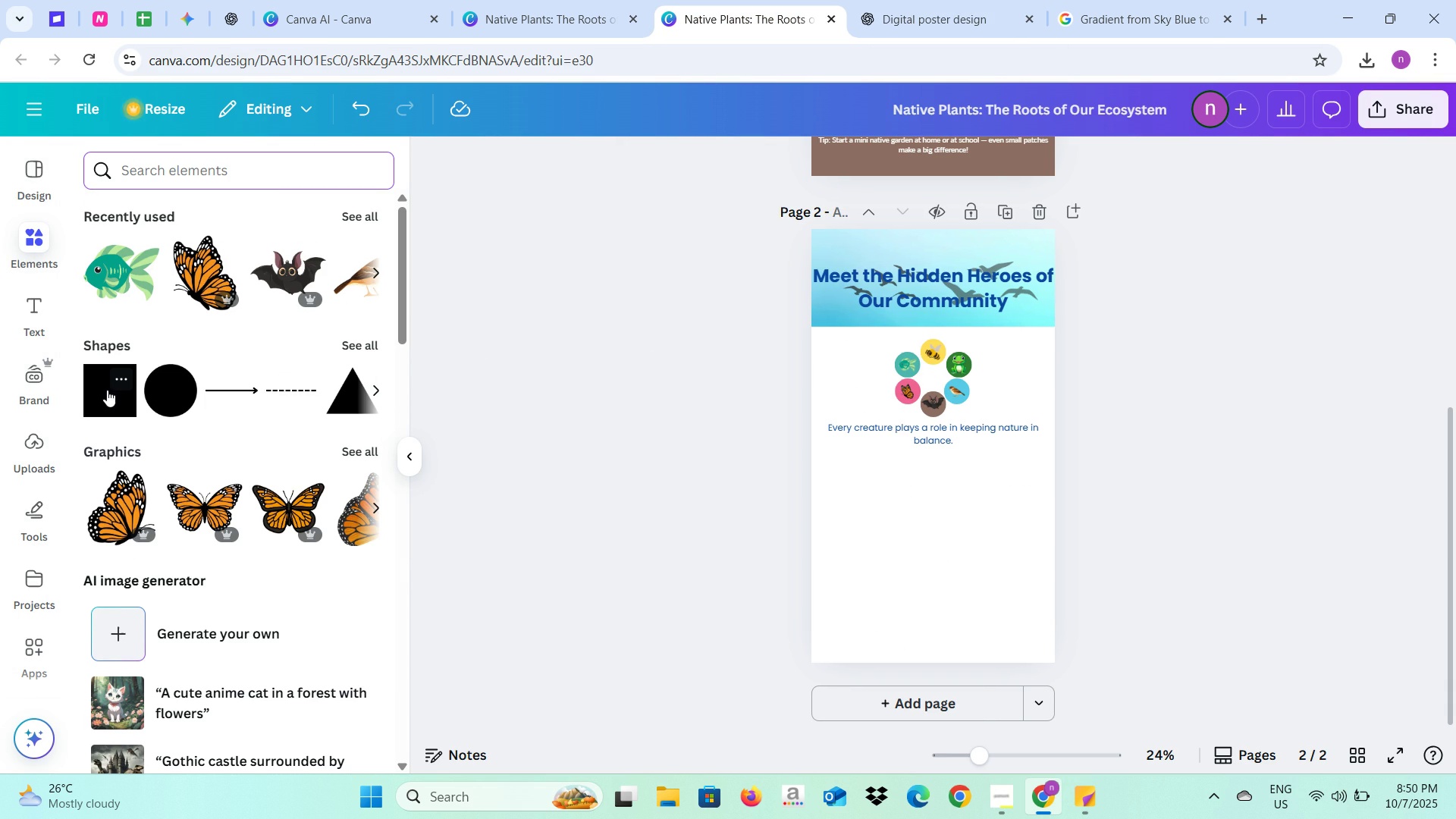 
left_click([107, 390])
 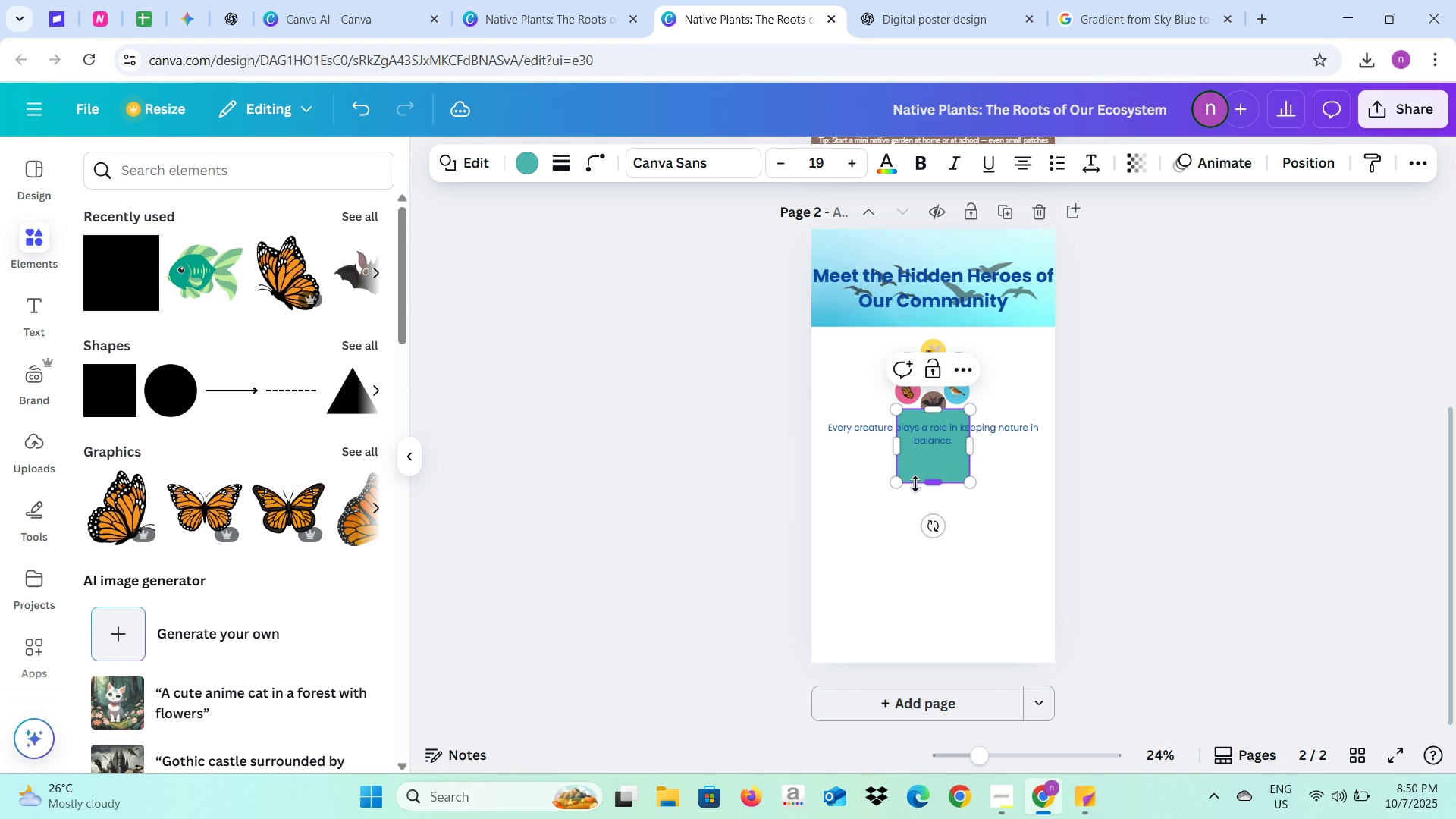 
left_click_drag(start_coordinate=[921, 463], to_coordinate=[839, 507])
 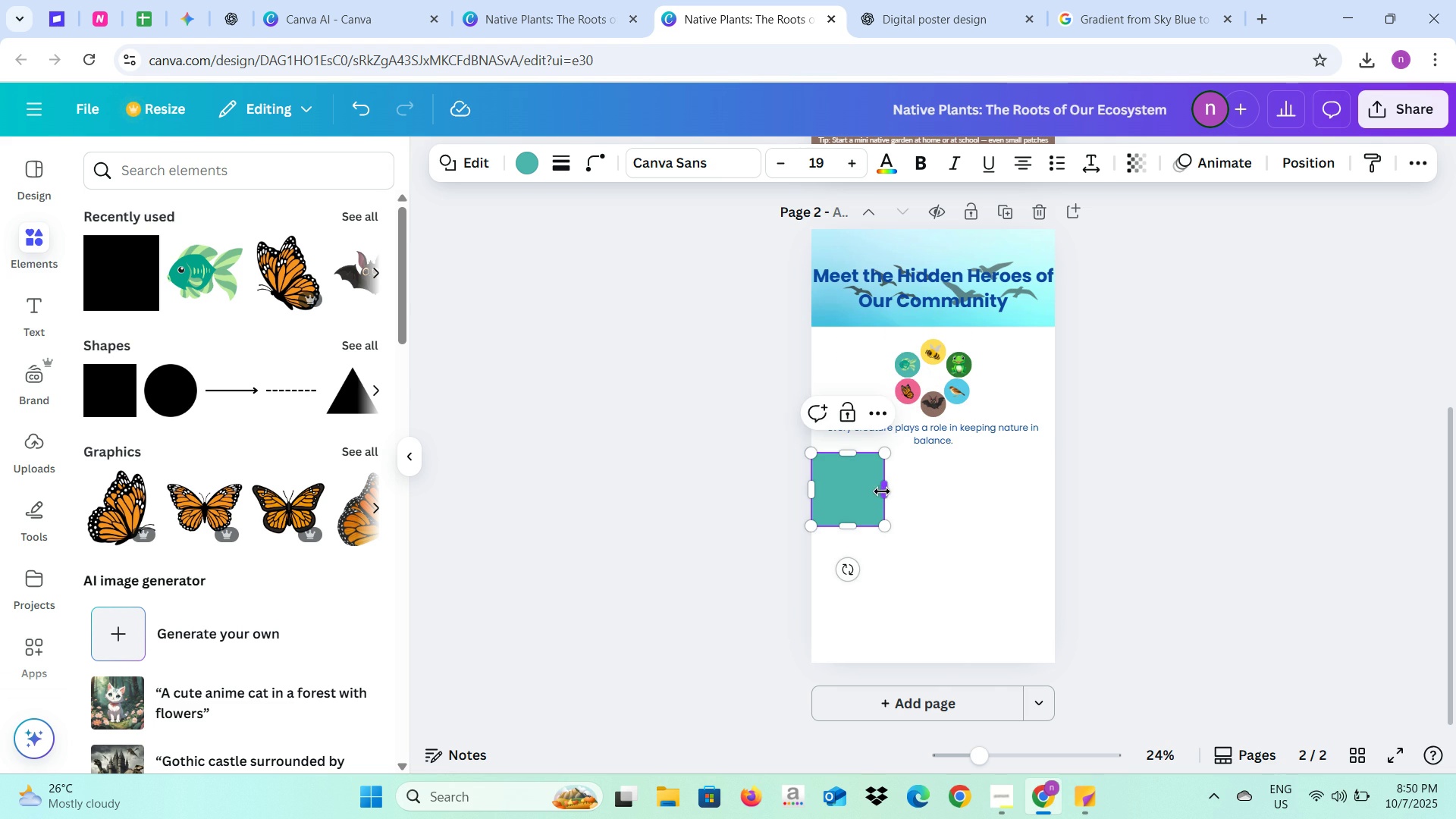 
left_click_drag(start_coordinate=[886, 492], to_coordinate=[932, 497])
 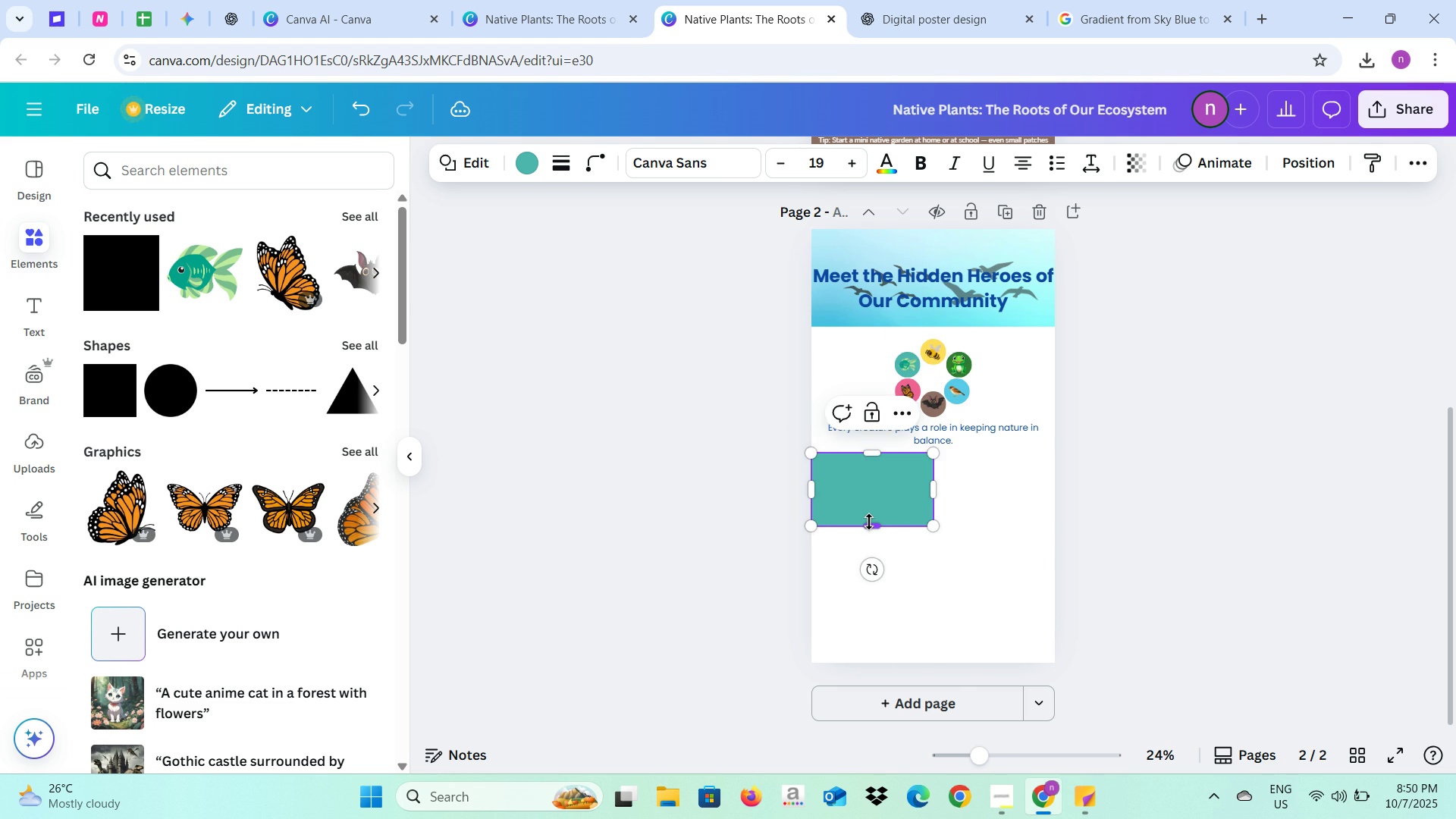 
left_click_drag(start_coordinate=[869, 522], to_coordinate=[869, 526])
 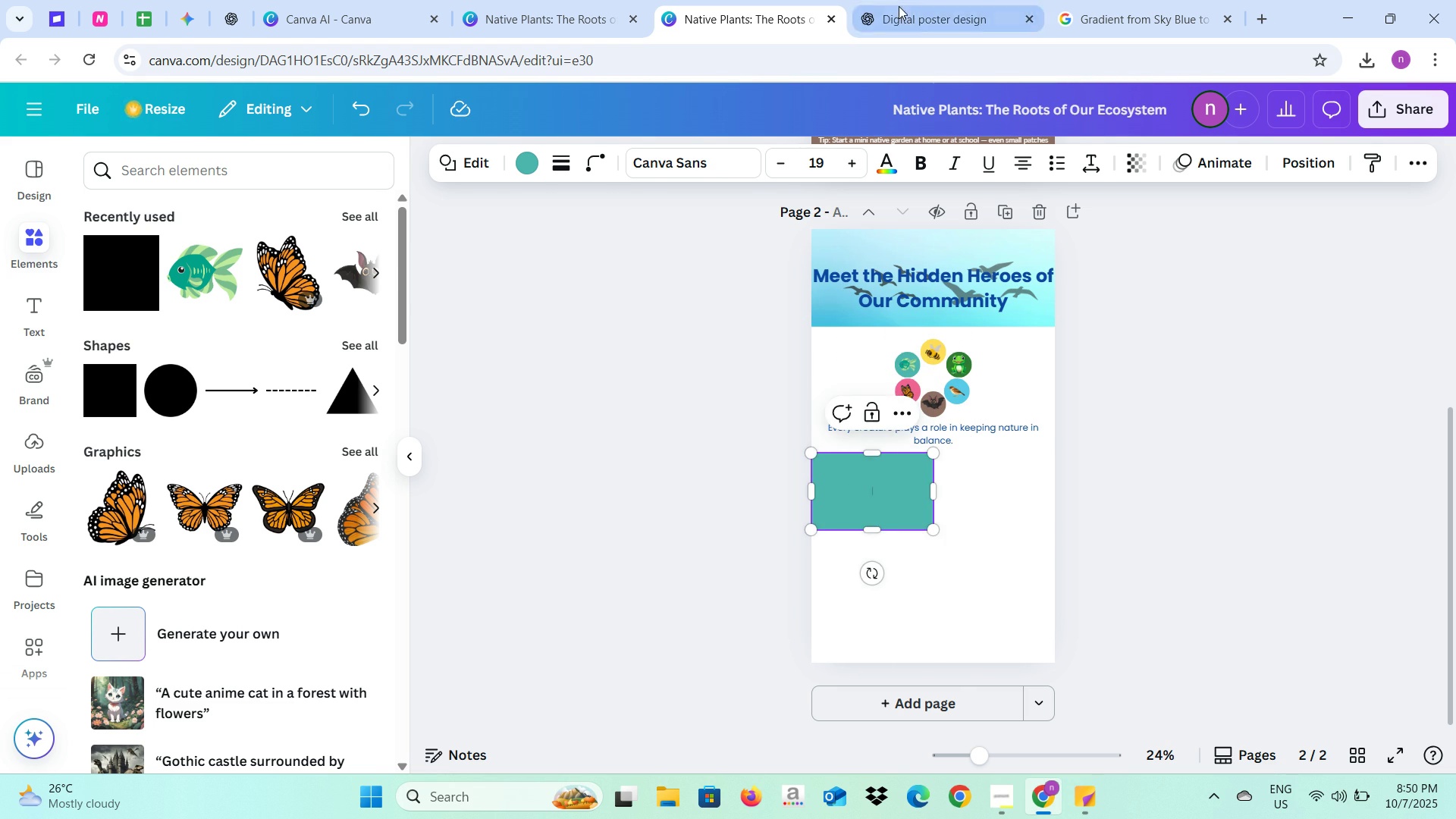 
left_click([899, 6])
 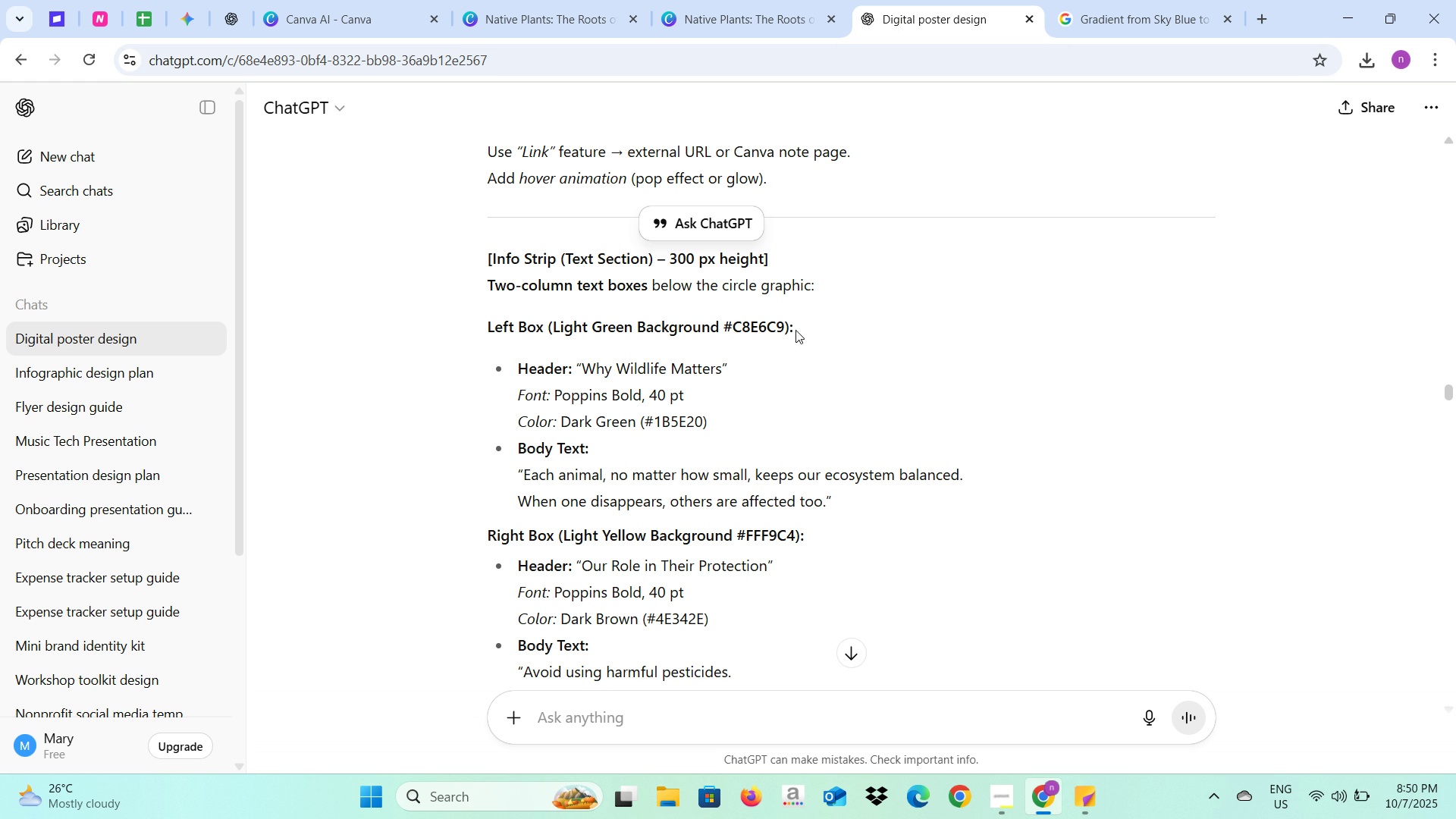 
left_click_drag(start_coordinate=[724, 331], to_coordinate=[781, 330])
 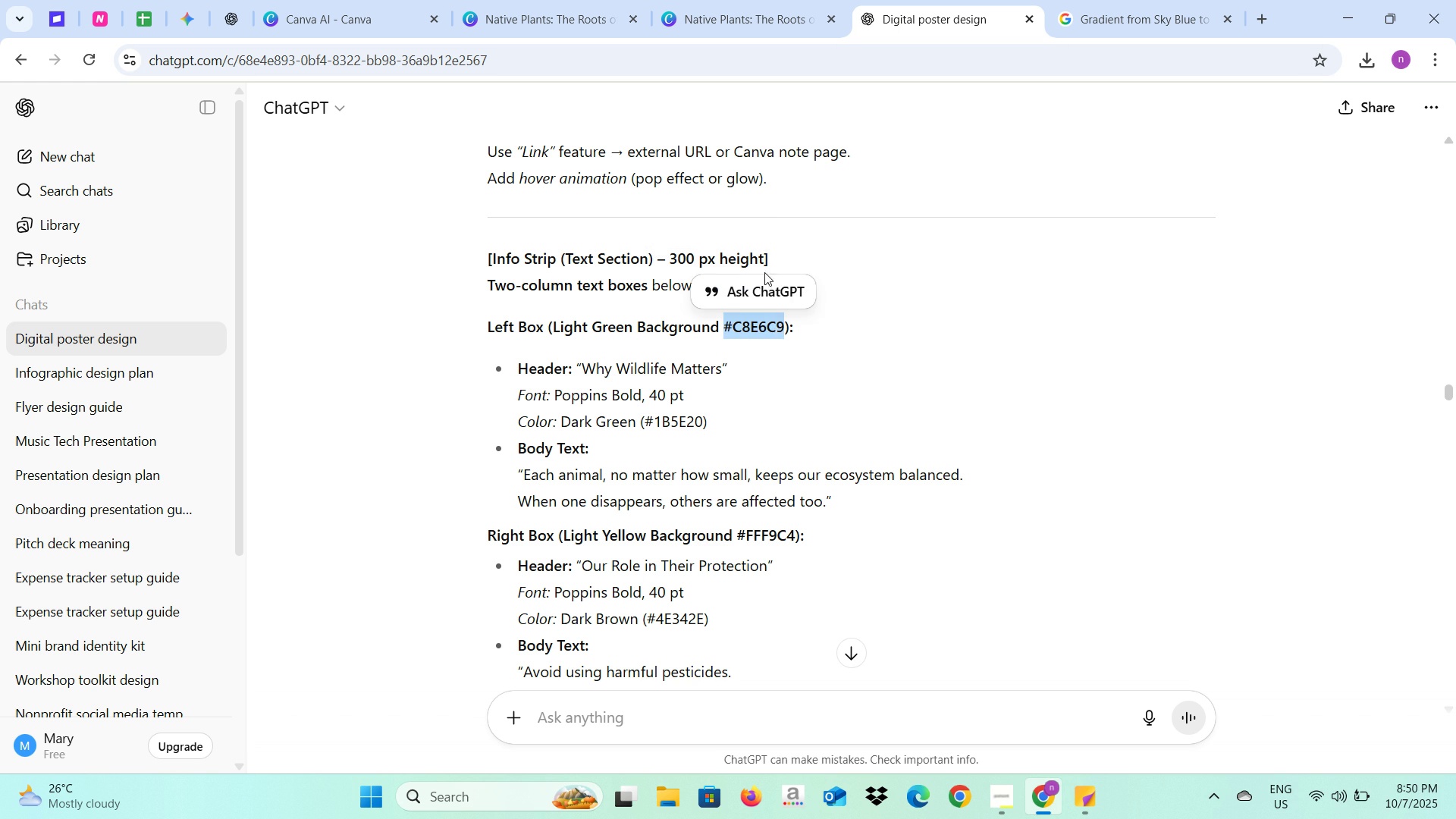 
key(Control+C)
 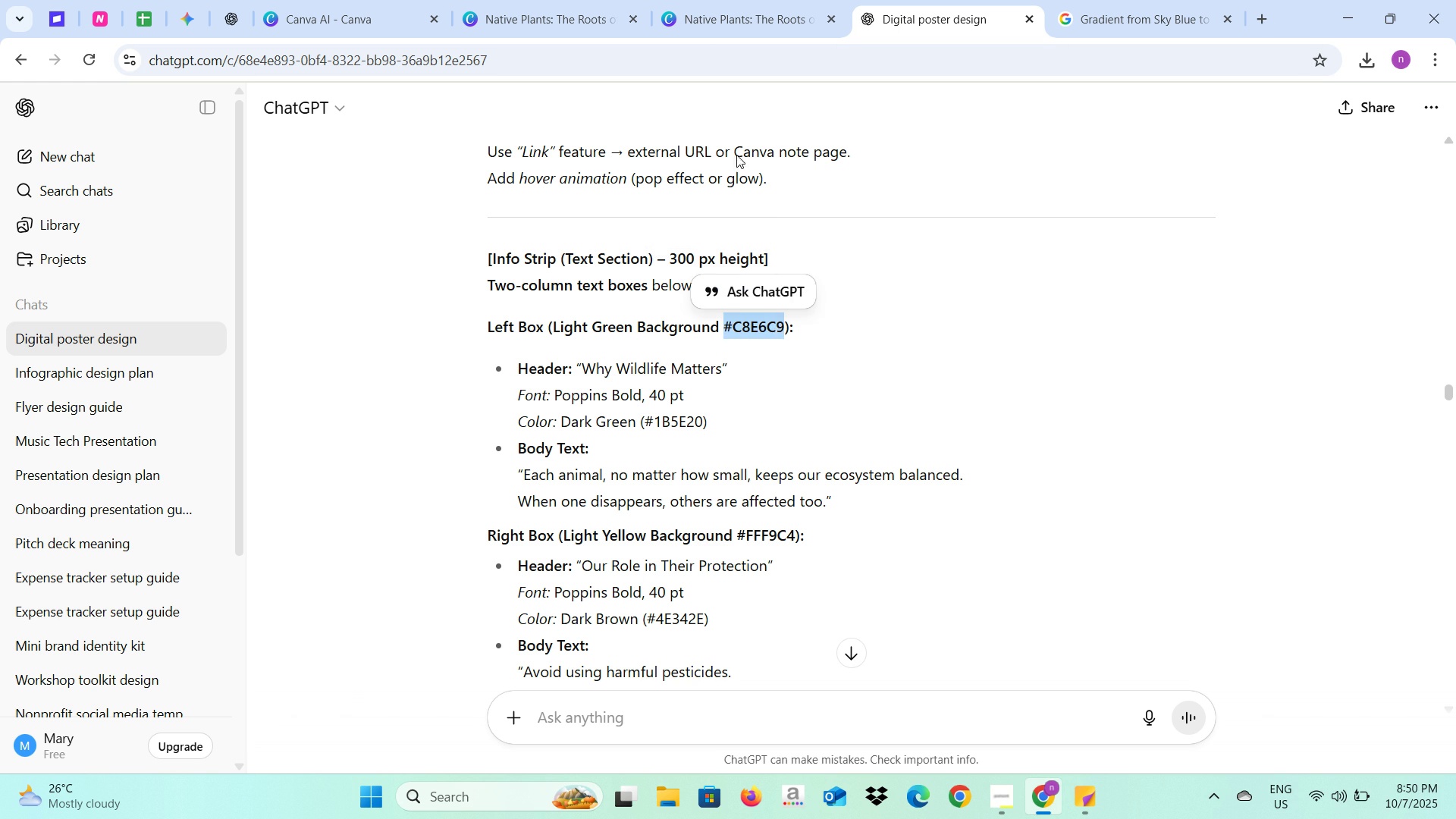 
key(Control+C)
 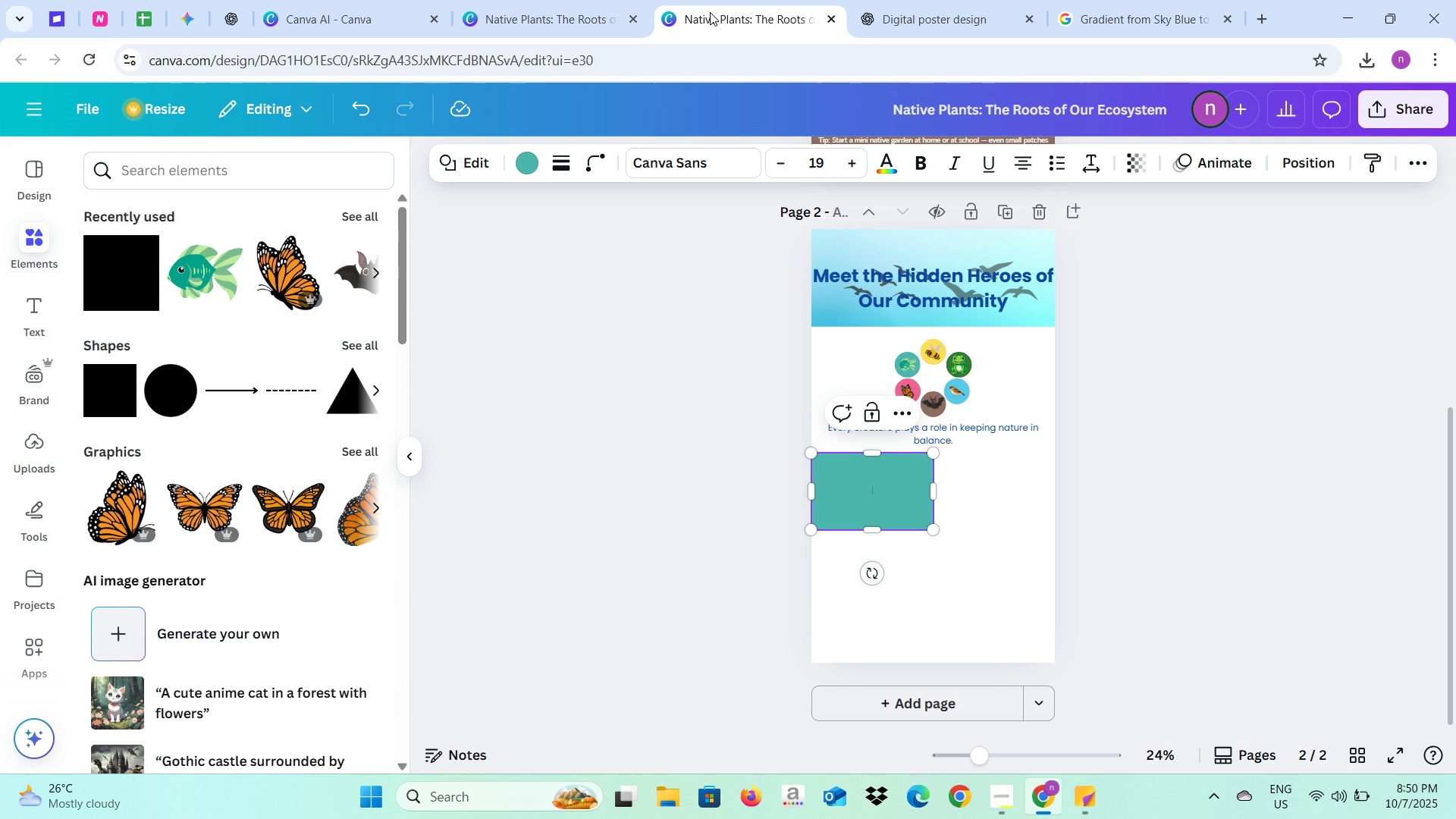 
left_click([710, 12])
 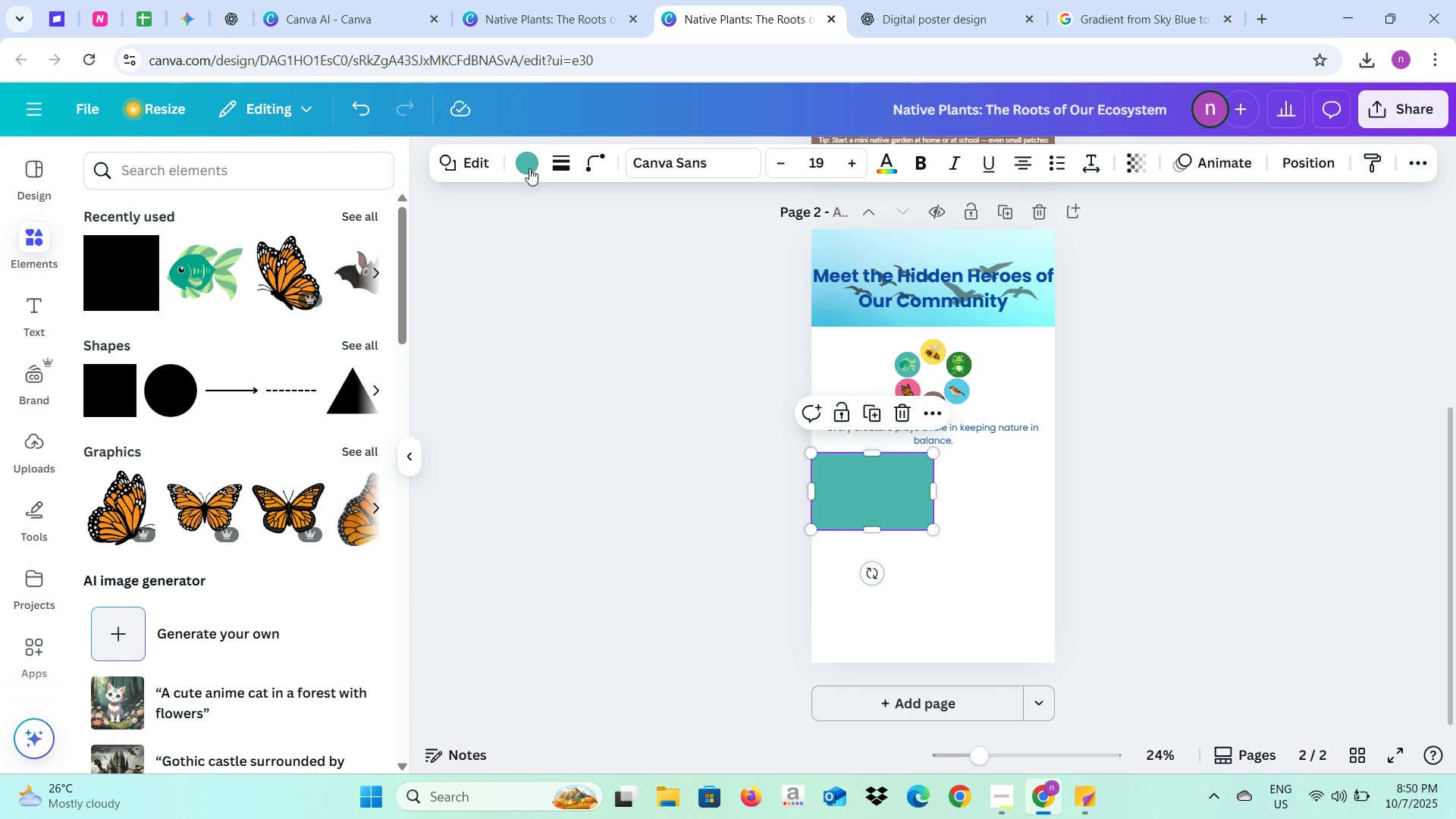 
left_click([532, 168])
 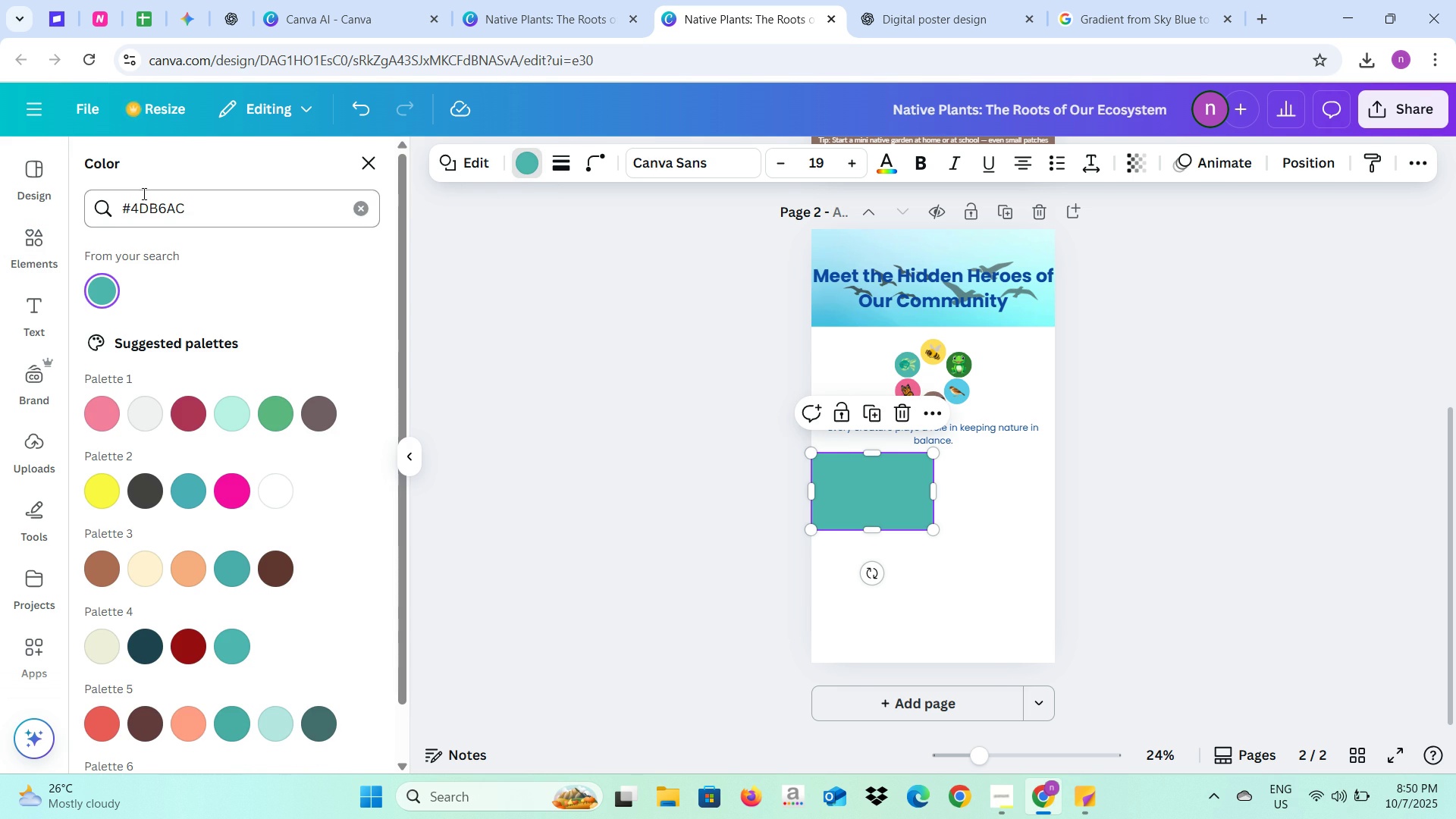 
left_click([152, 206])
 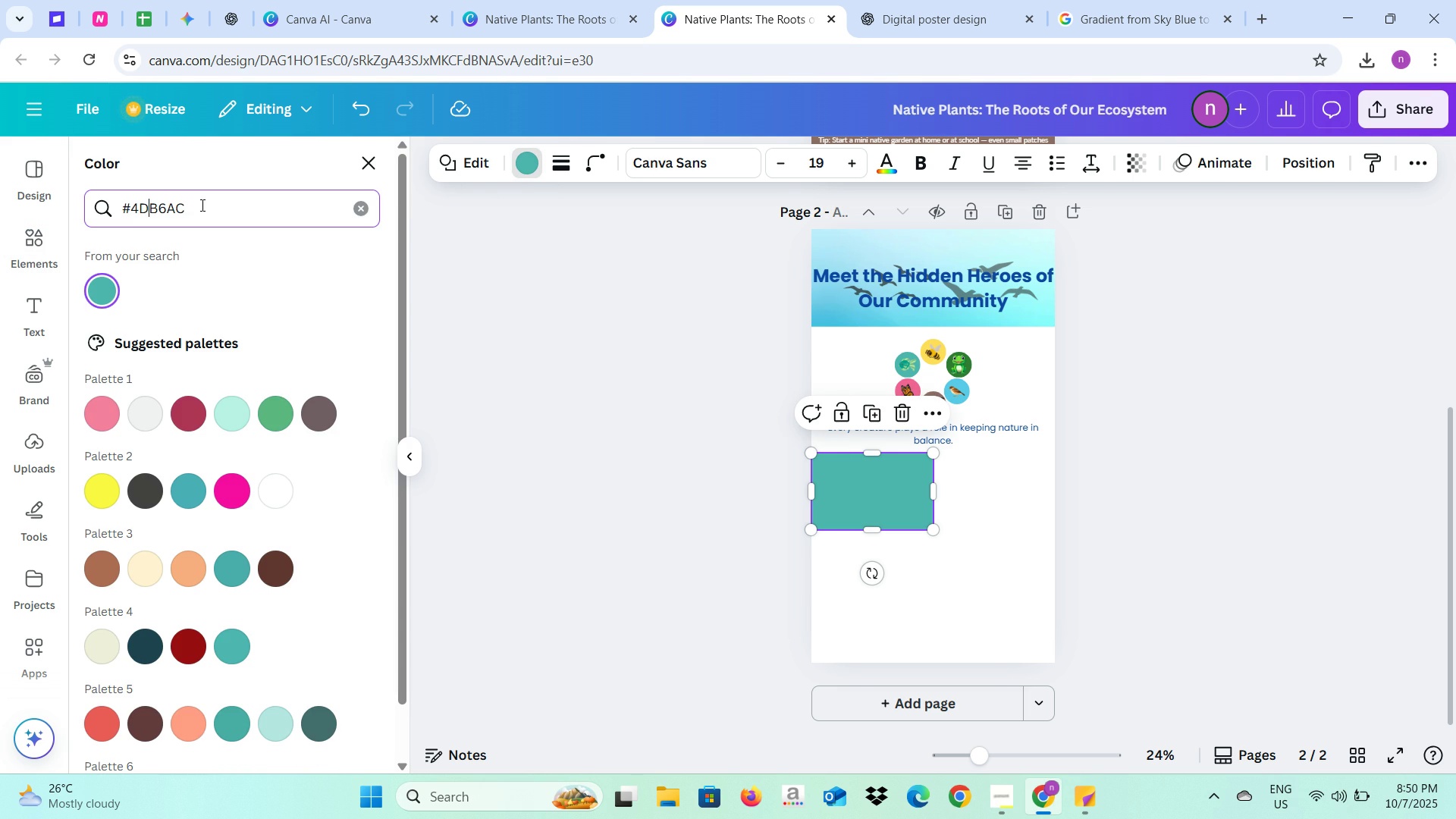 
left_click_drag(start_coordinate=[201, 205], to_coordinate=[102, 202])
 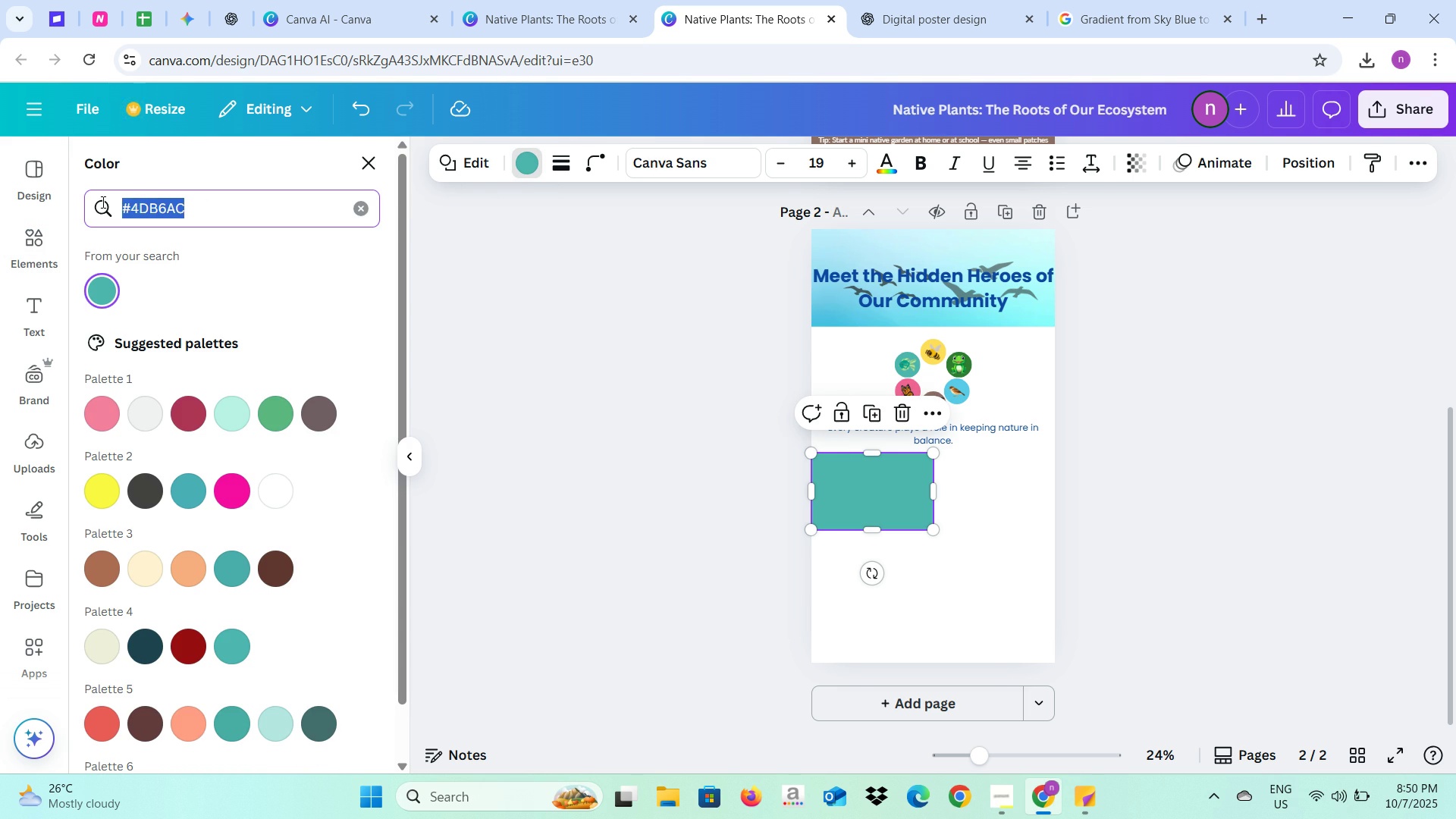 
key(Control+V)
 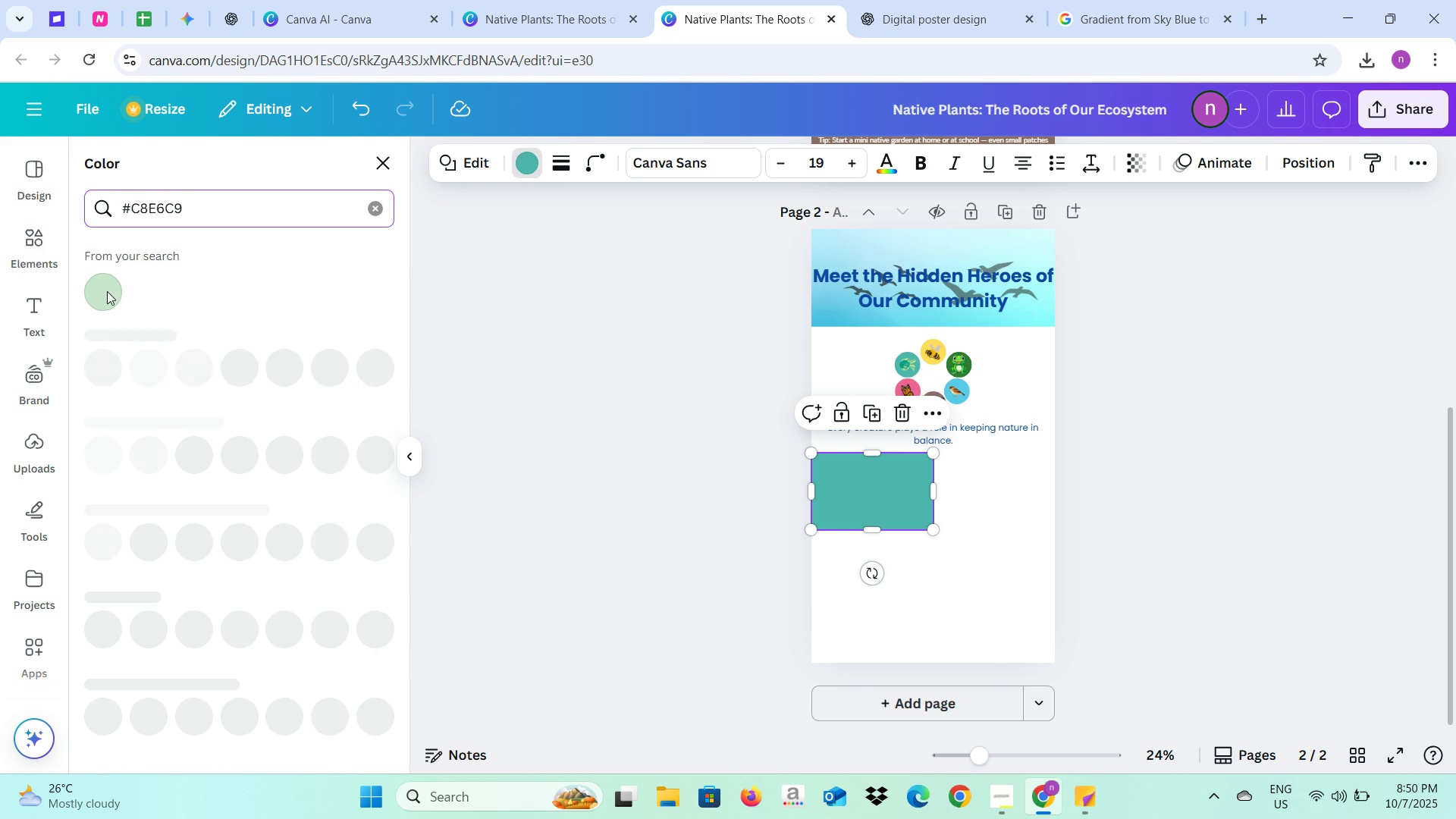 
left_click([107, 291])
 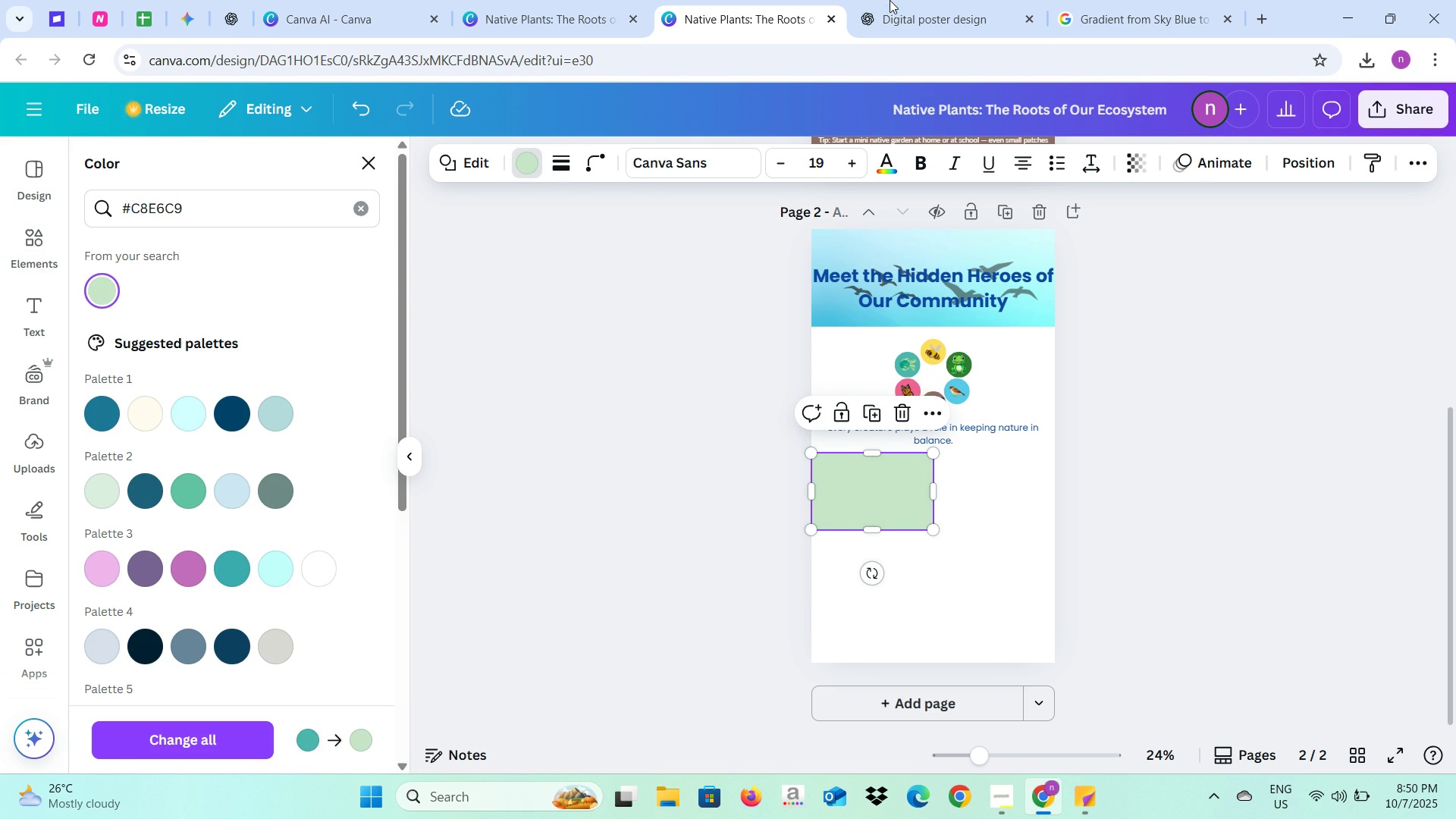 
left_click([893, 0])
 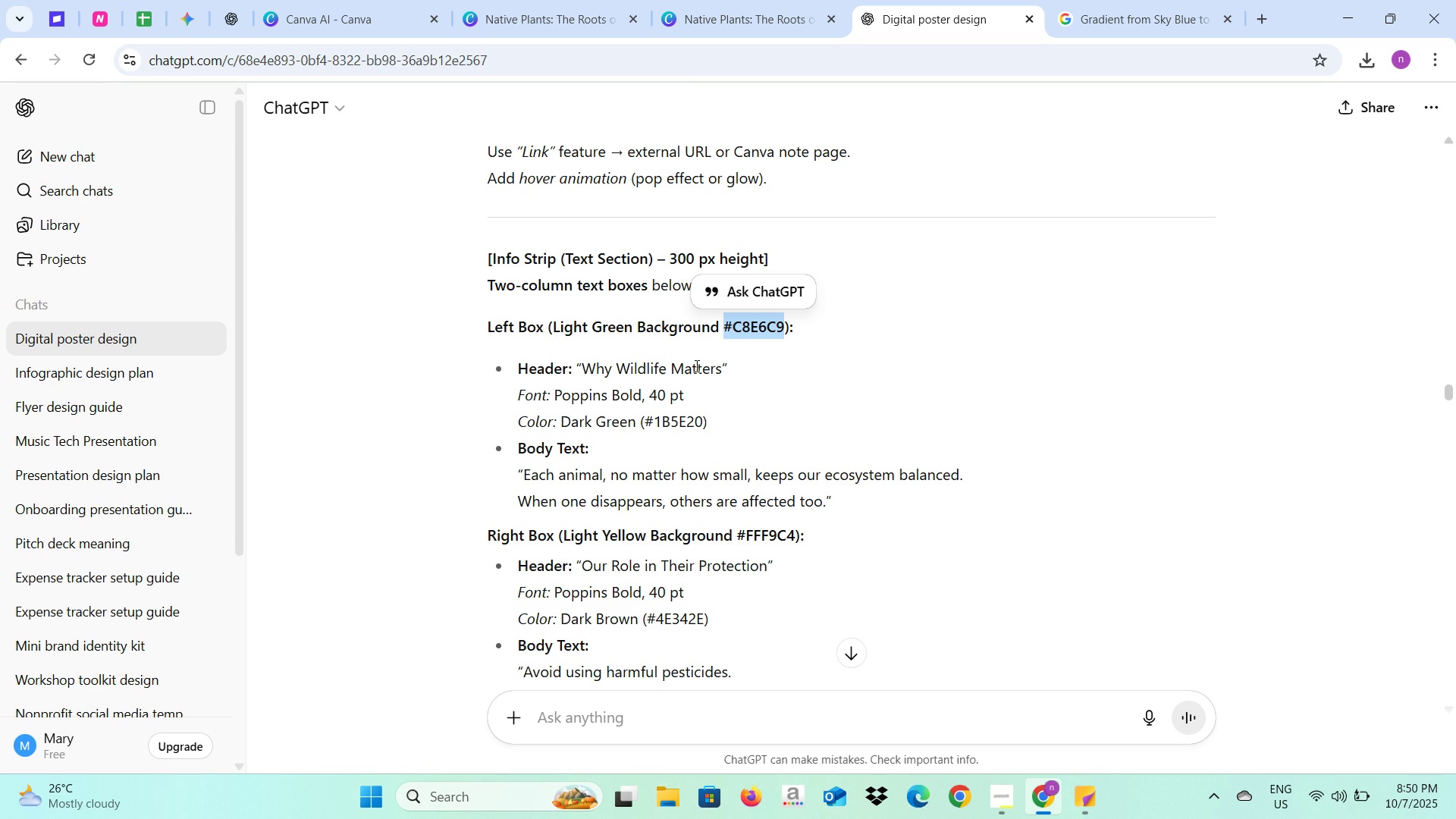 
left_click_drag(start_coordinate=[722, 366], to_coordinate=[587, 369])
 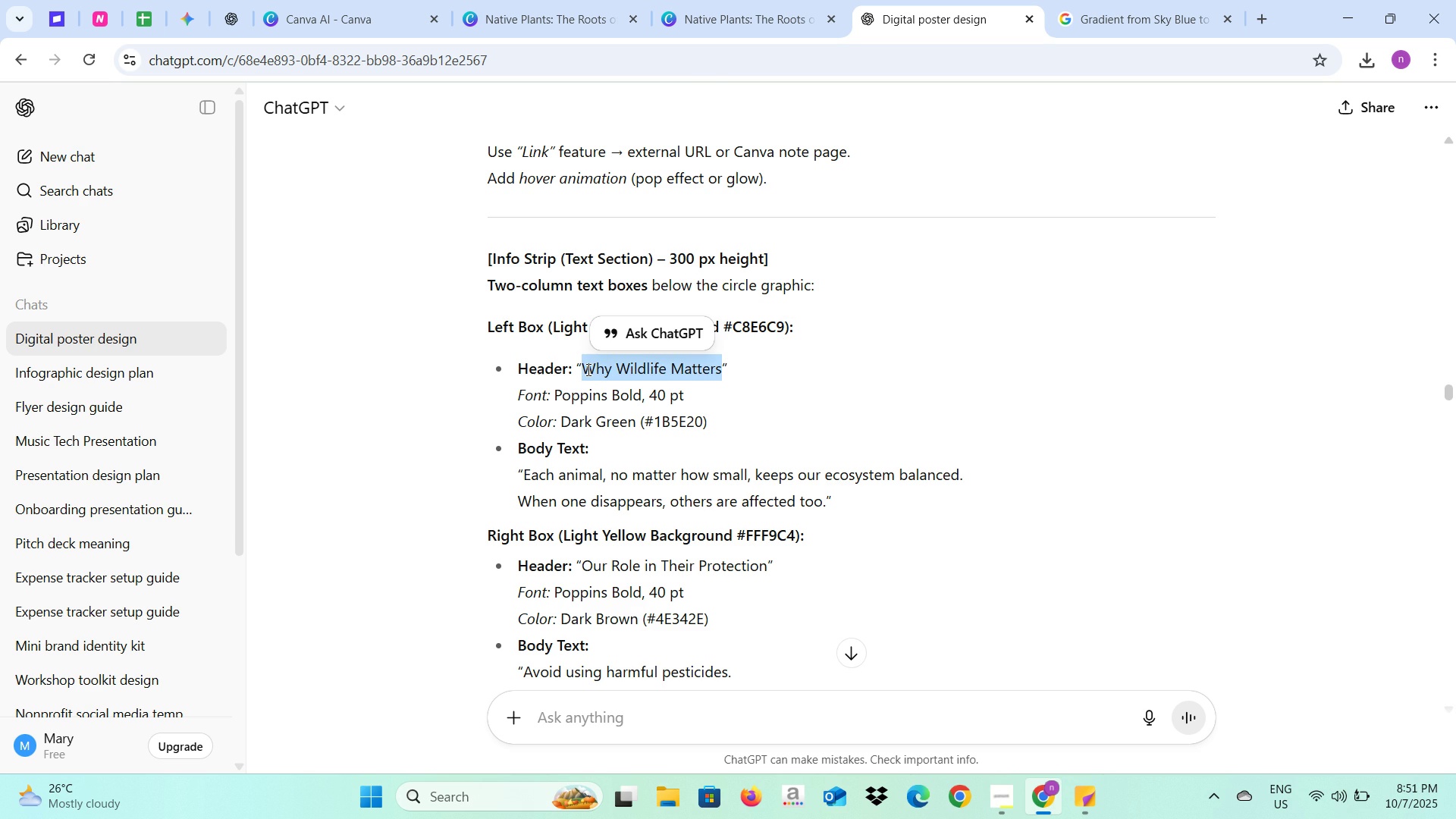 
key(Control+C)
 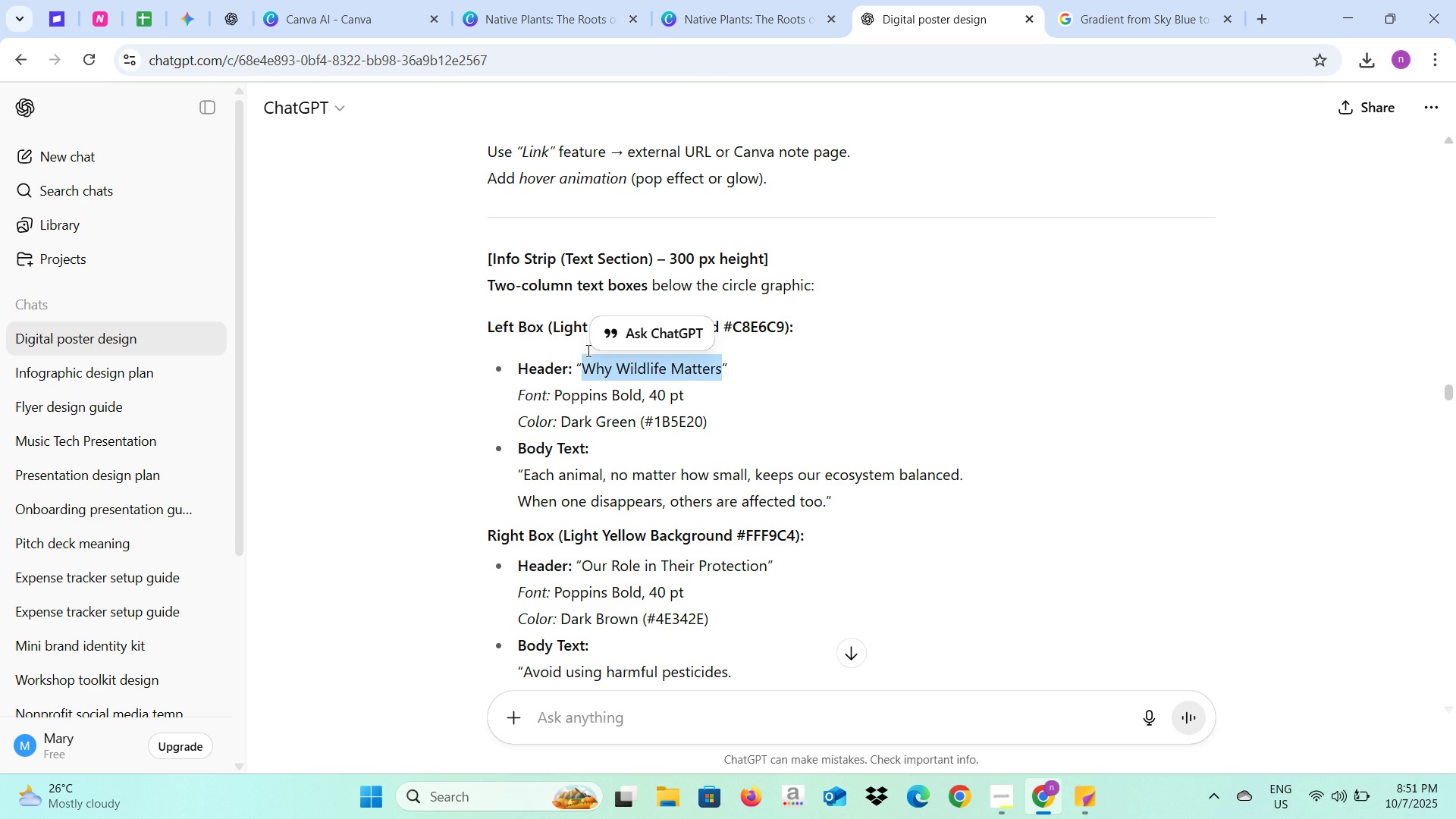 
key(Control+C)
 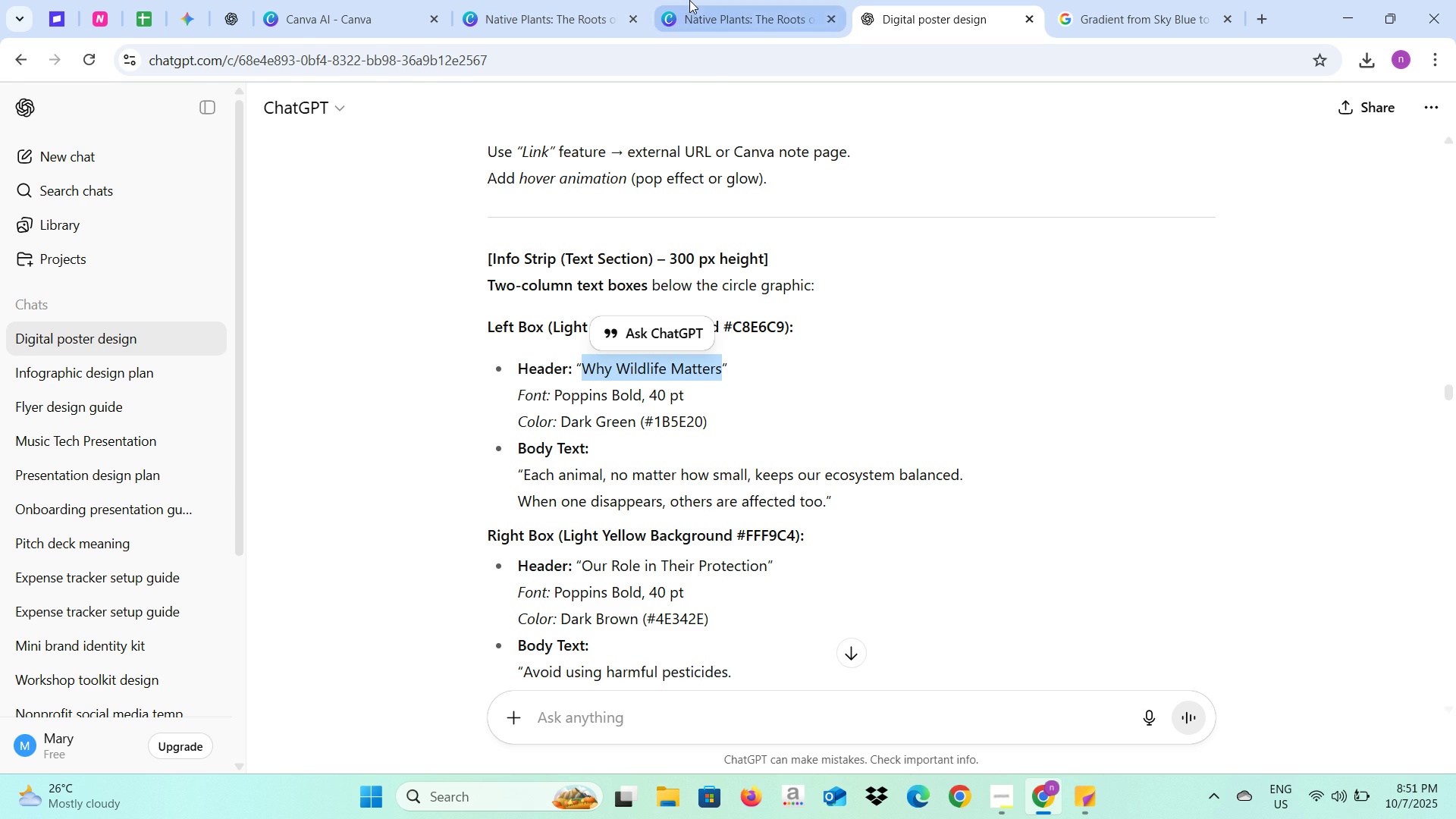 
left_click([689, 0])
 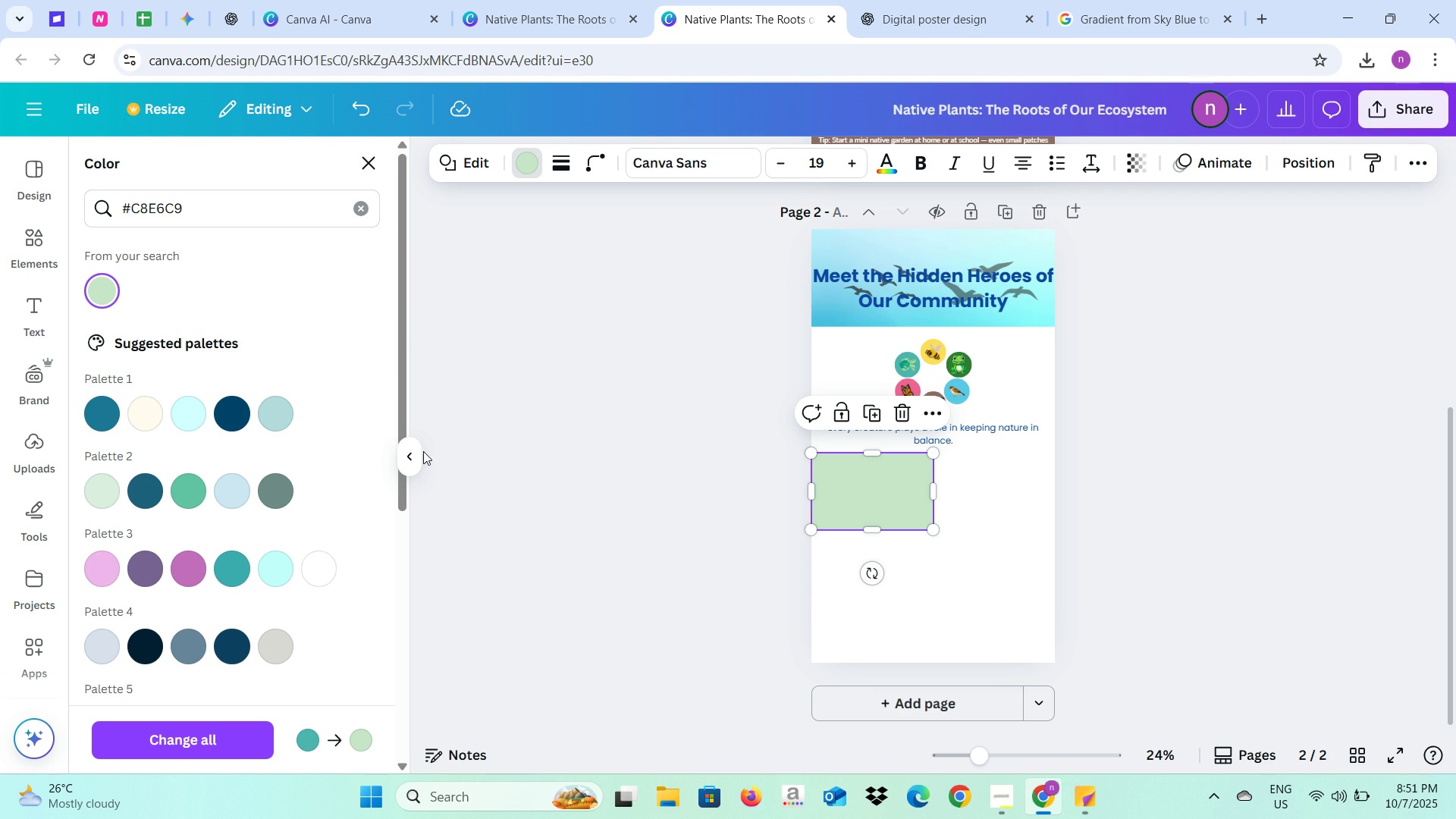 
left_click([410, 453])
 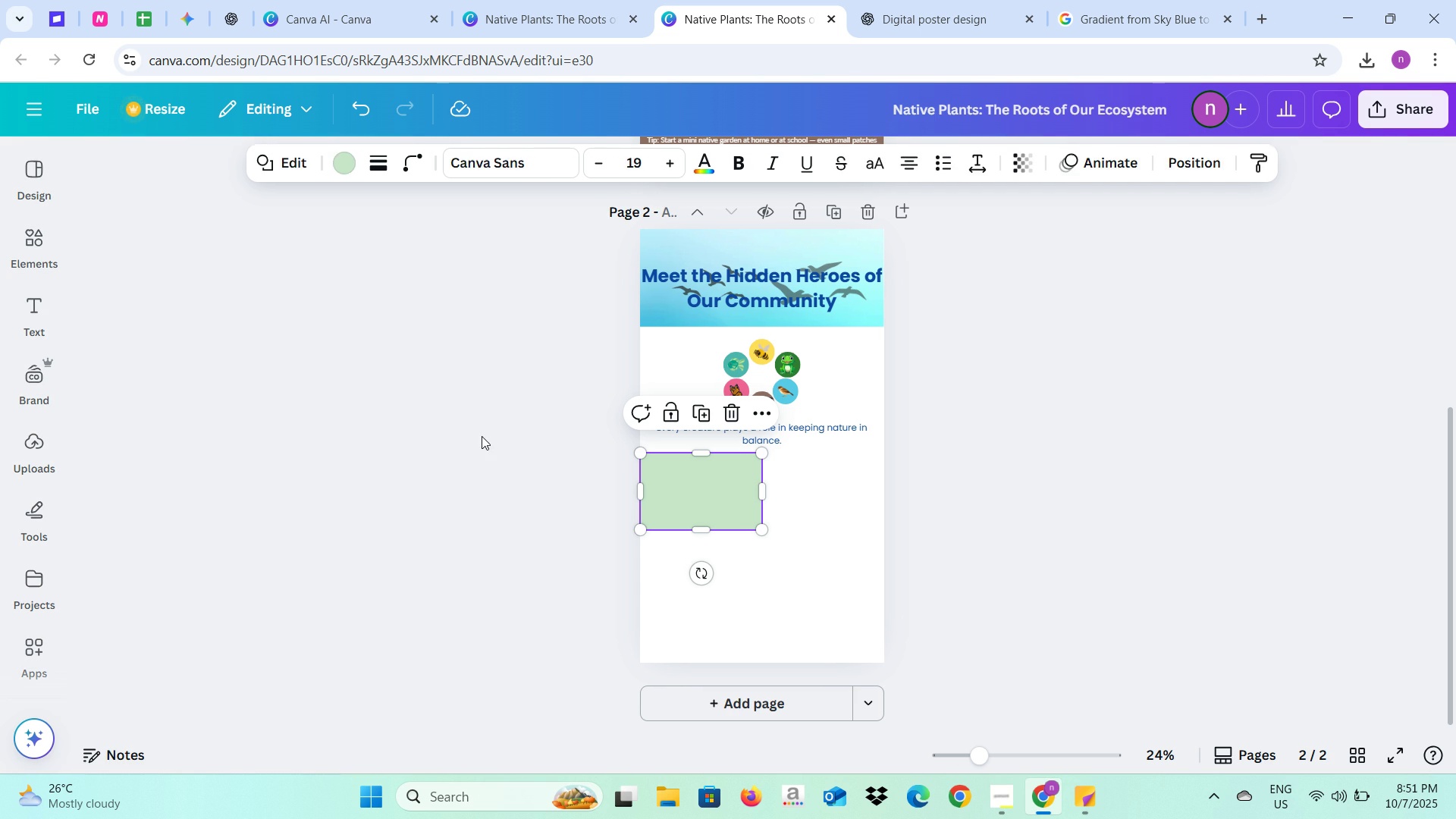 
left_click([482, 436])
 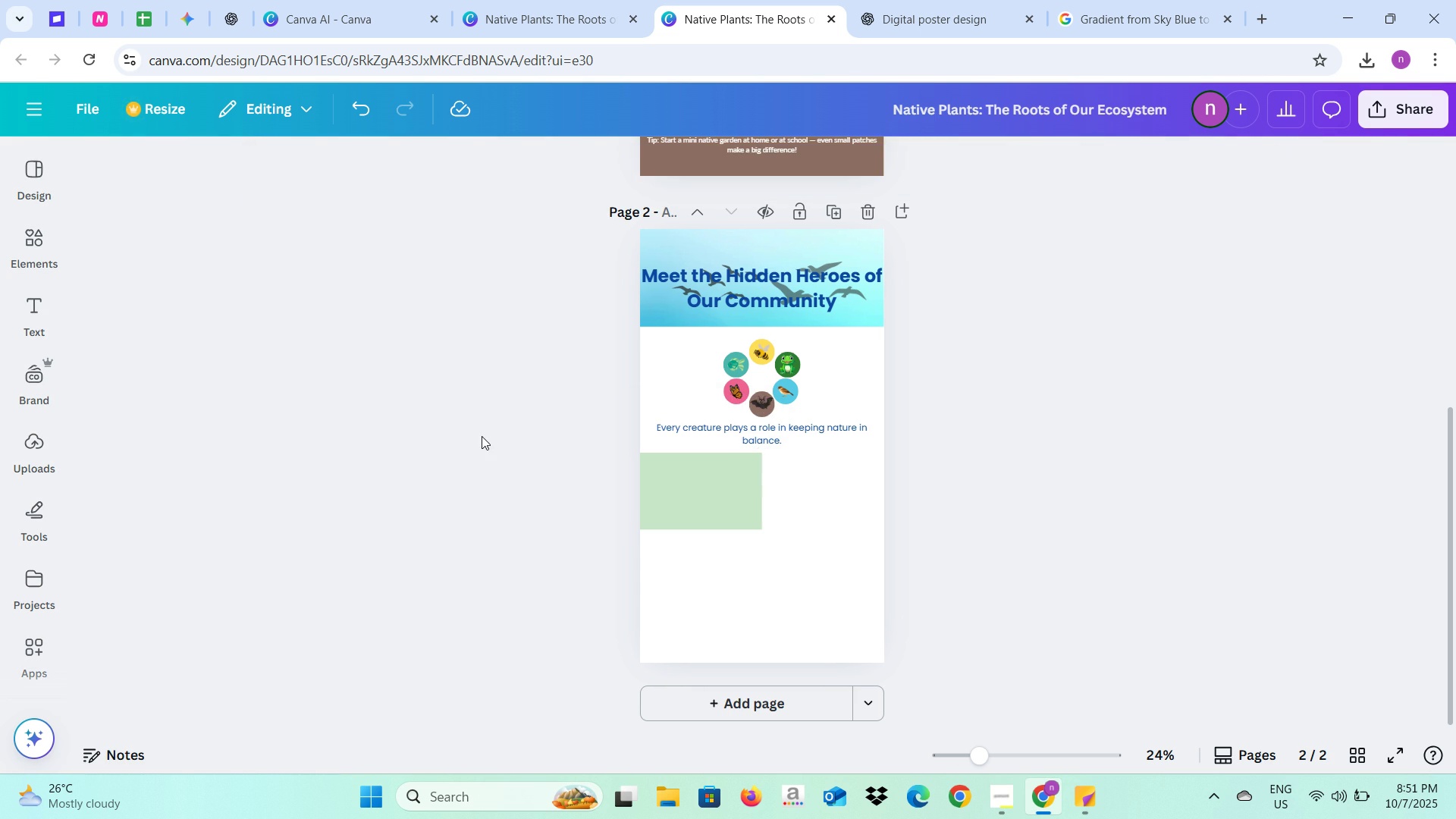 
key(Control+V)
 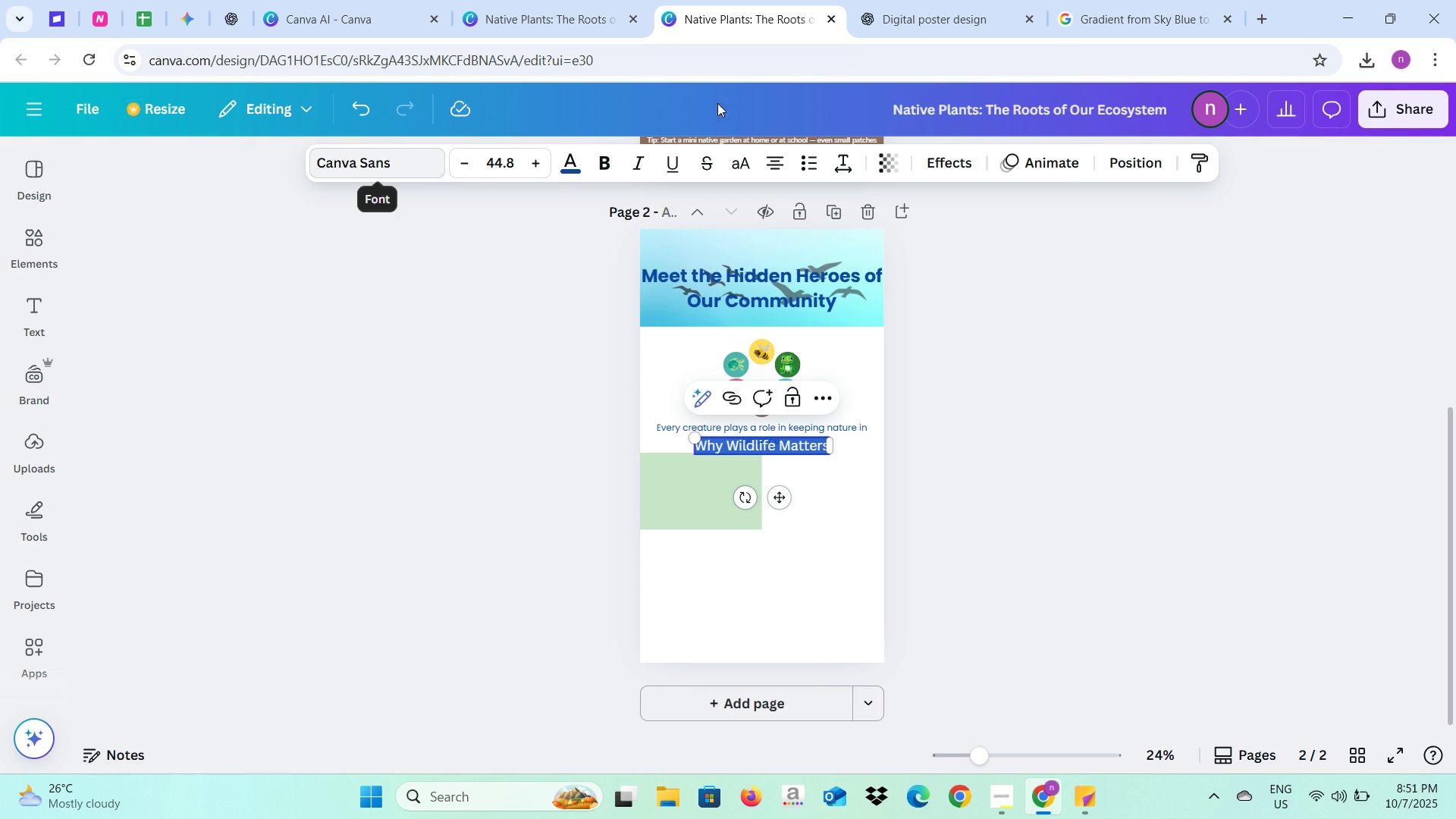 
left_click([877, 15])
 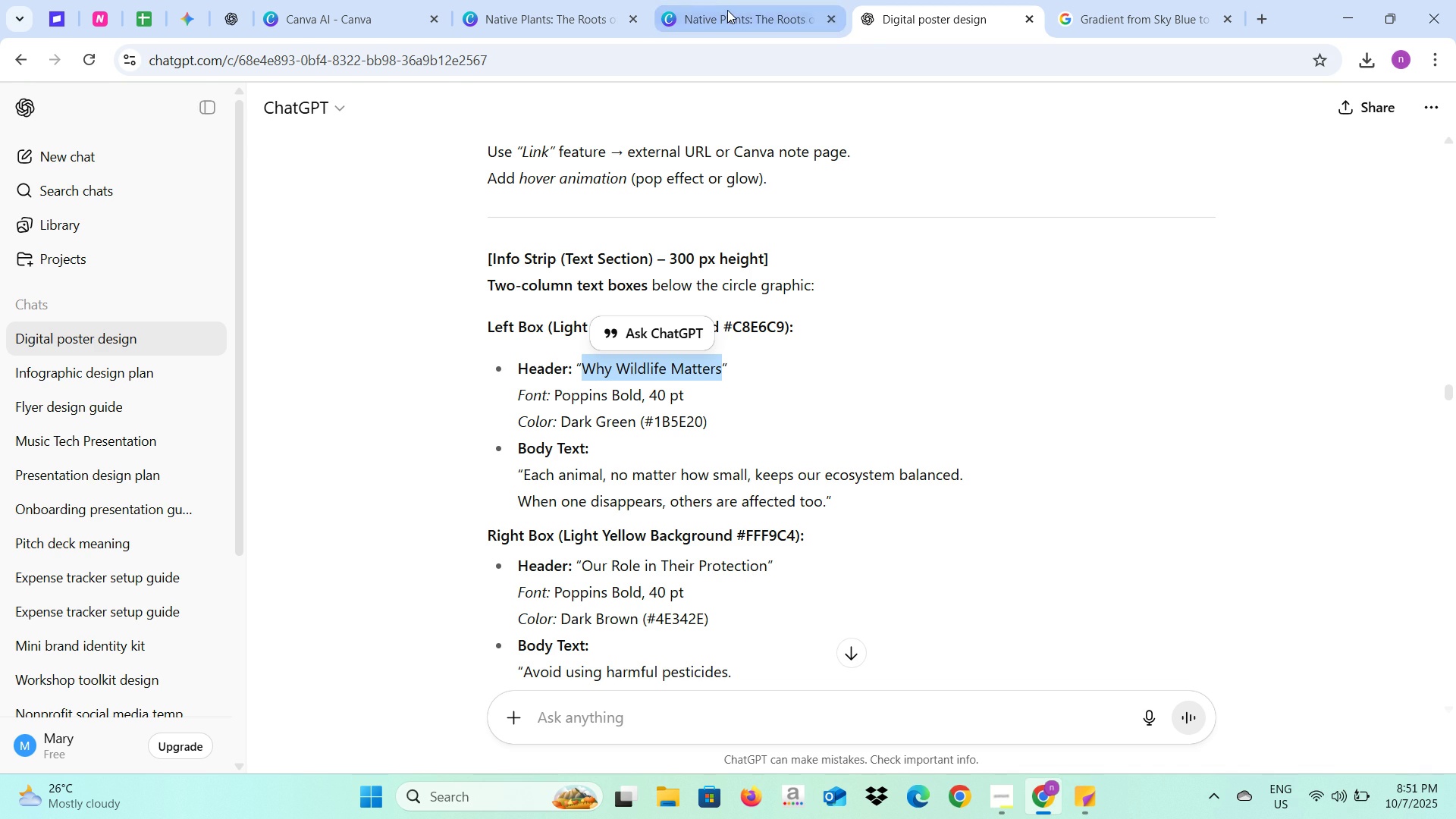 
left_click([727, 10])
 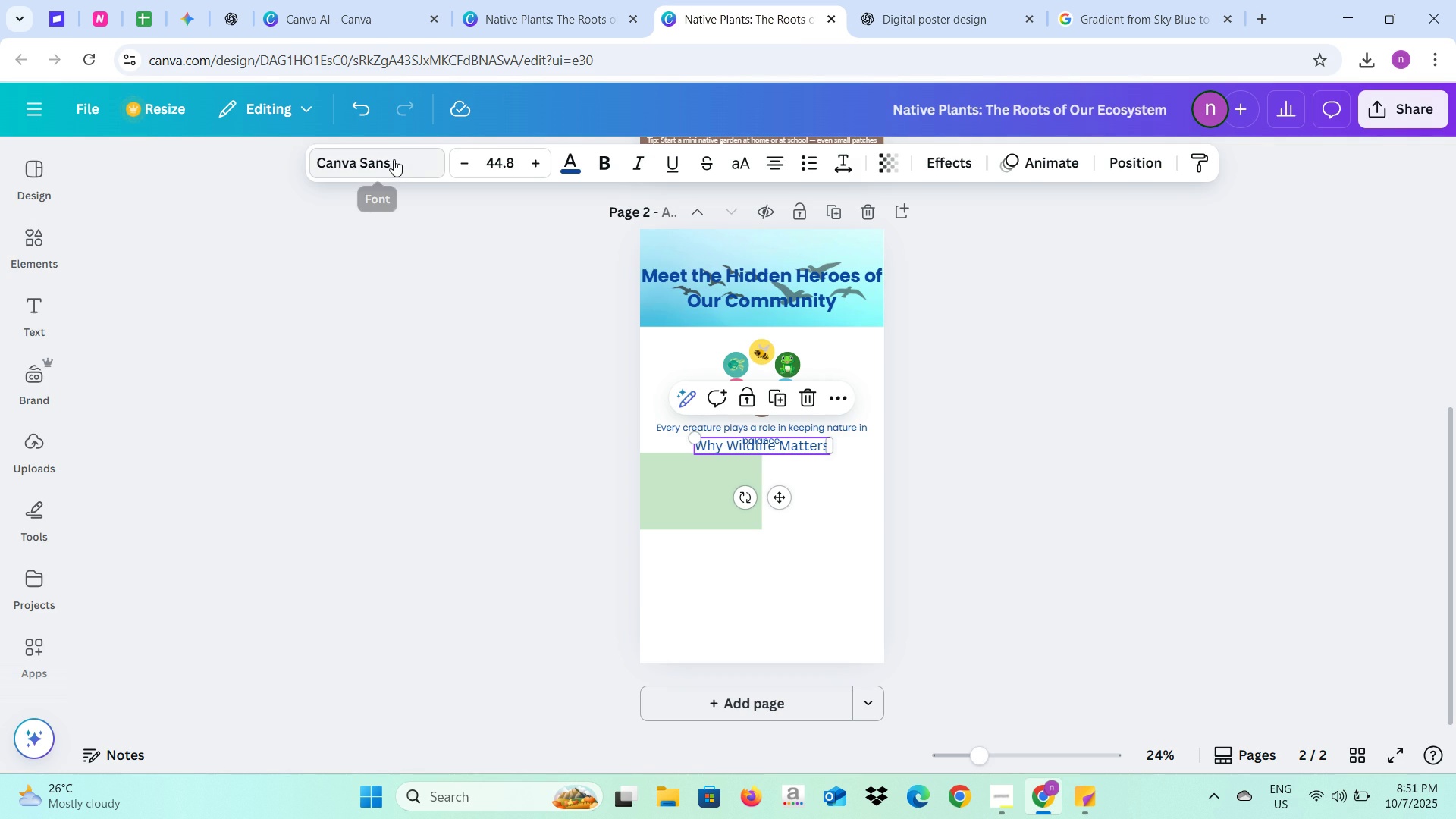 
left_click([394, 159])
 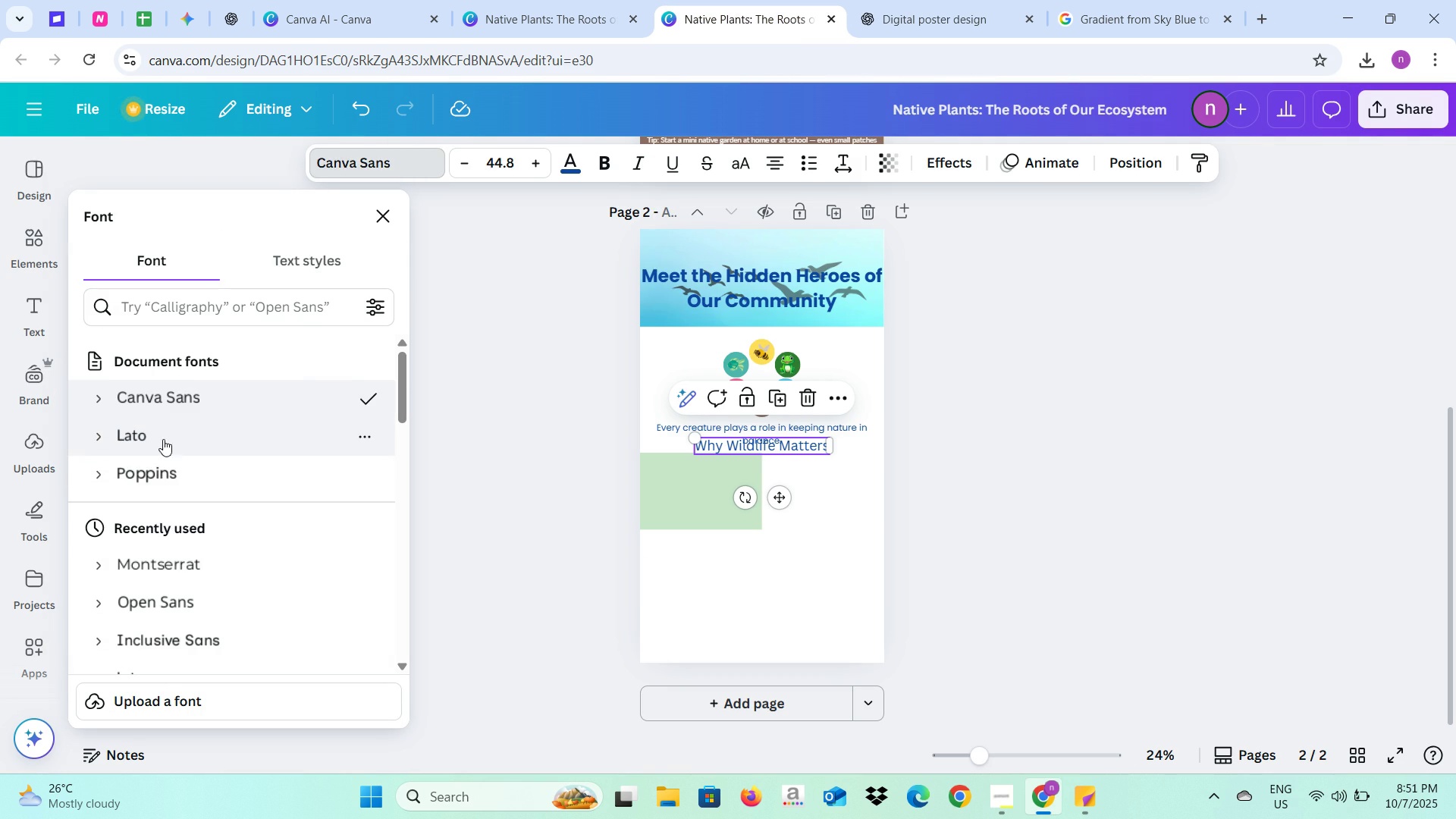 
left_click([158, 468])
 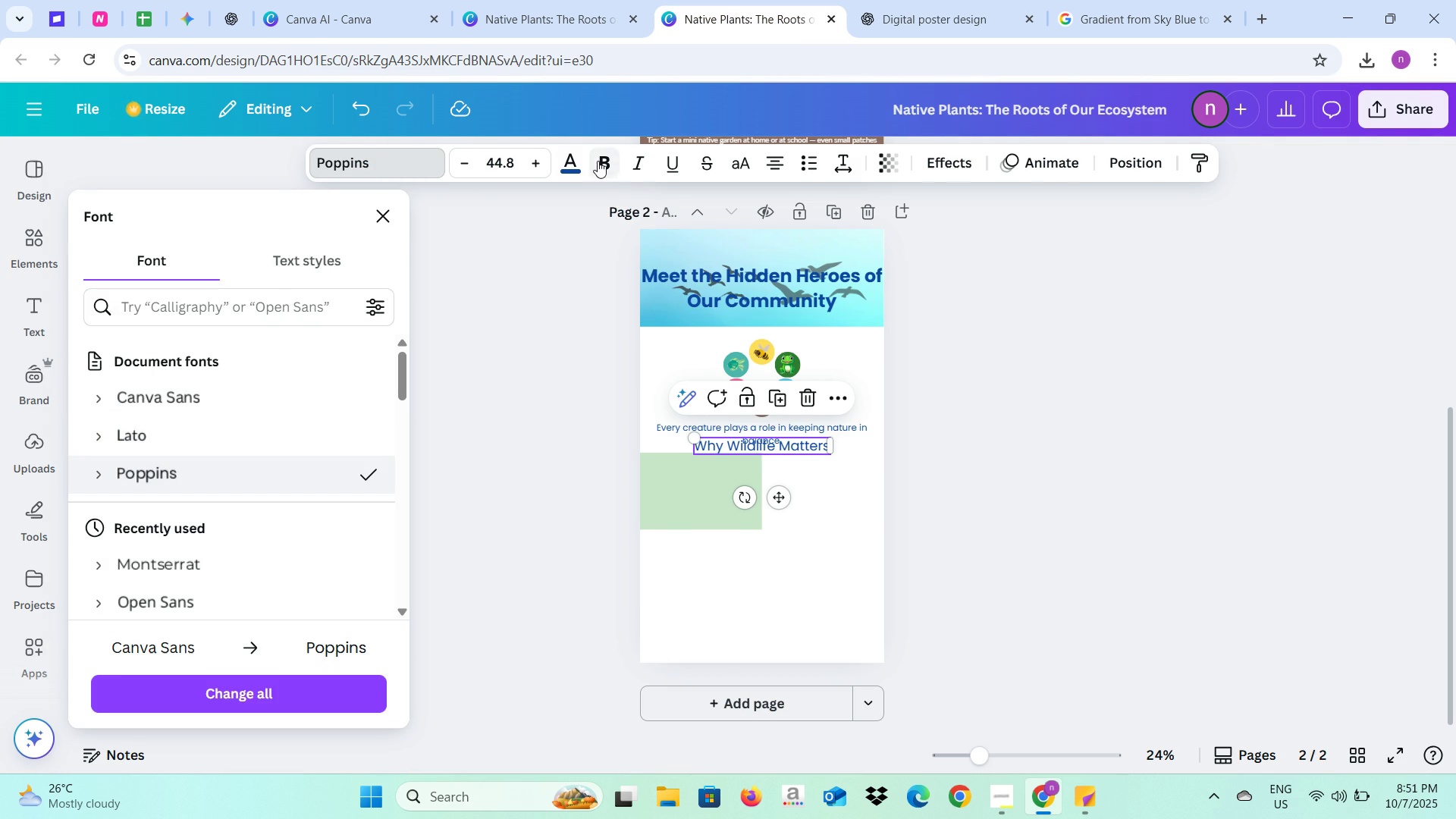 
left_click([598, 161])
 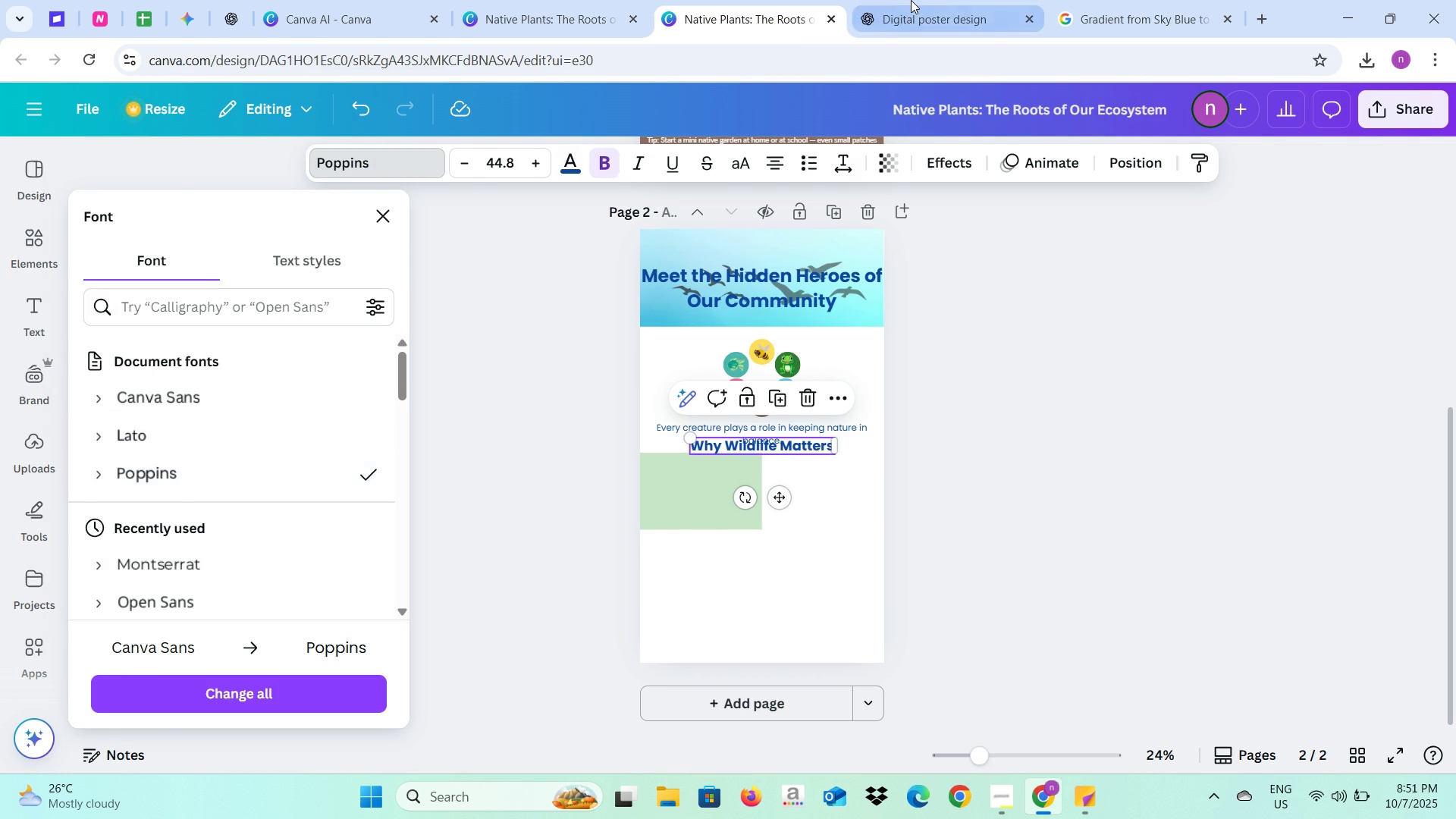 
left_click([911, 0])
 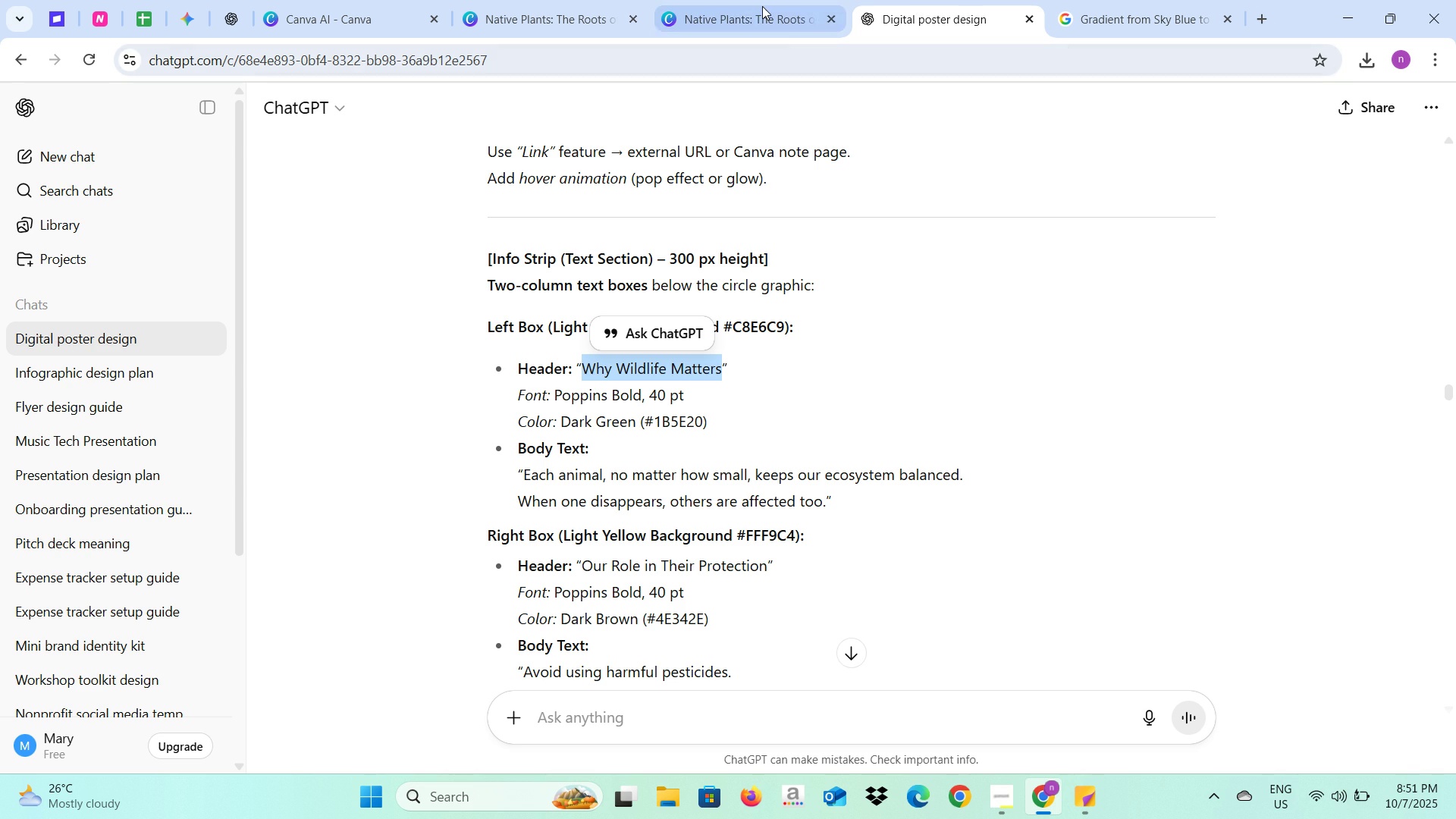 
left_click([762, 6])
 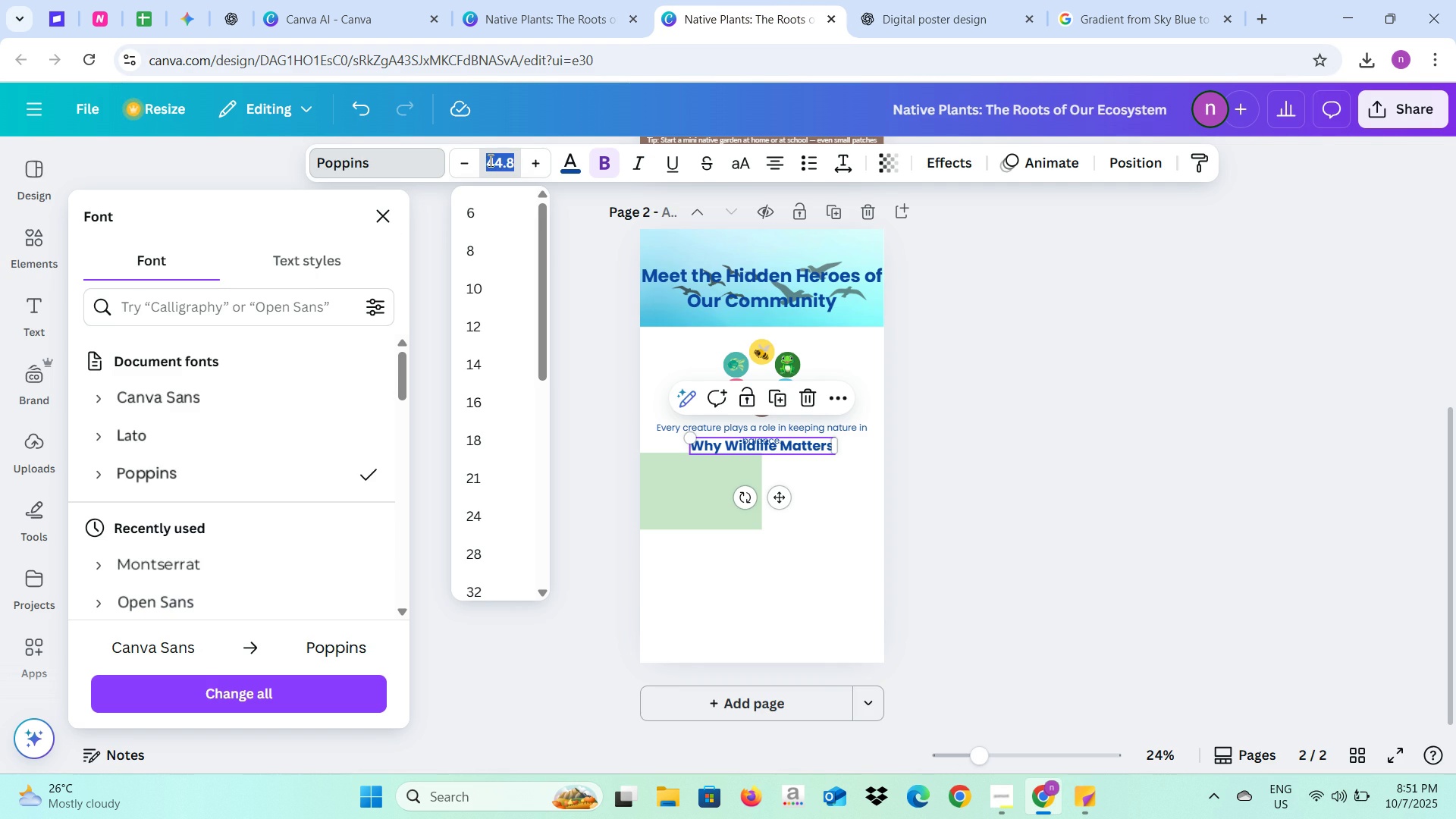 
type(40)
 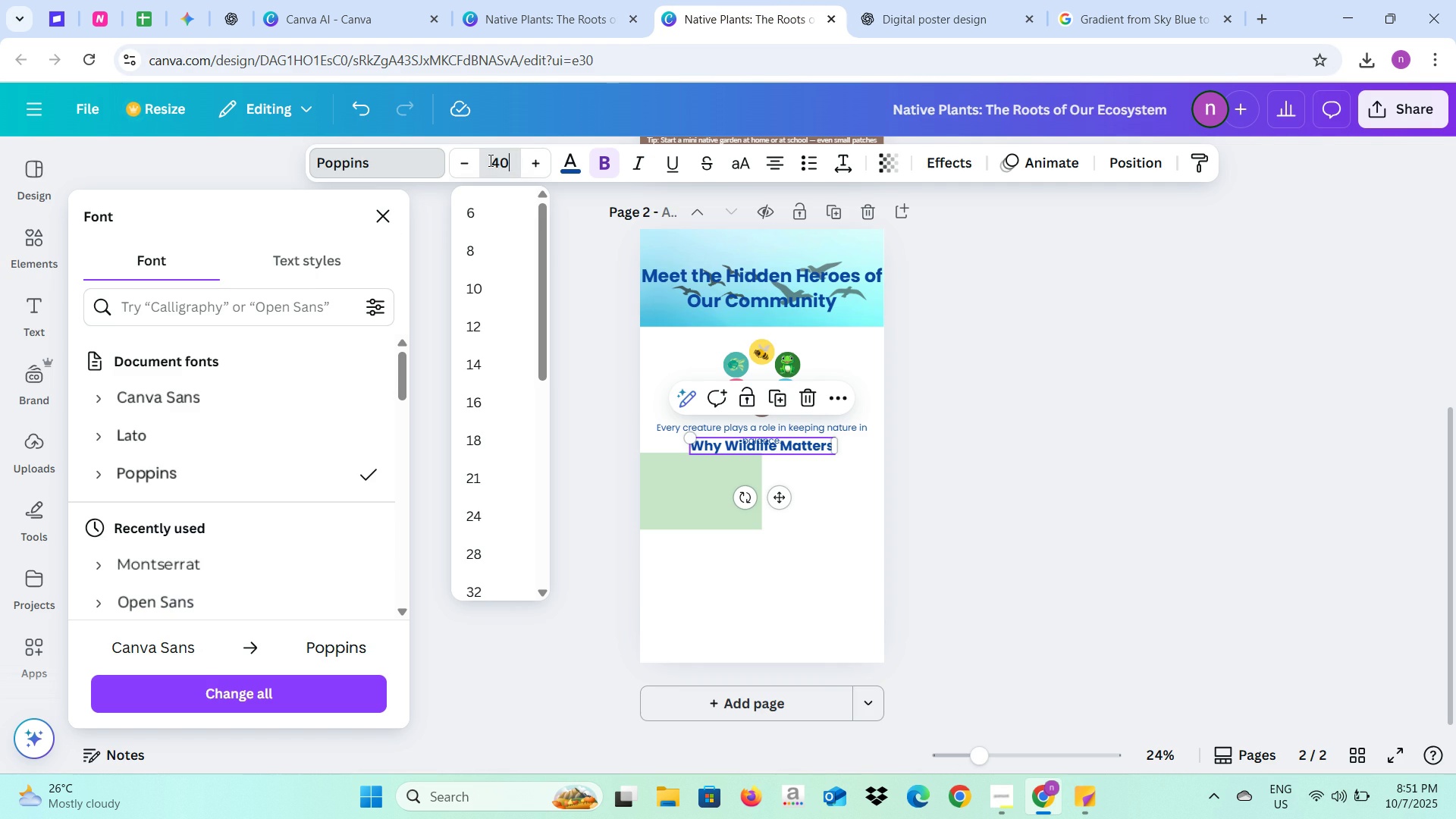 
key(Enter)
 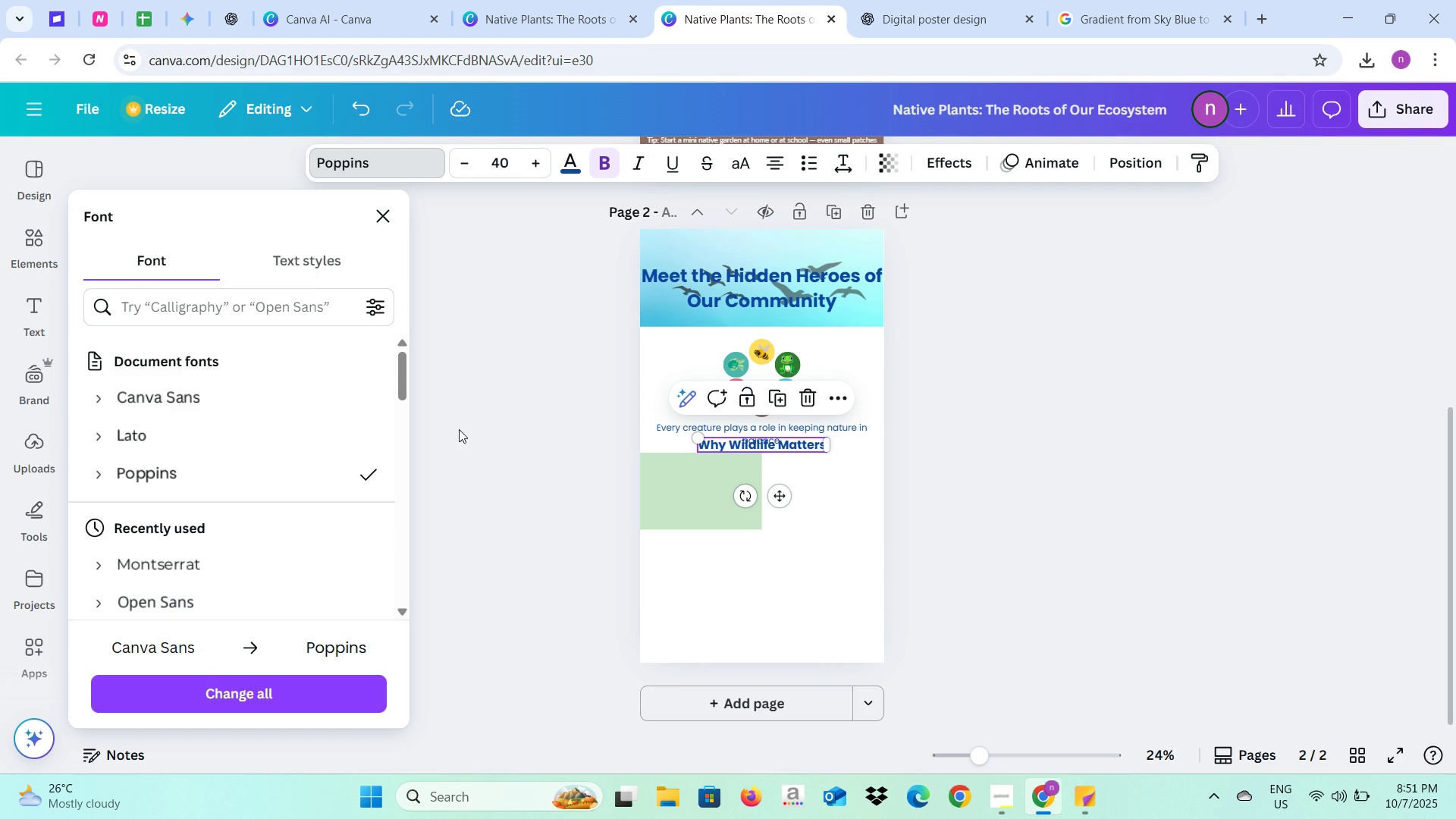 
left_click([459, 429])
 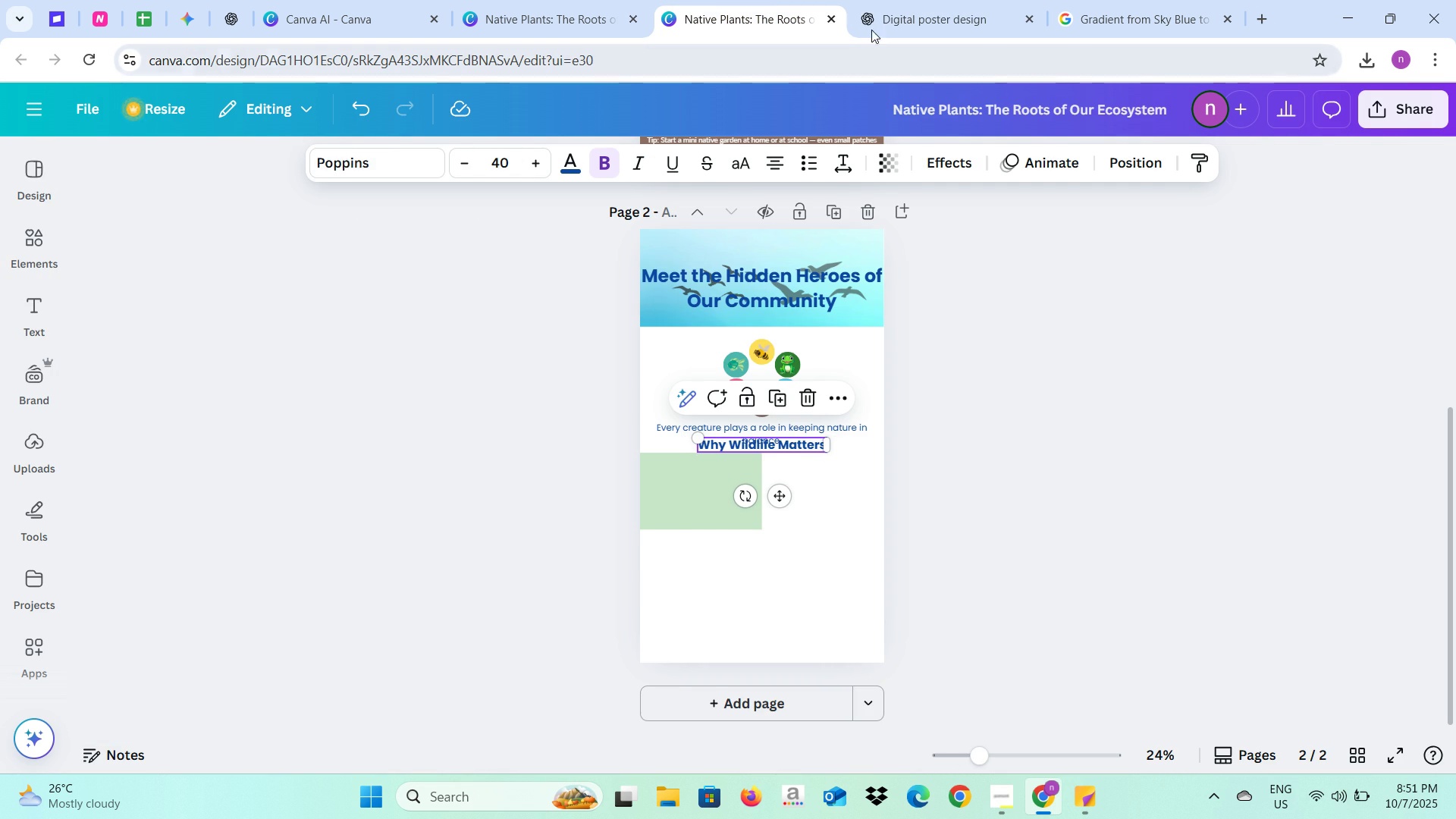 
left_click([880, 17])
 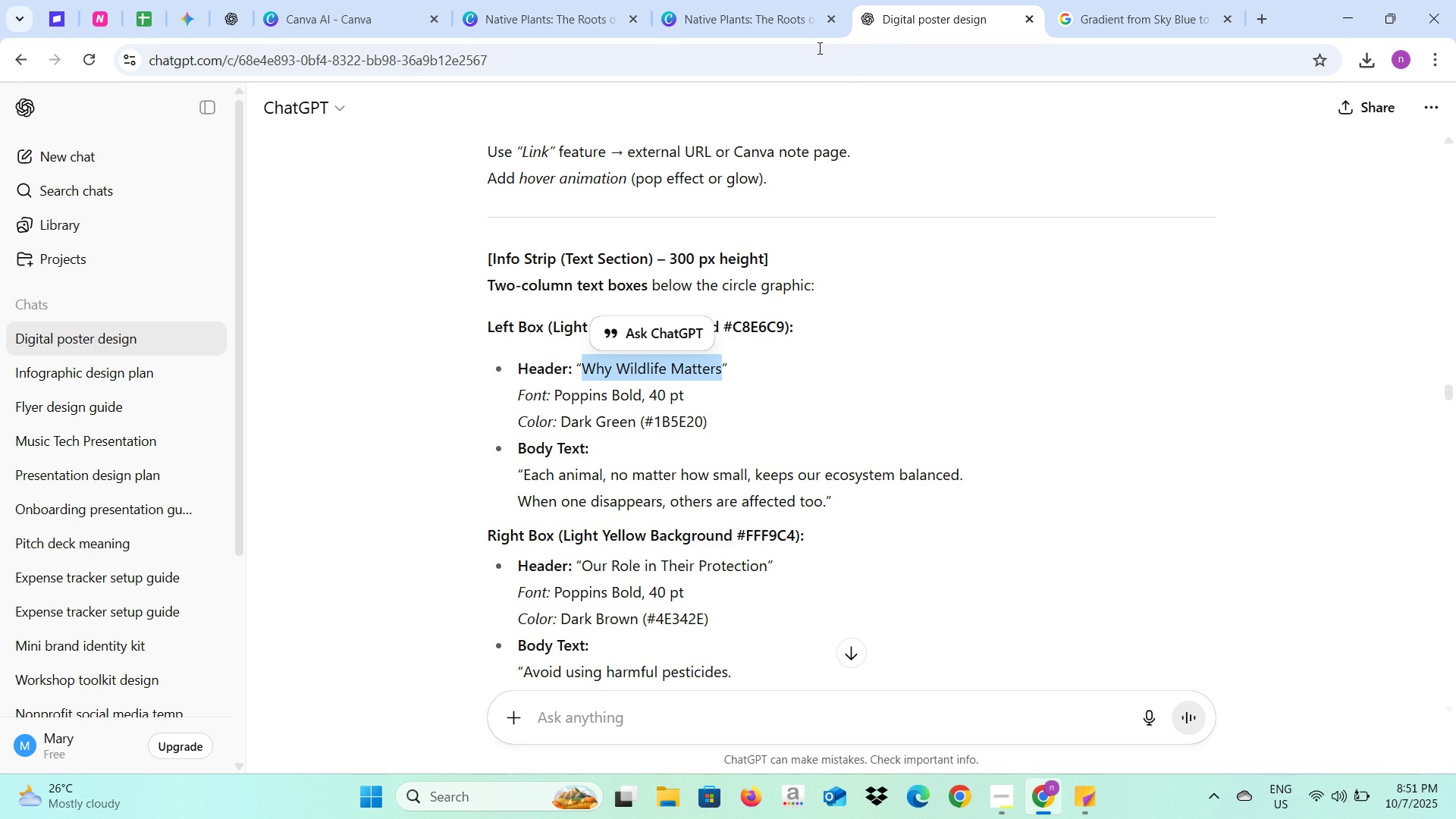 
left_click([740, 0])
 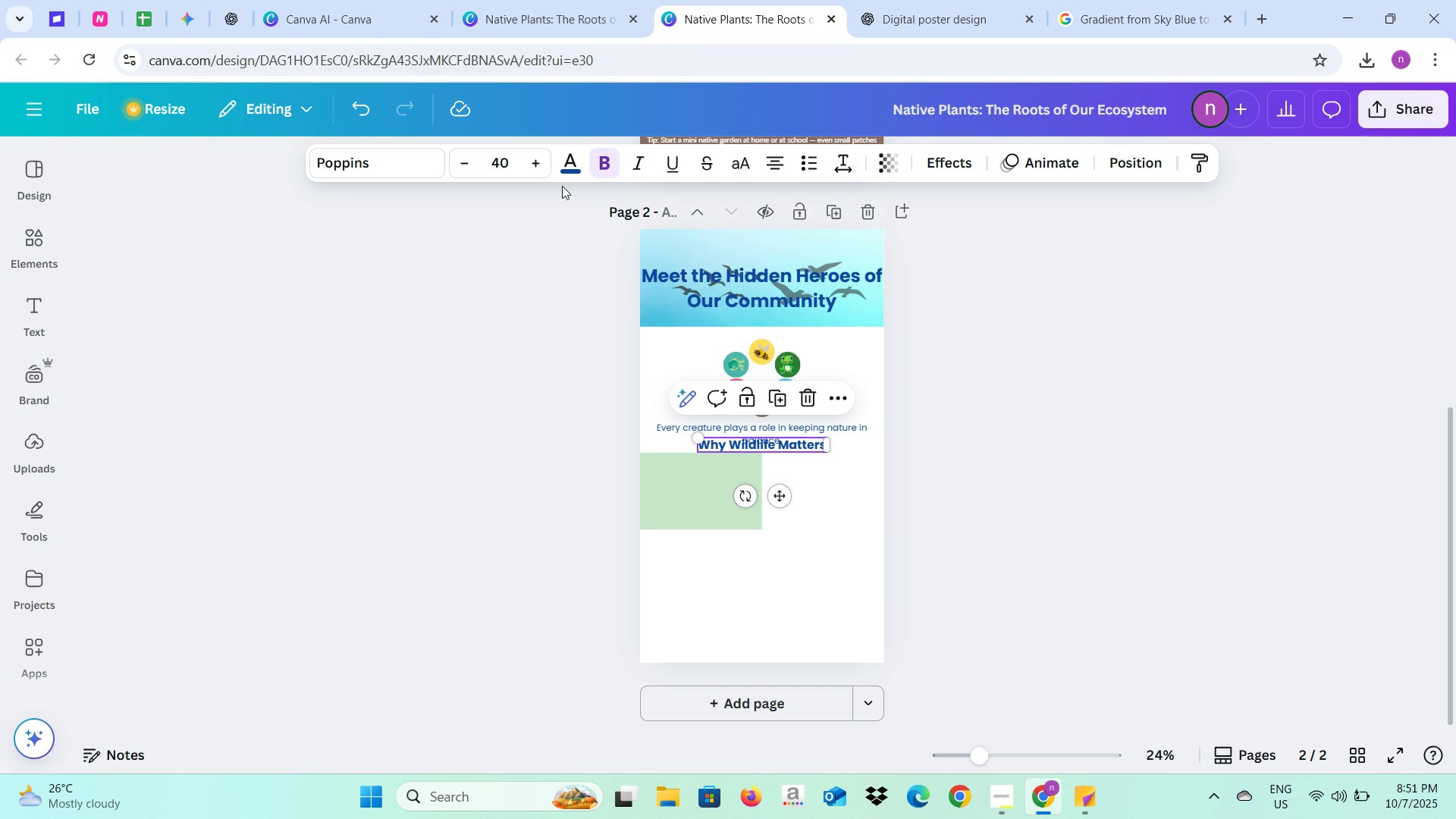 
left_click([569, 163])
 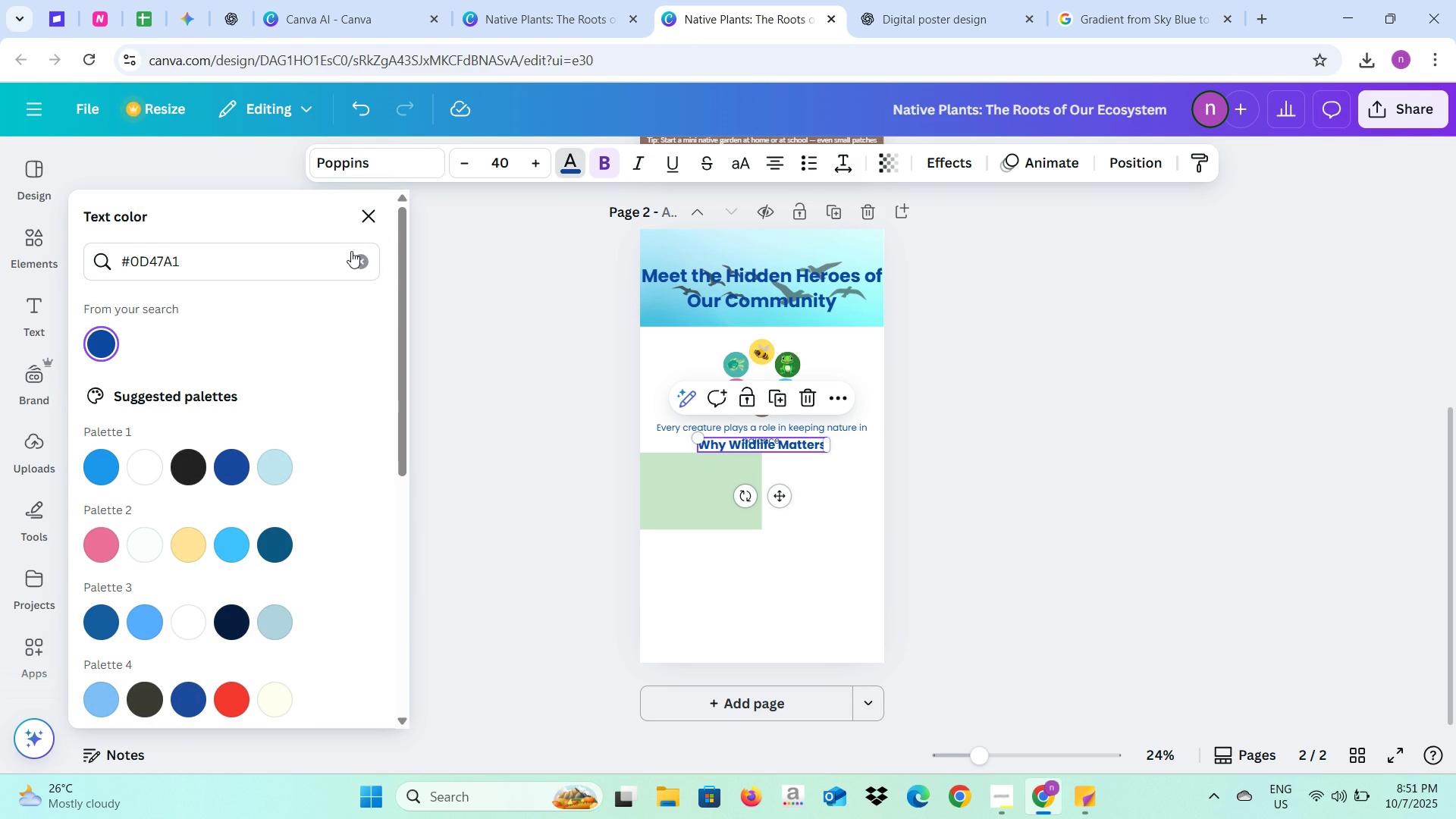 
left_click([356, 258])
 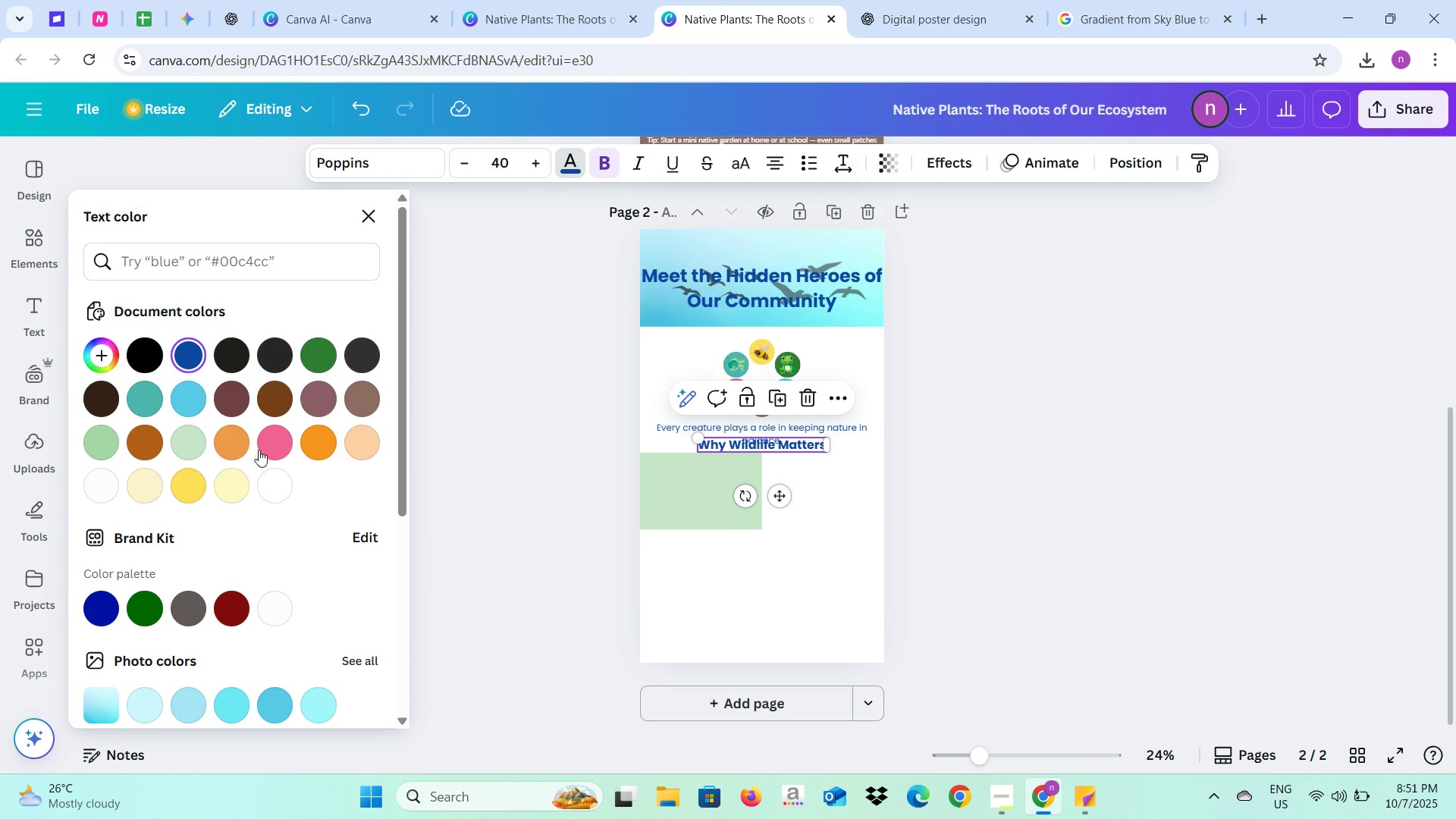 
left_click([959, 3])
 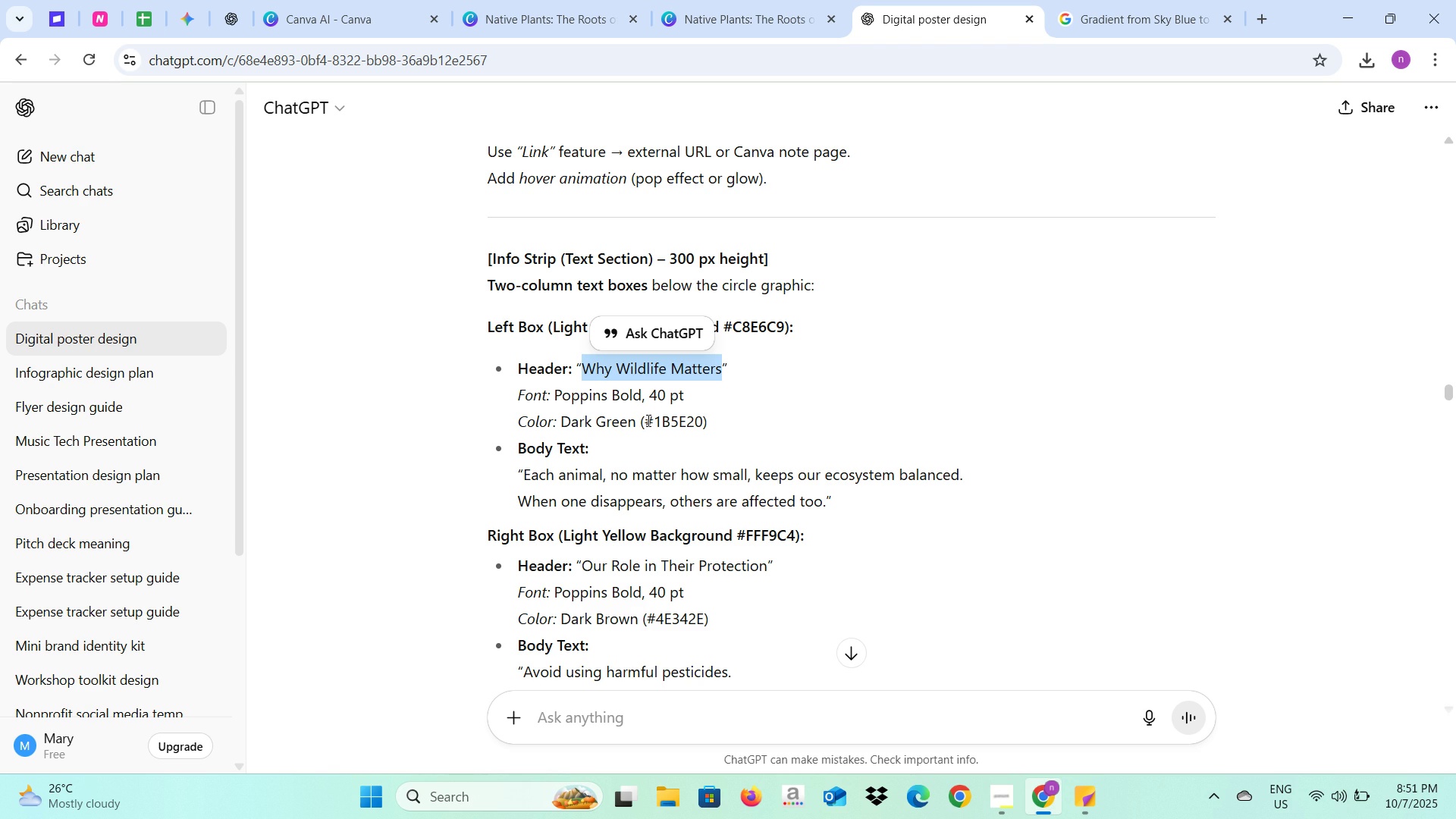 
left_click_drag(start_coordinate=[647, 425], to_coordinate=[699, 425])
 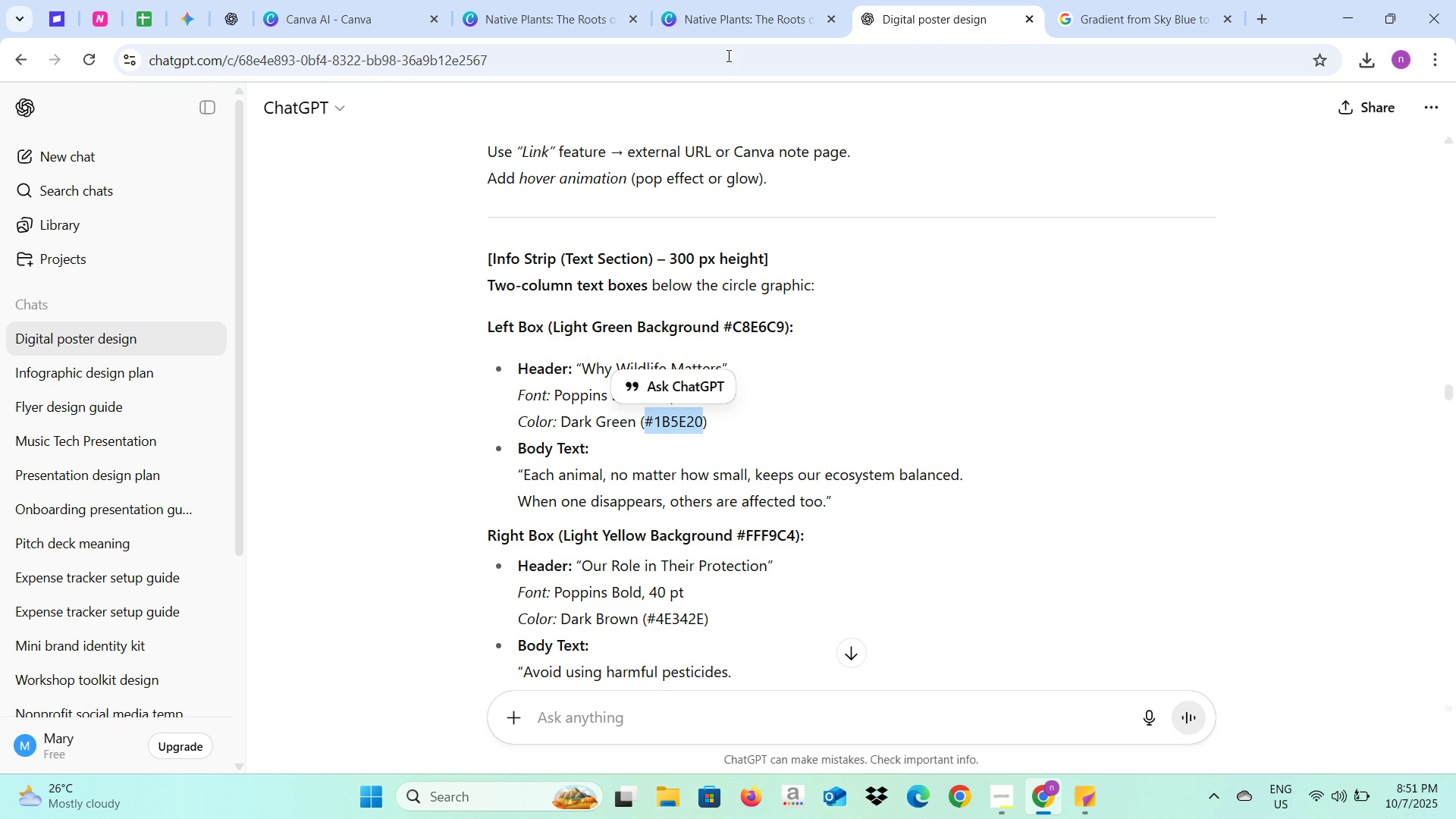 
key(Control+C)
 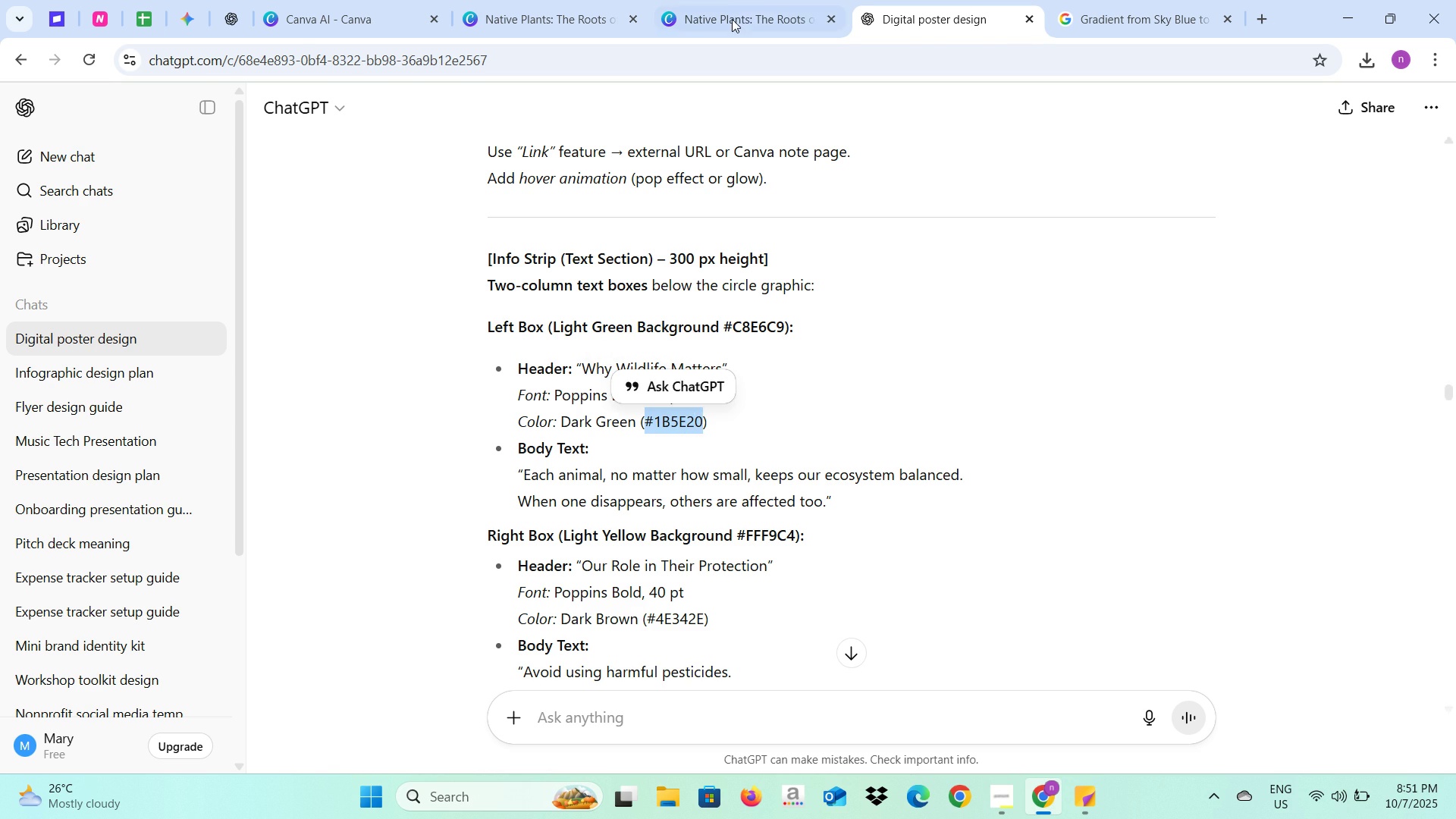 
key(Control+C)
 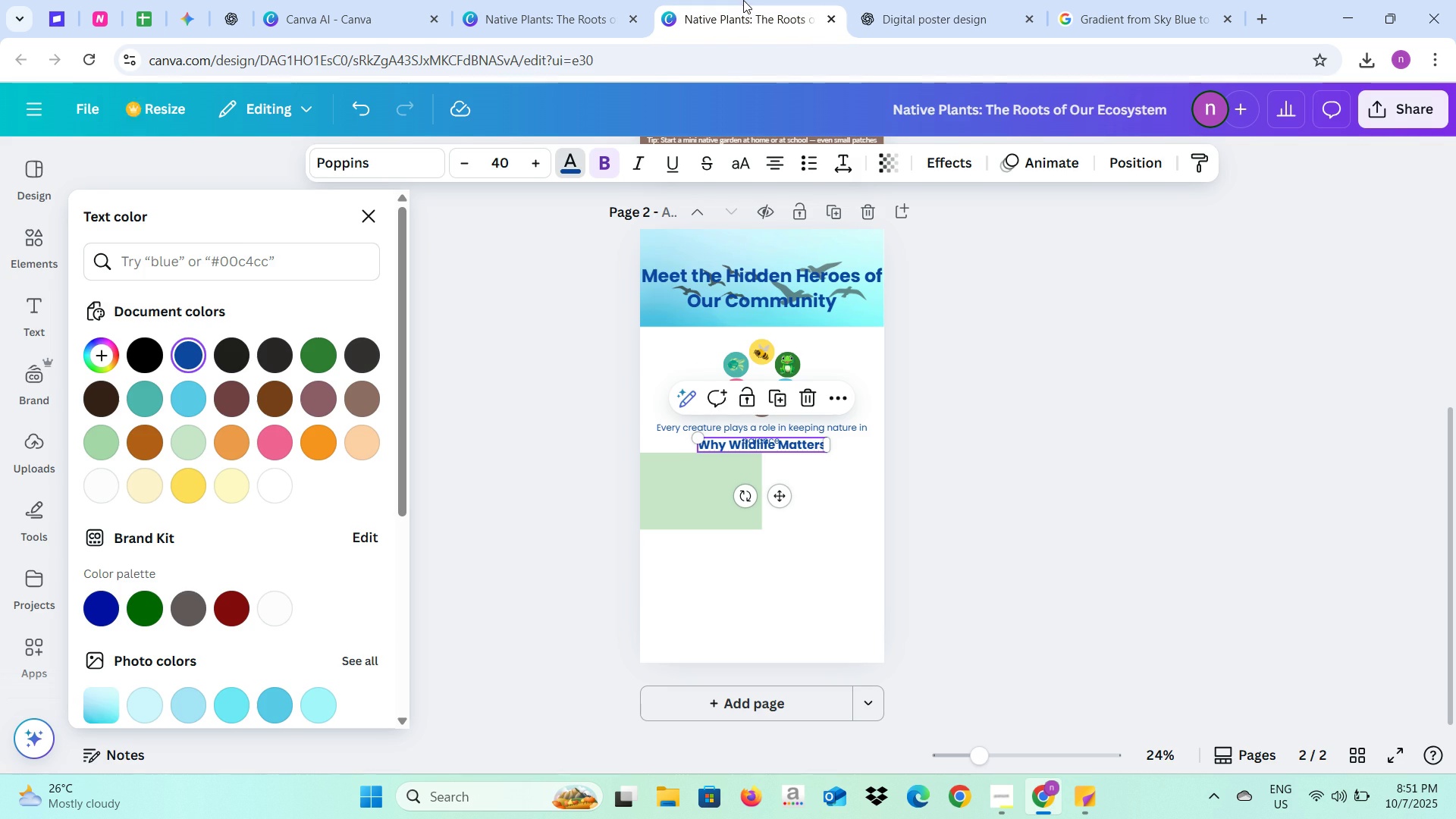 
left_click([743, 0])
 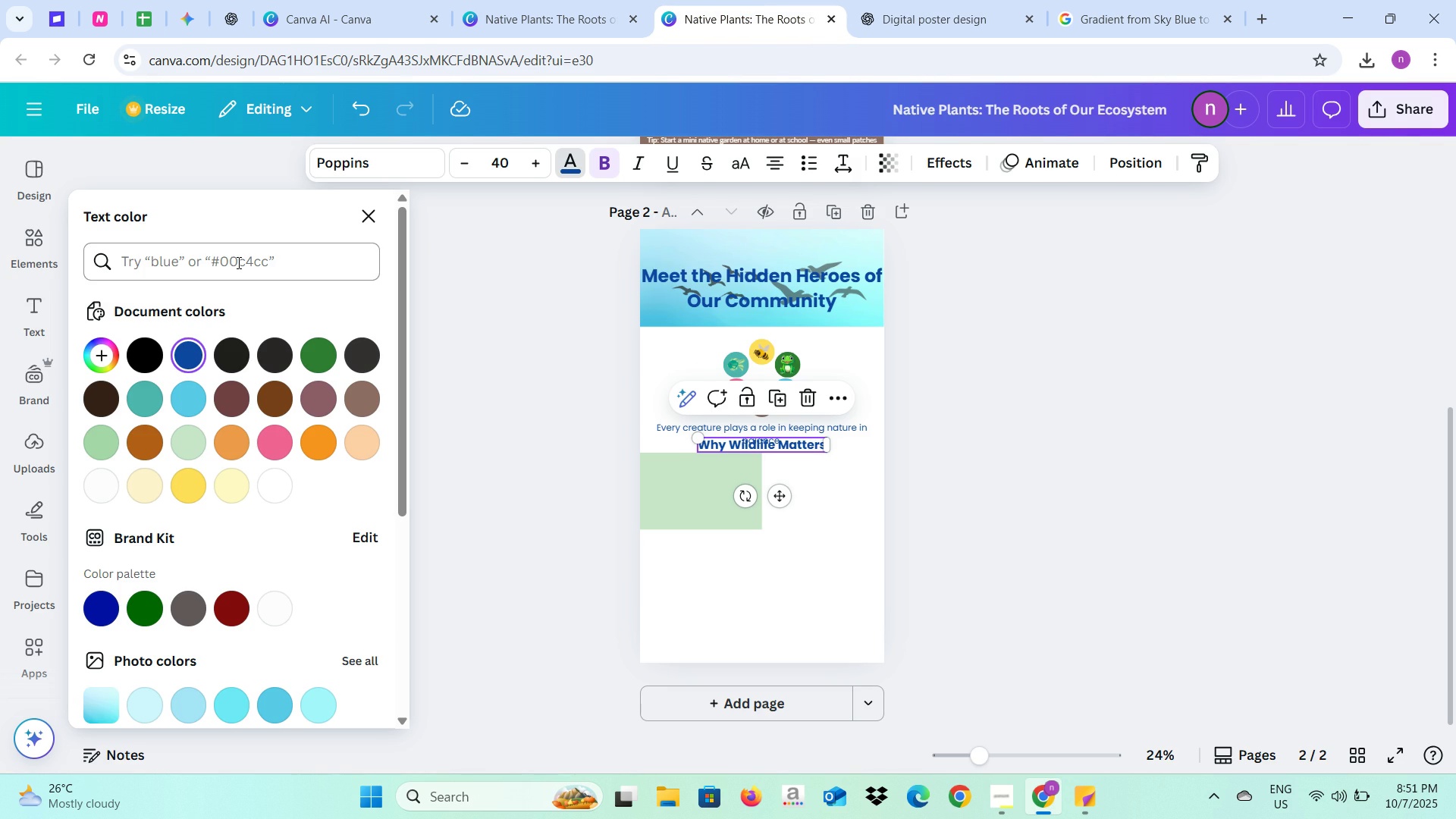 
left_click([237, 262])
 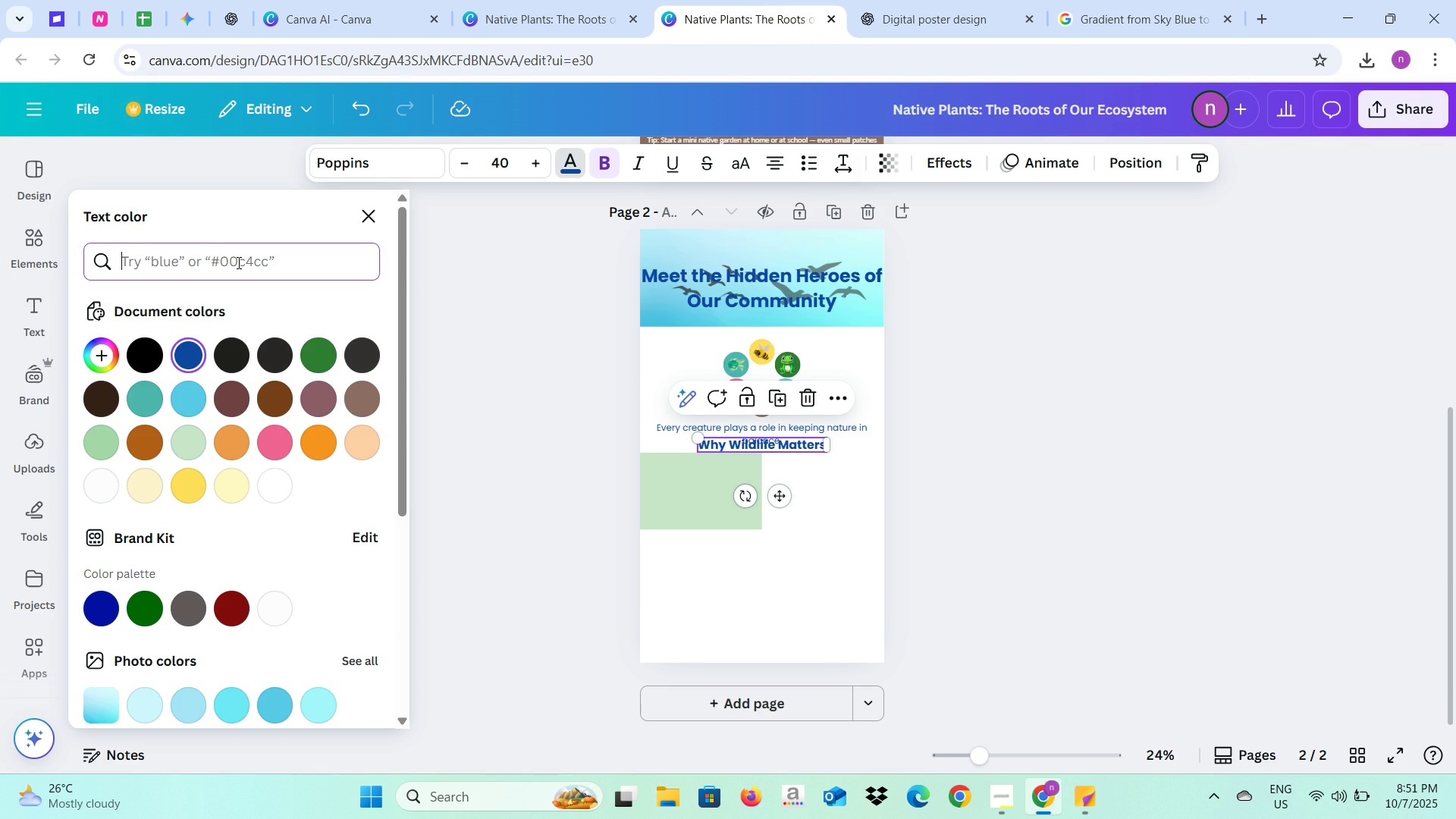 
key(Control+V)
 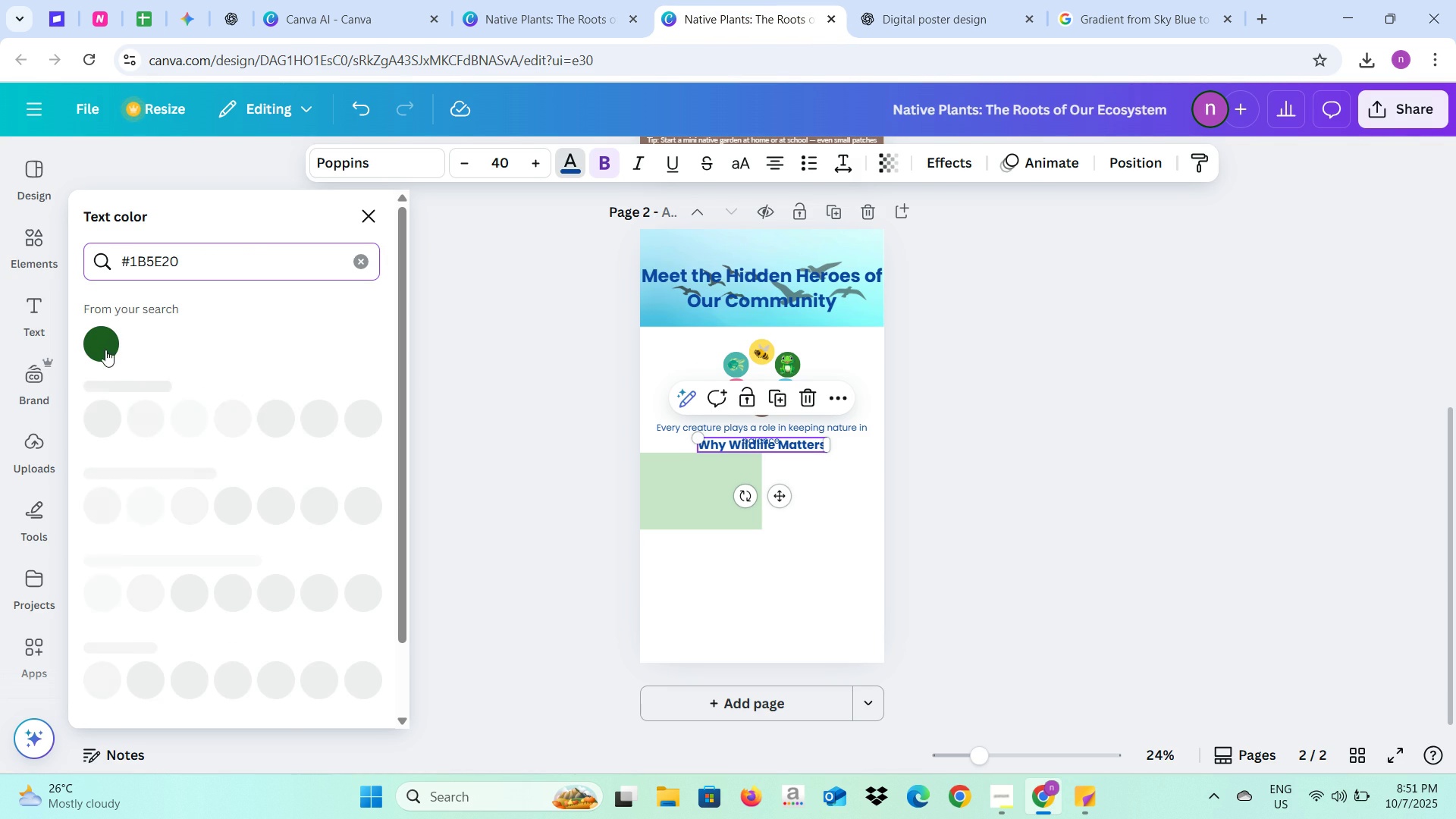 
left_click([108, 344])
 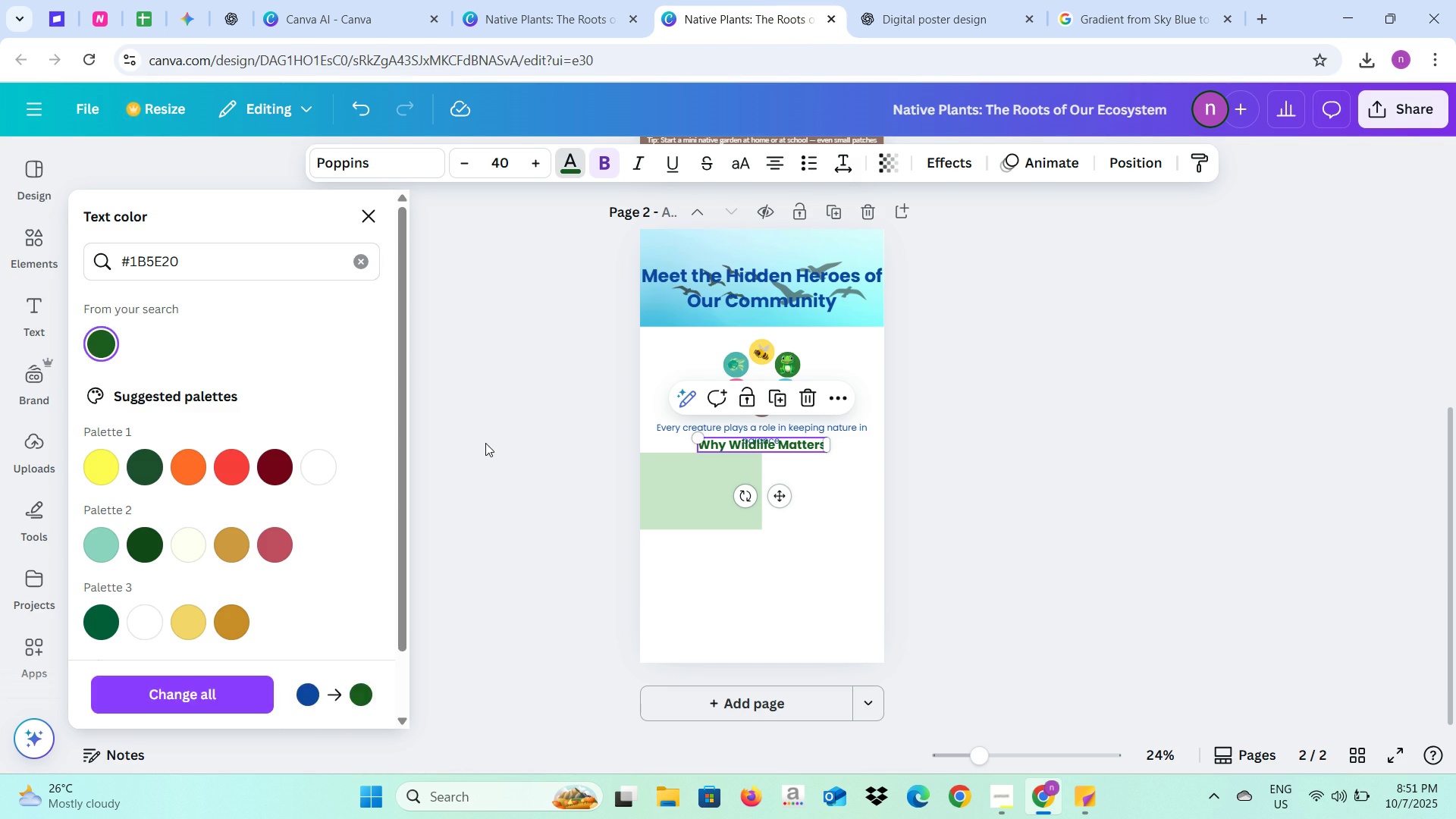 
left_click([485, 443])
 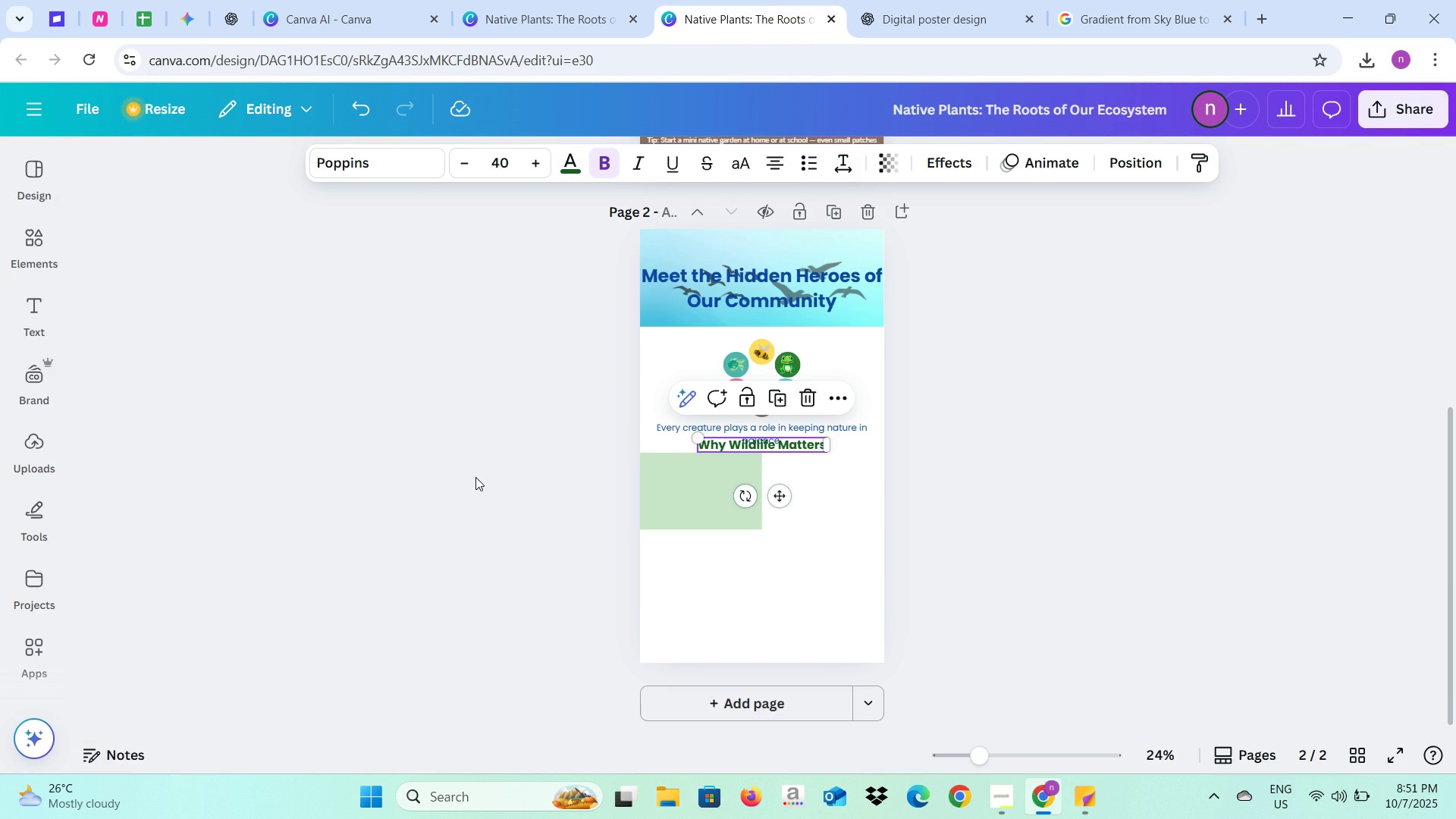 
left_click([480, 480])
 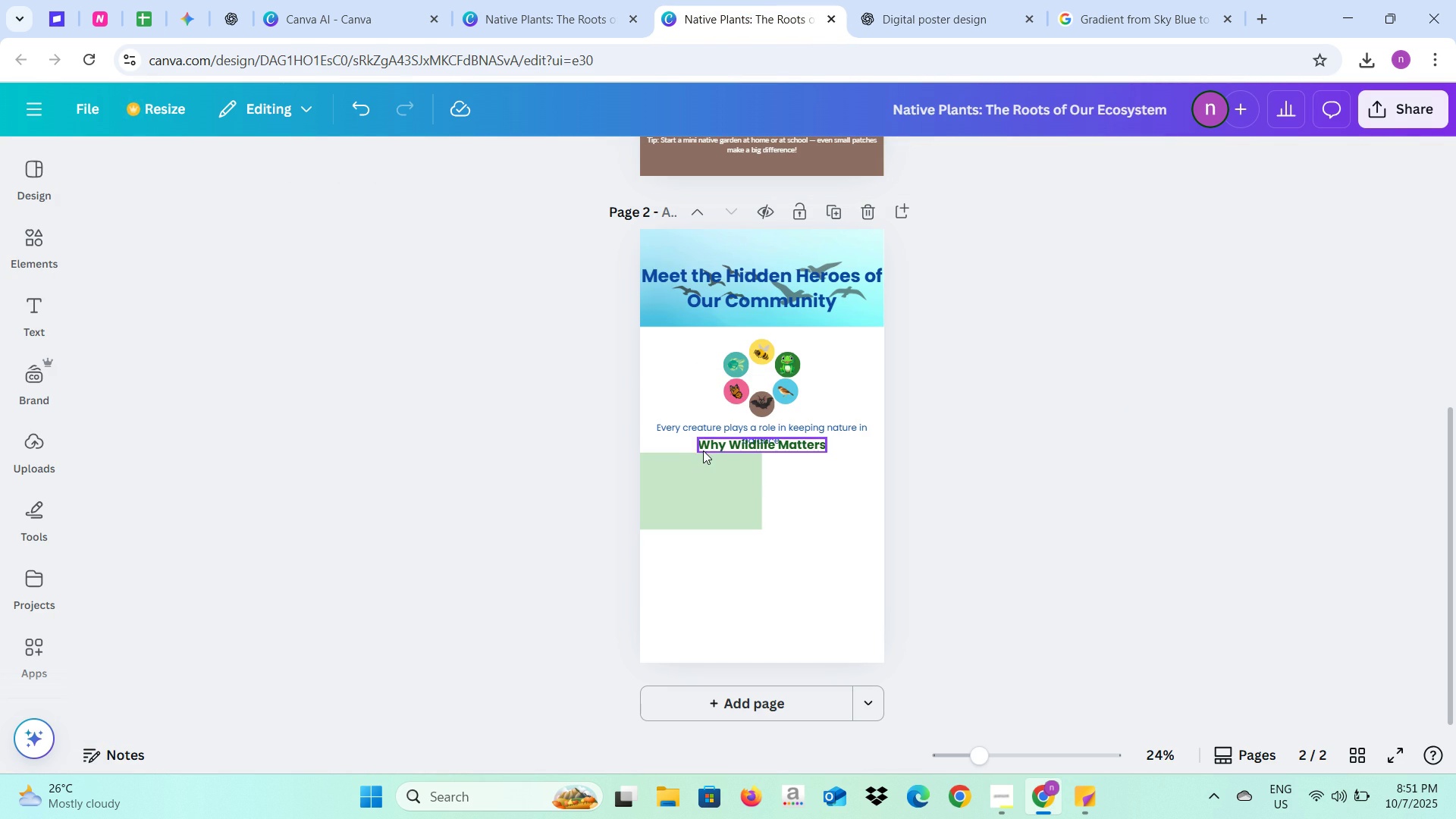 
left_click([703, 450])
 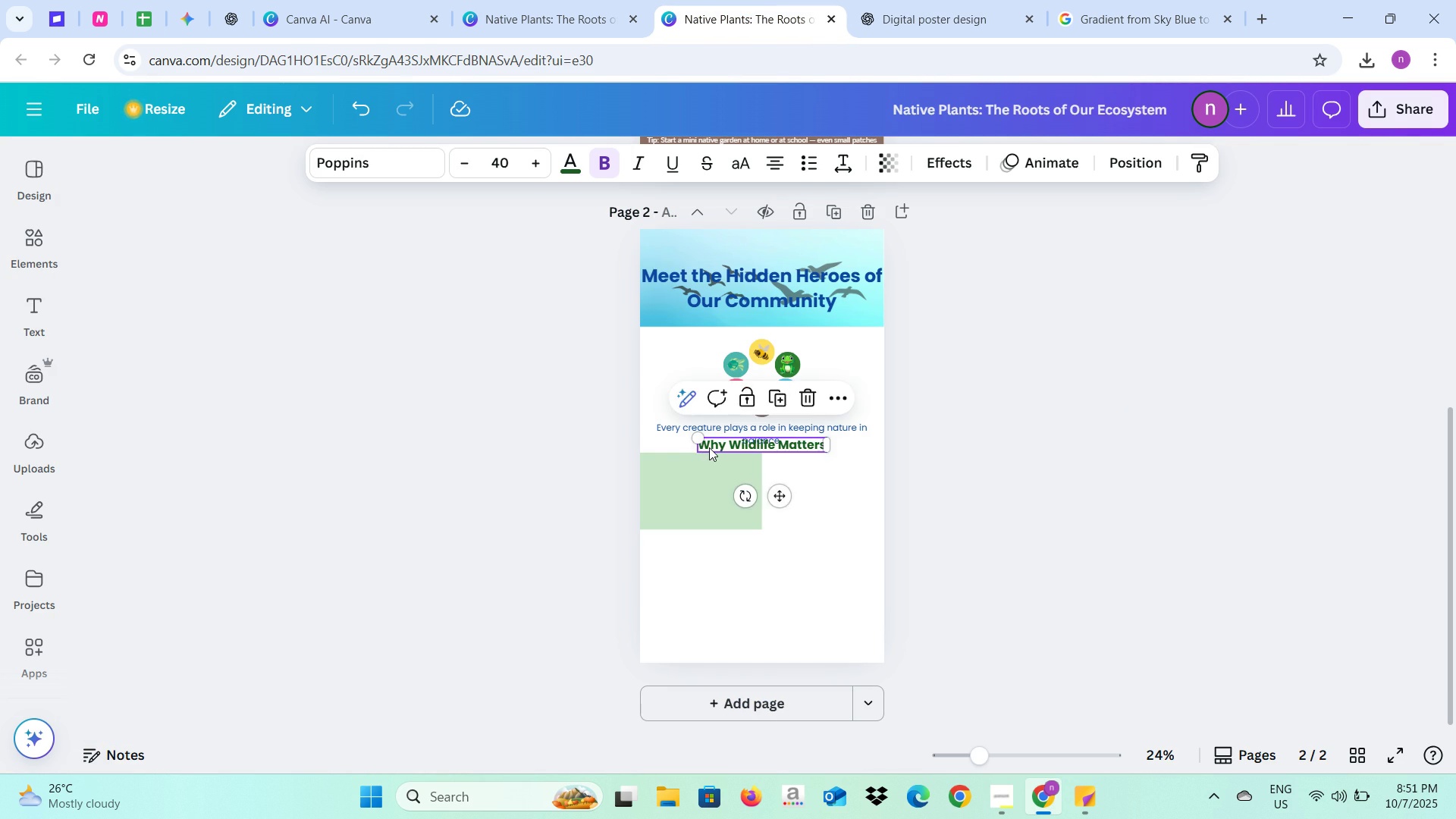 
left_click_drag(start_coordinate=[709, 447], to_coordinate=[657, 465])
 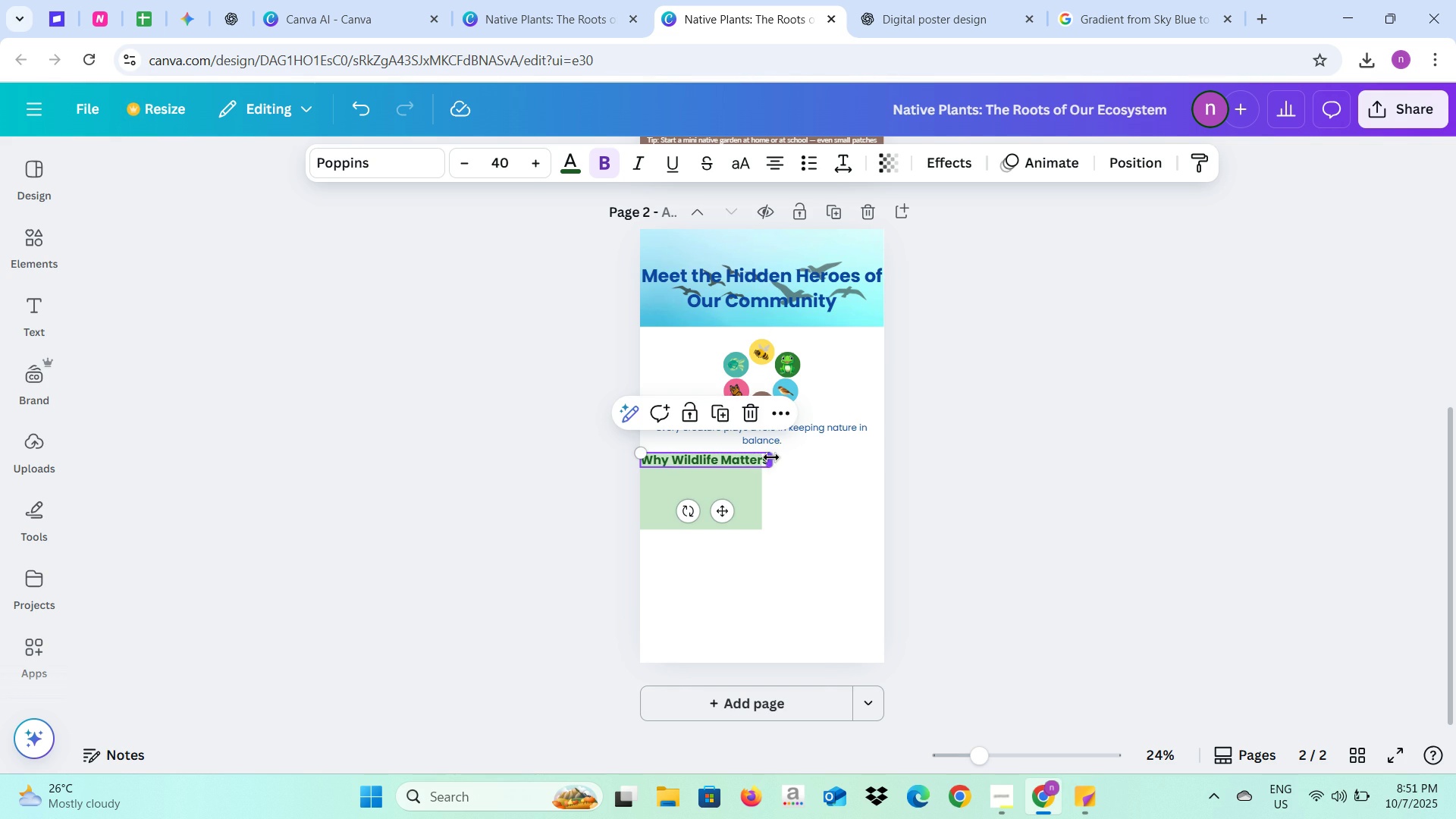 
left_click_drag(start_coordinate=[771, 458], to_coordinate=[760, 460])
 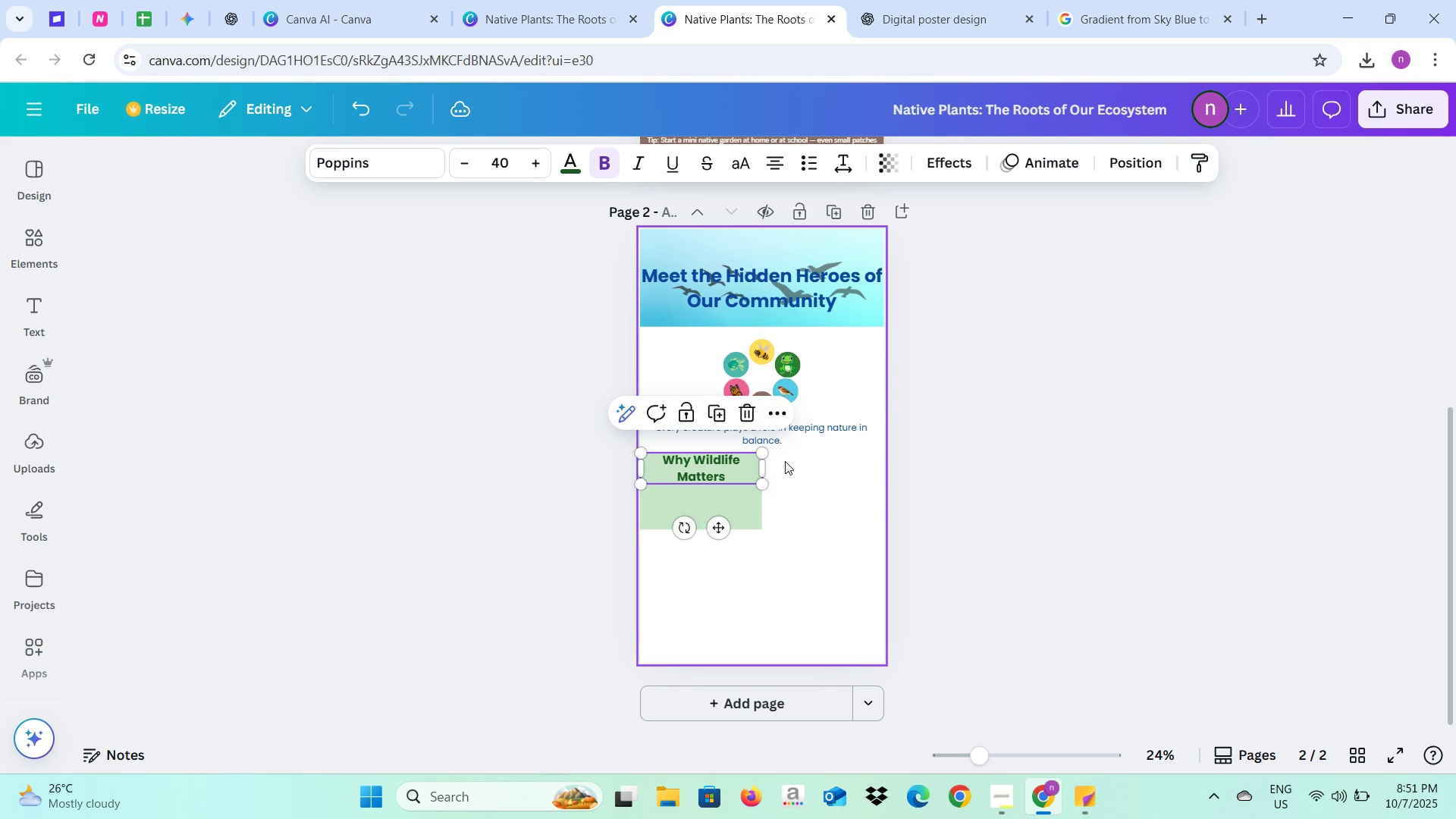 
left_click([785, 461])
 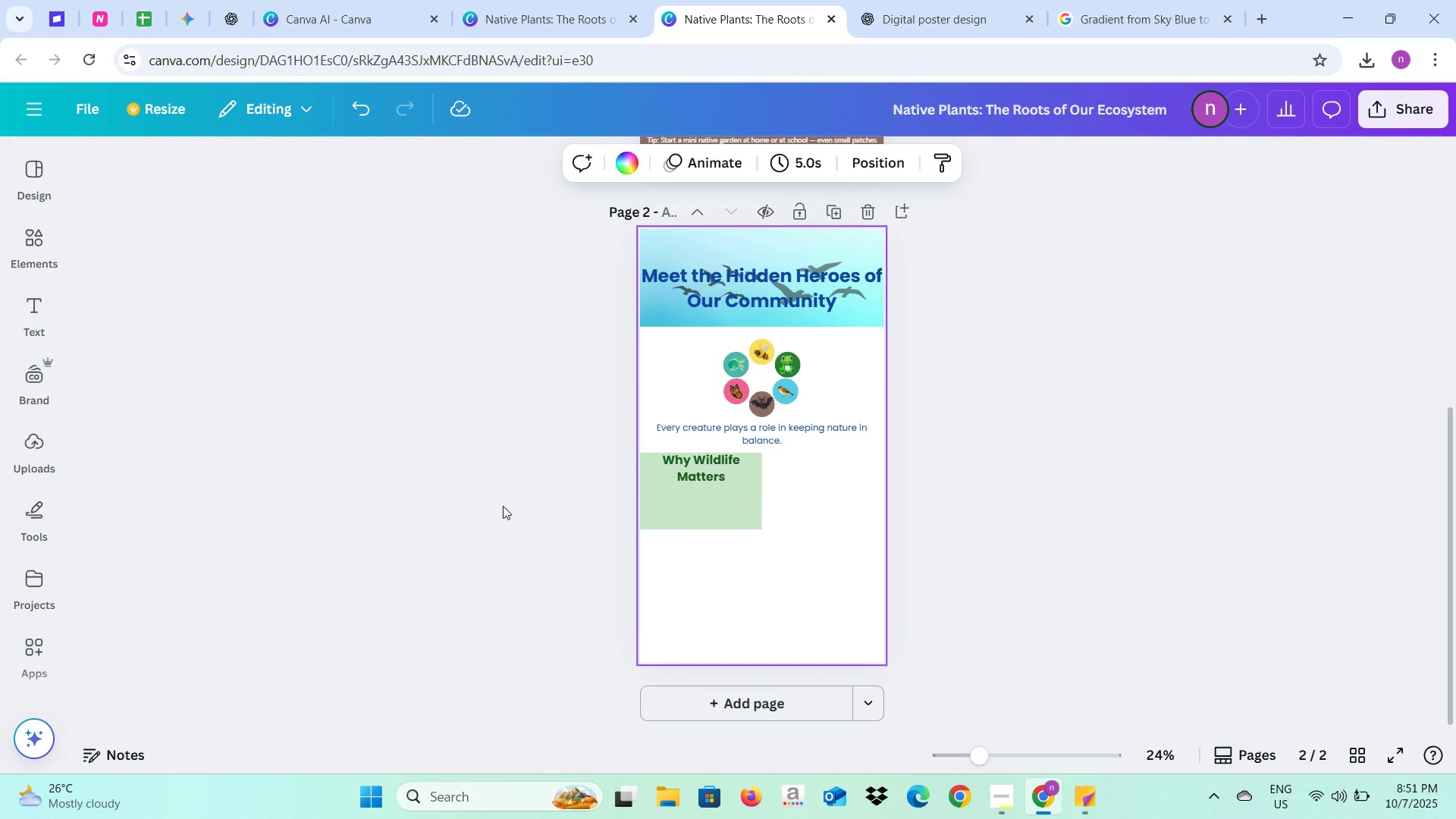 
left_click([503, 506])
 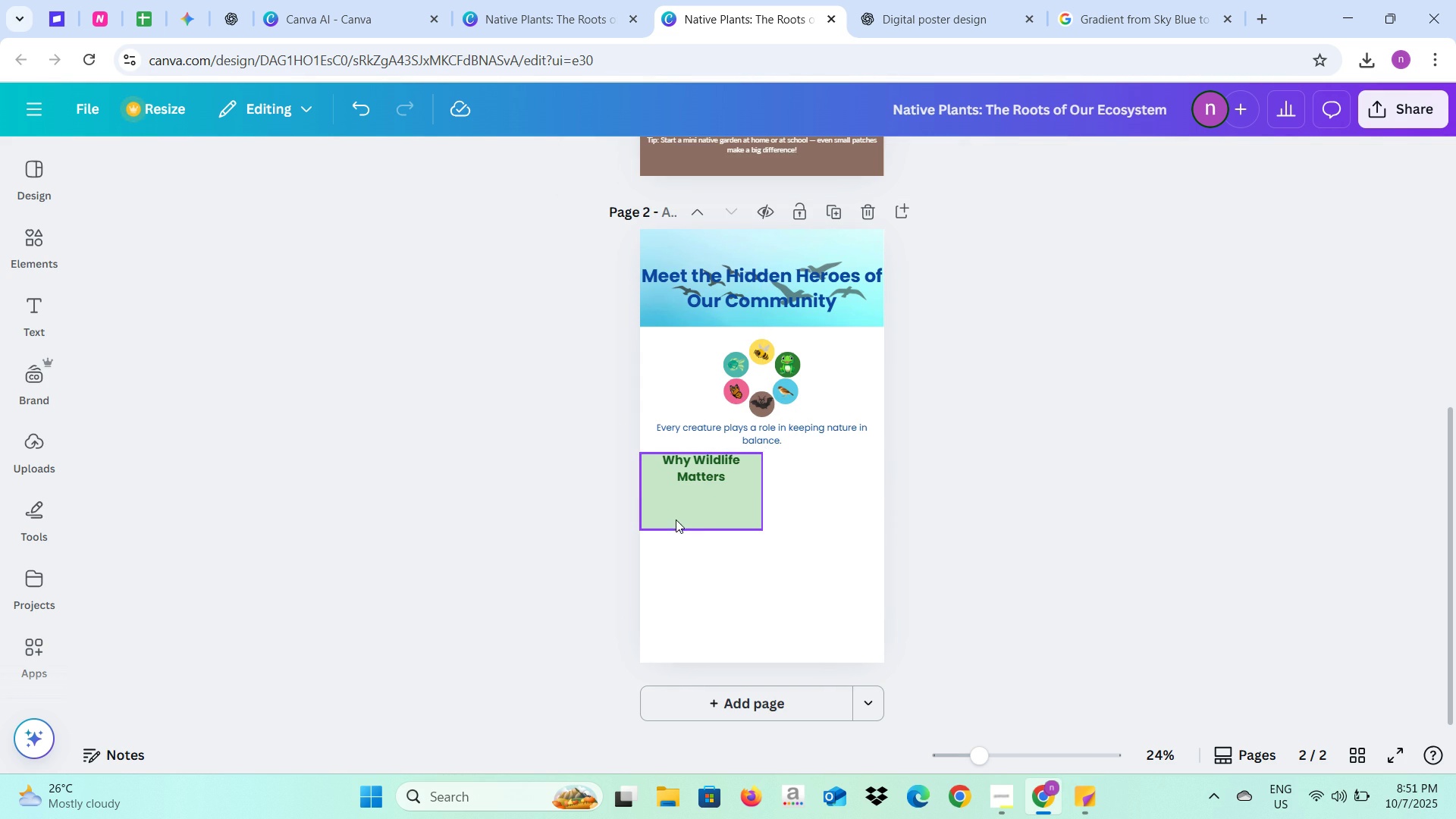 
left_click([676, 519])
 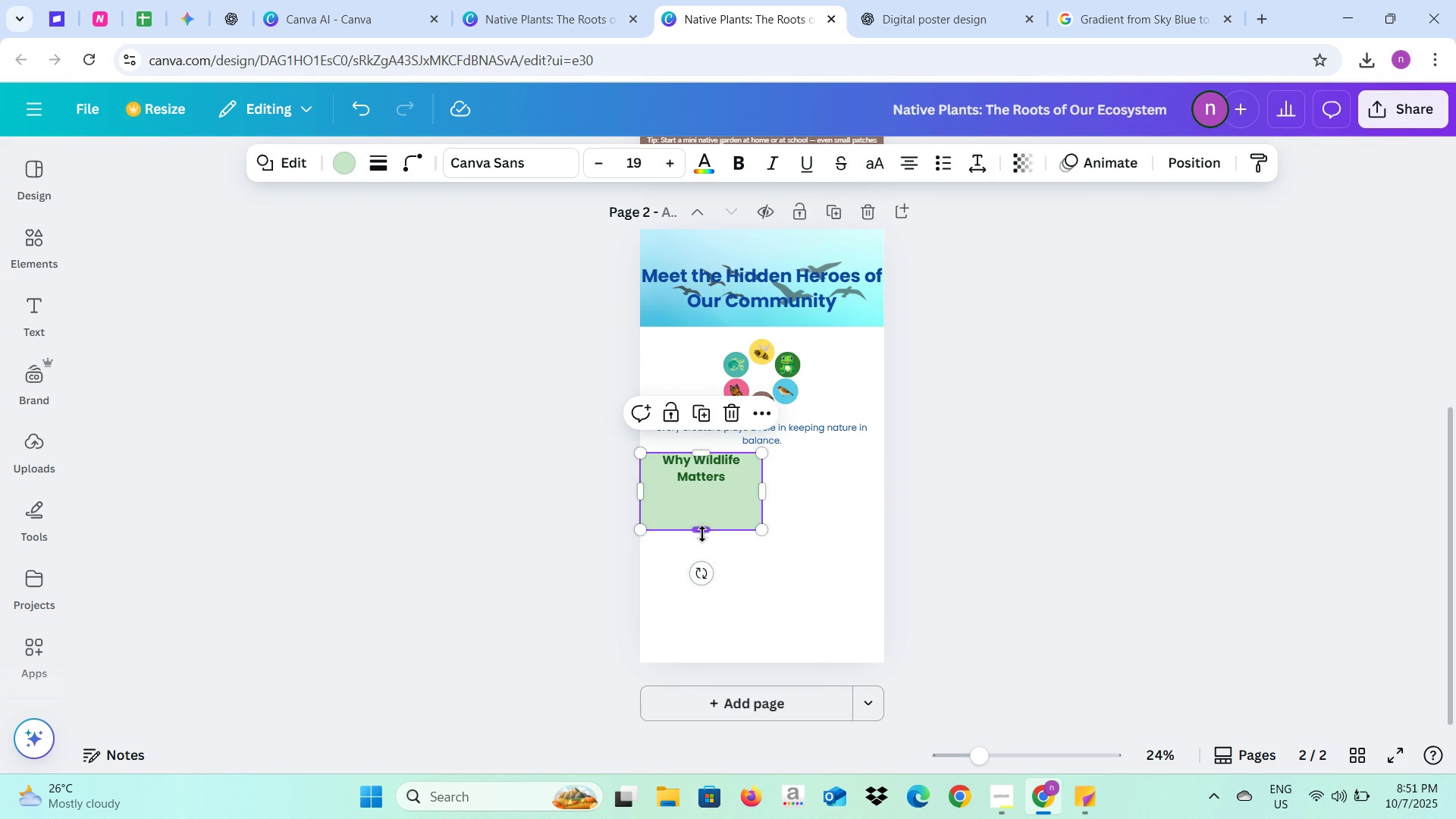 
left_click_drag(start_coordinate=[702, 534], to_coordinate=[702, 548])
 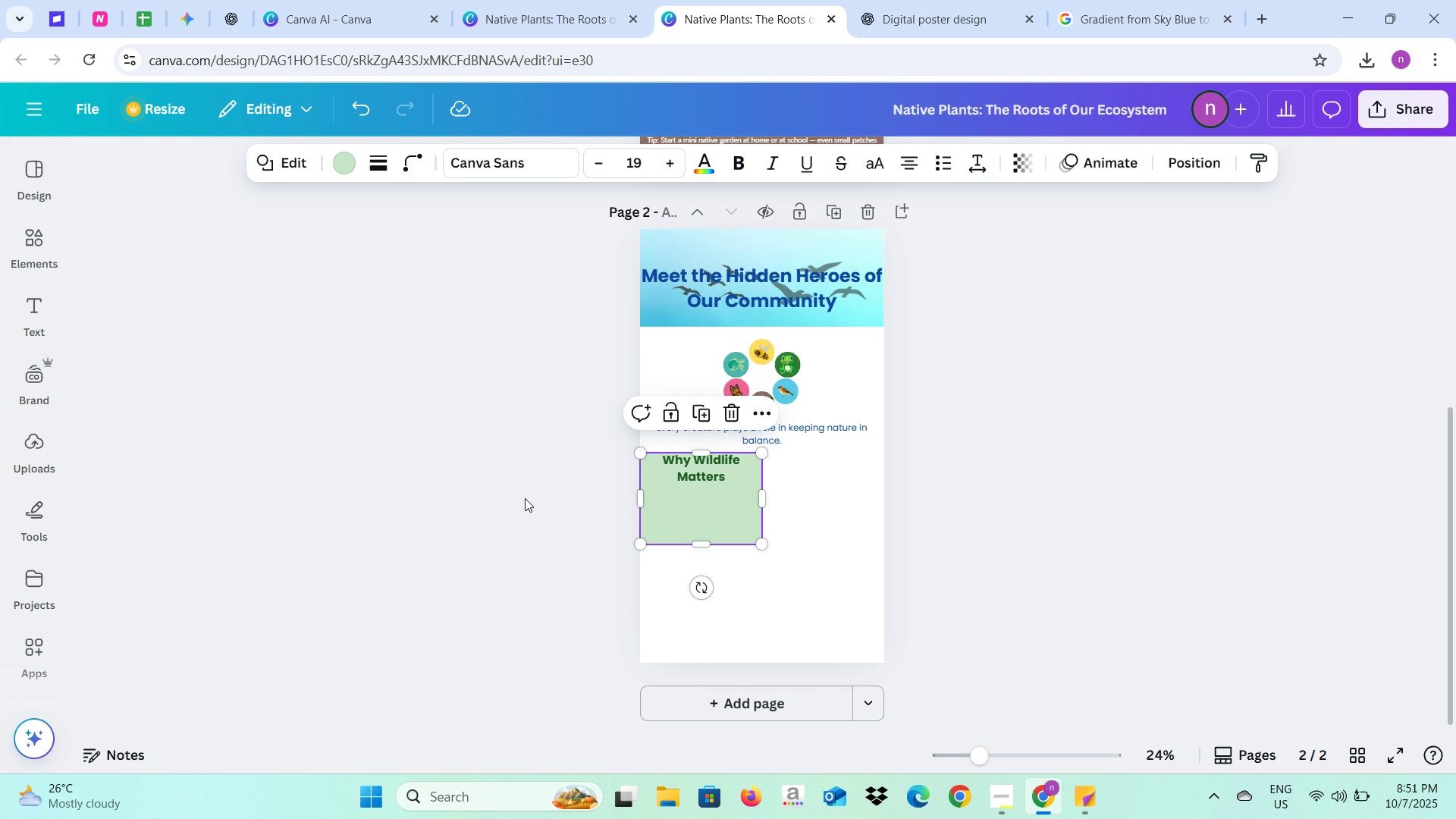 
left_click([525, 498])
 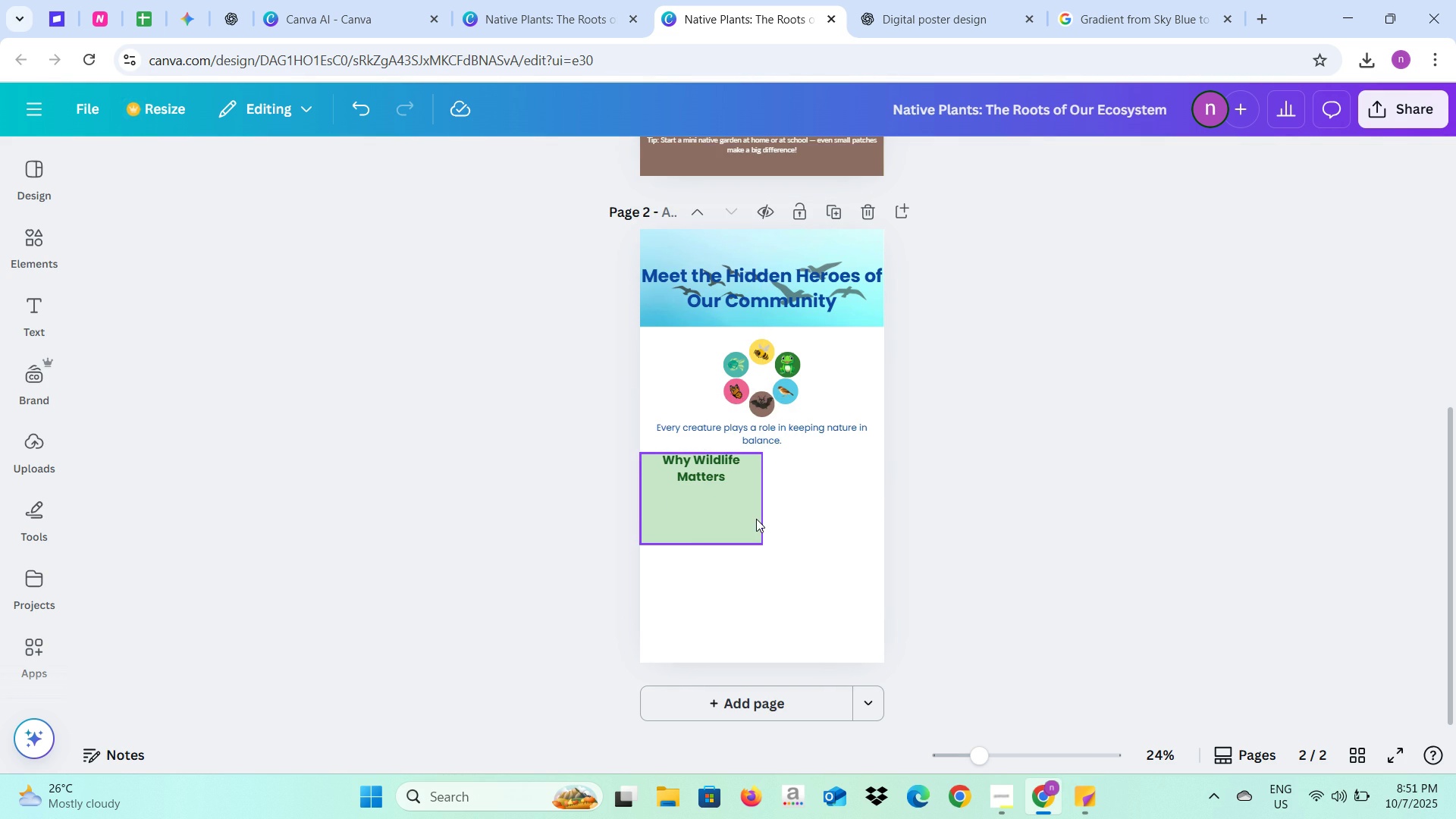 
left_click([756, 519])
 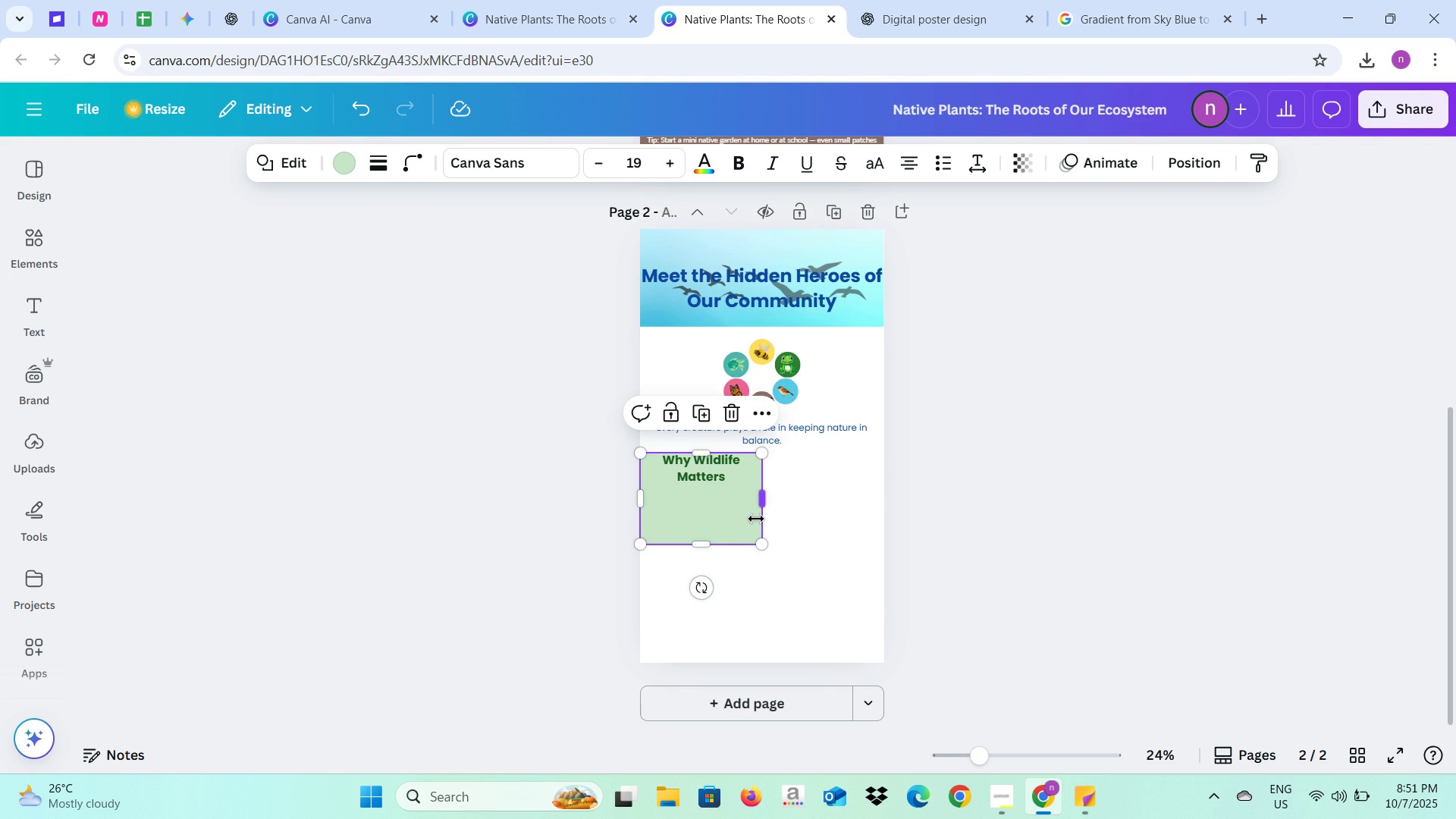 
key(Control+C)
 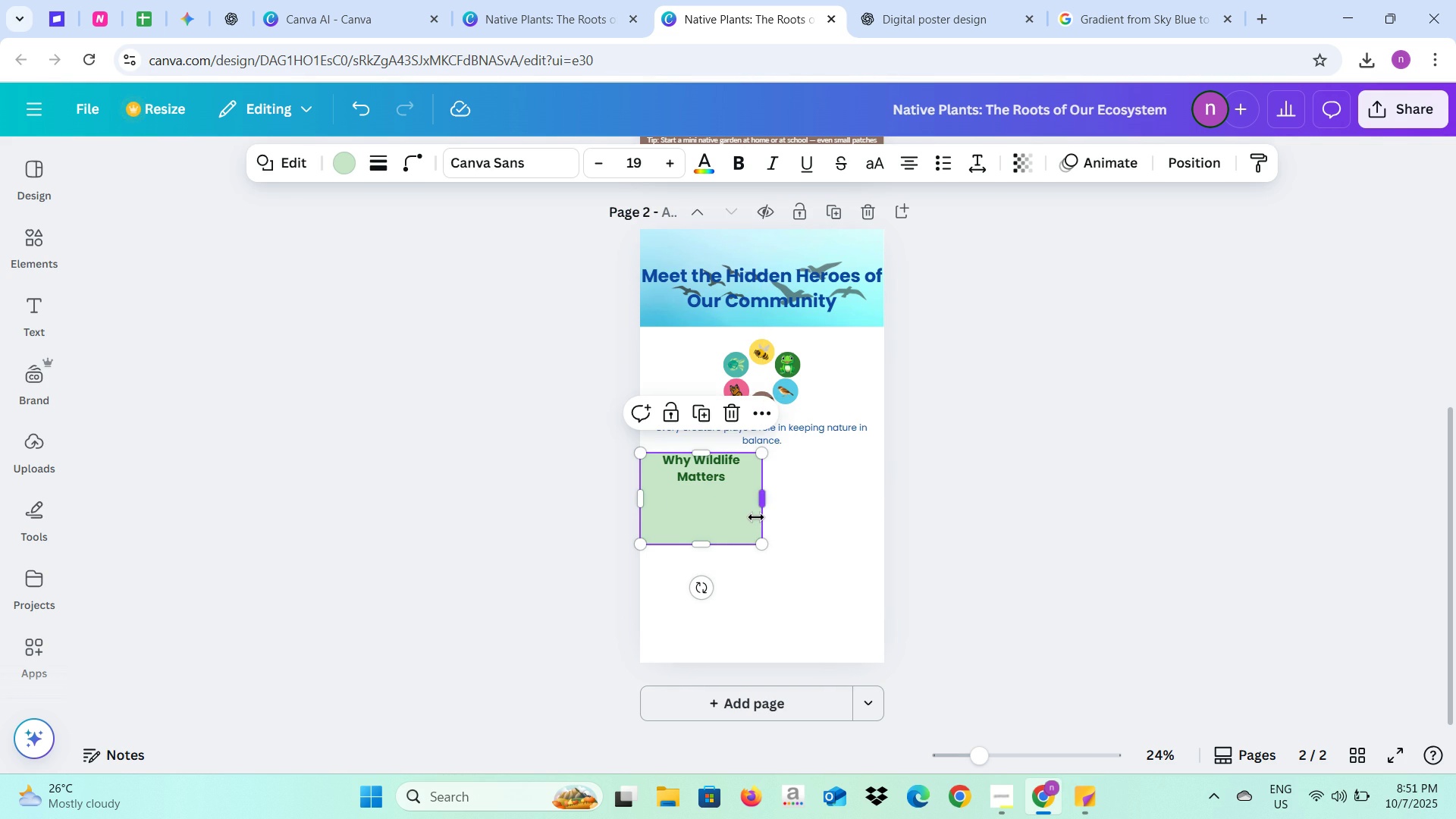 
key(Control+V)
 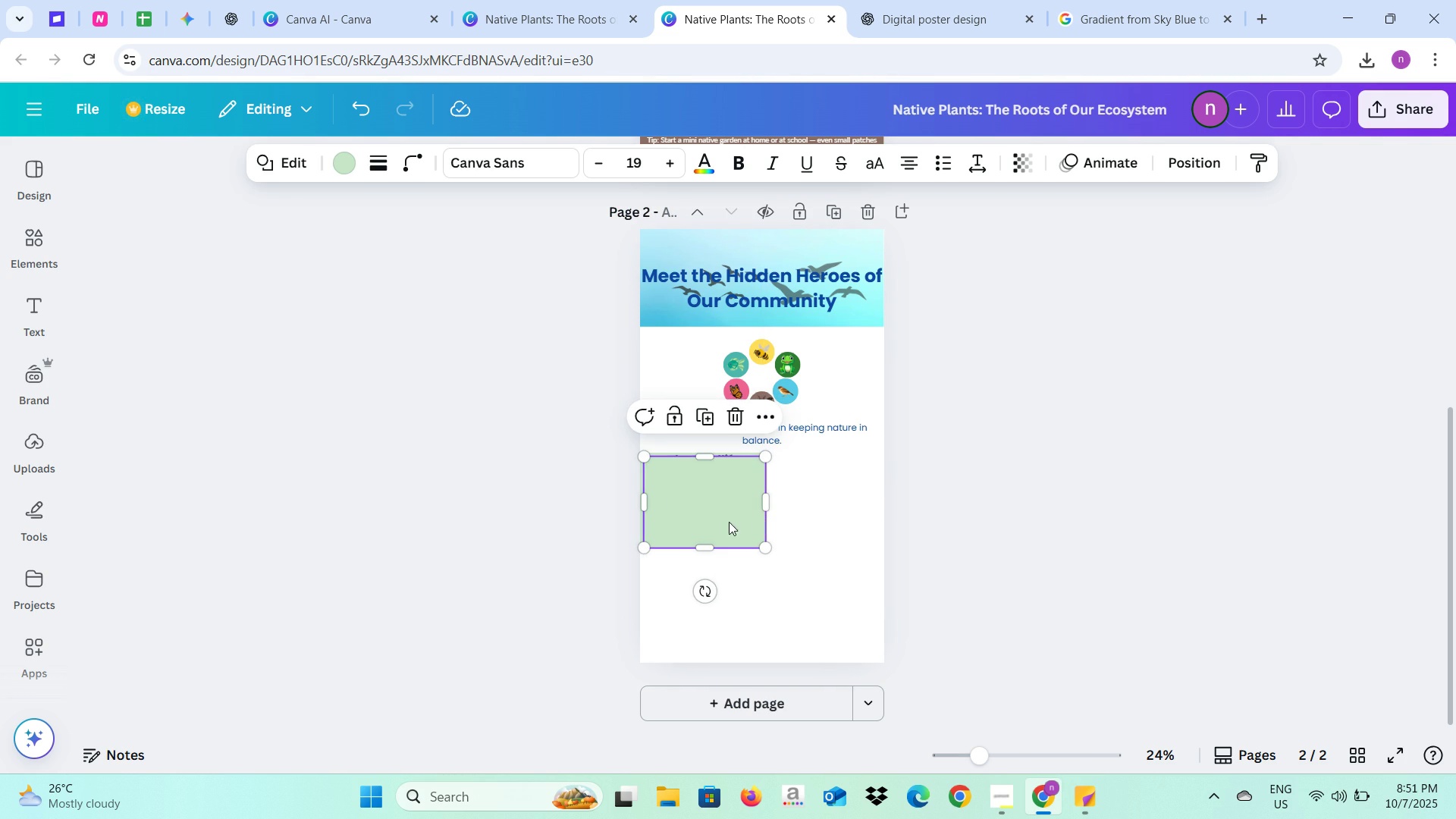 
left_click_drag(start_coordinate=[729, 522], to_coordinate=[845, 518])
 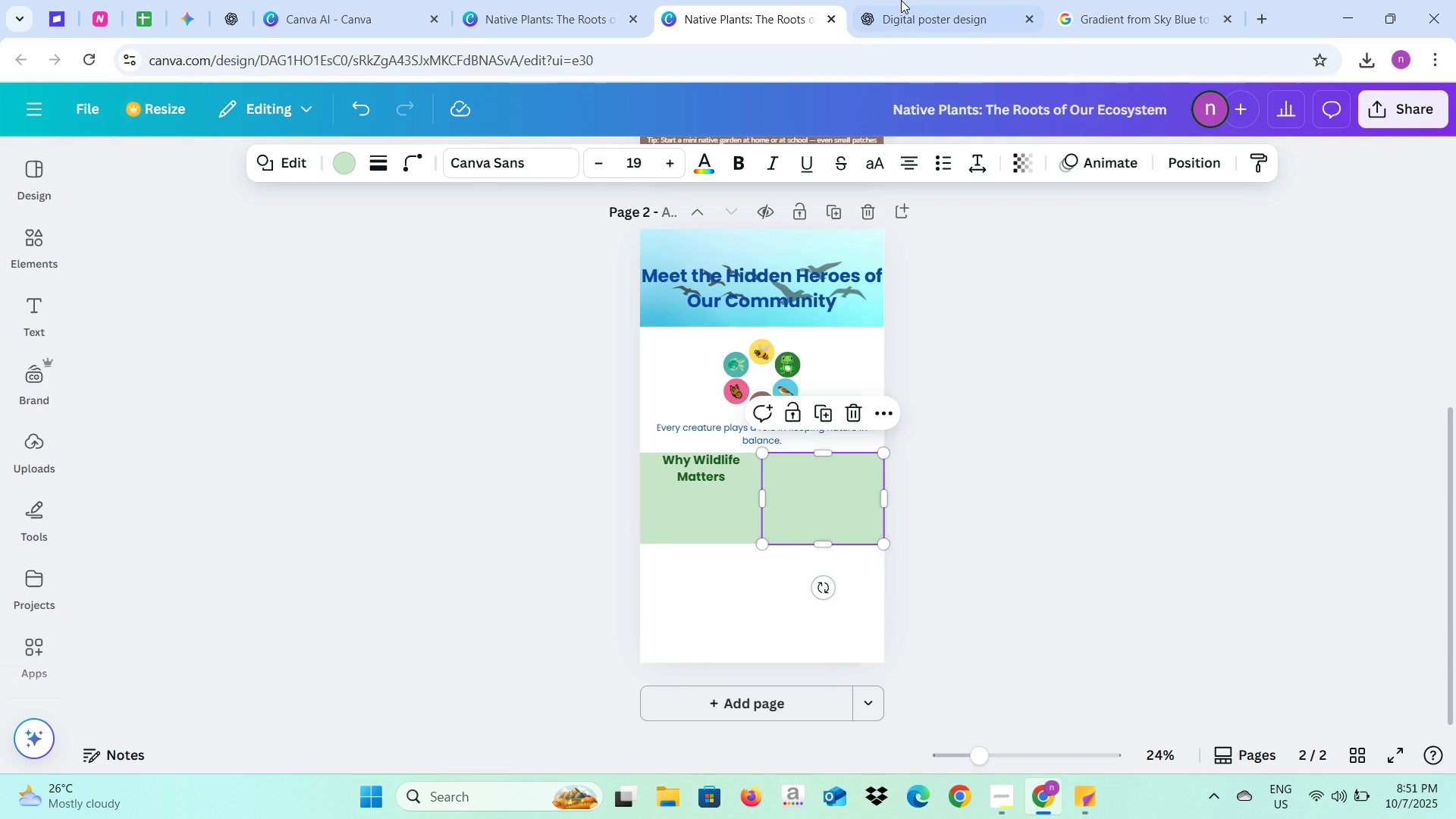 
left_click([901, 0])
 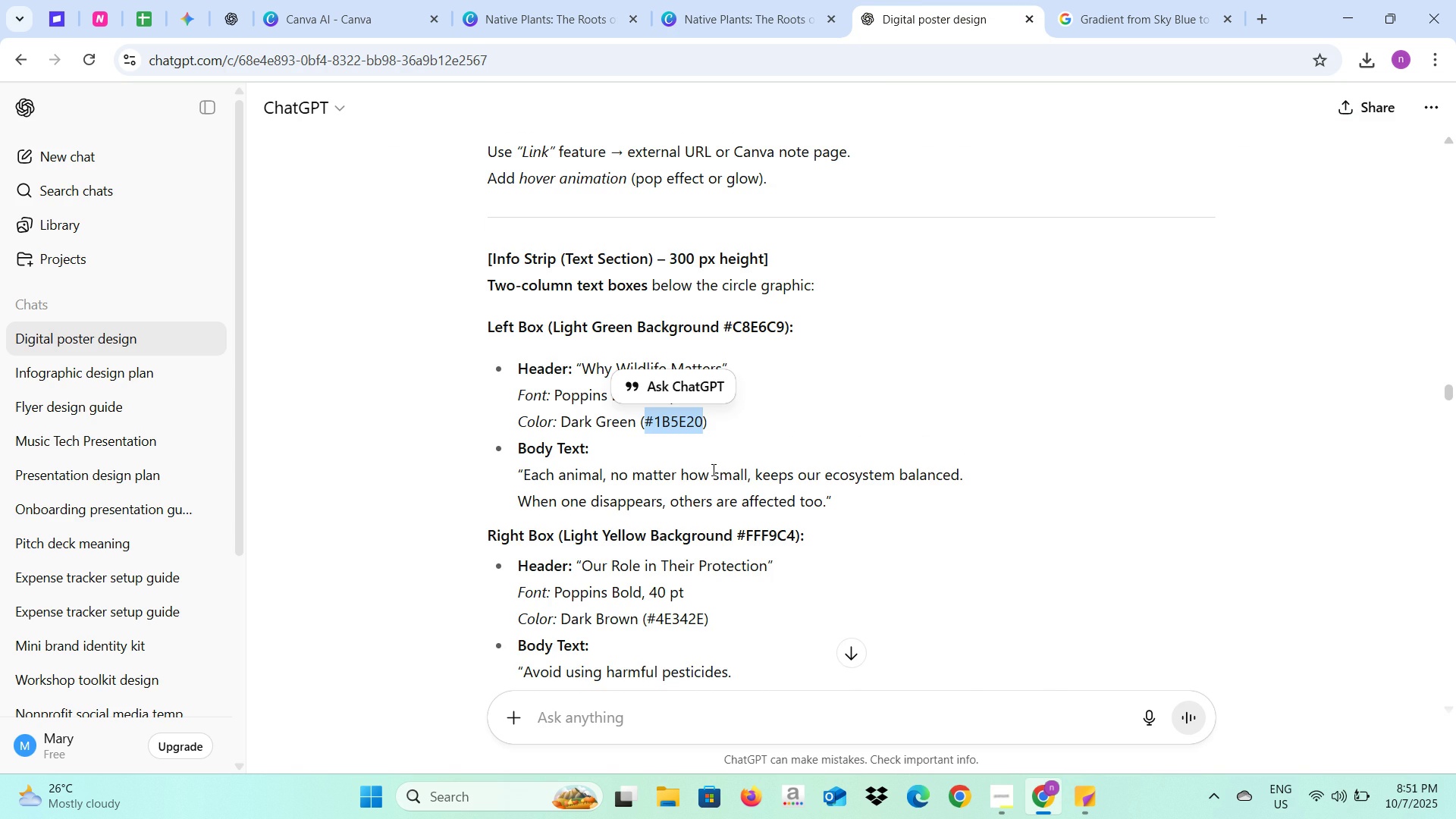 
scroll: coordinate [712, 469], scroll_direction: down, amount: 1.0
 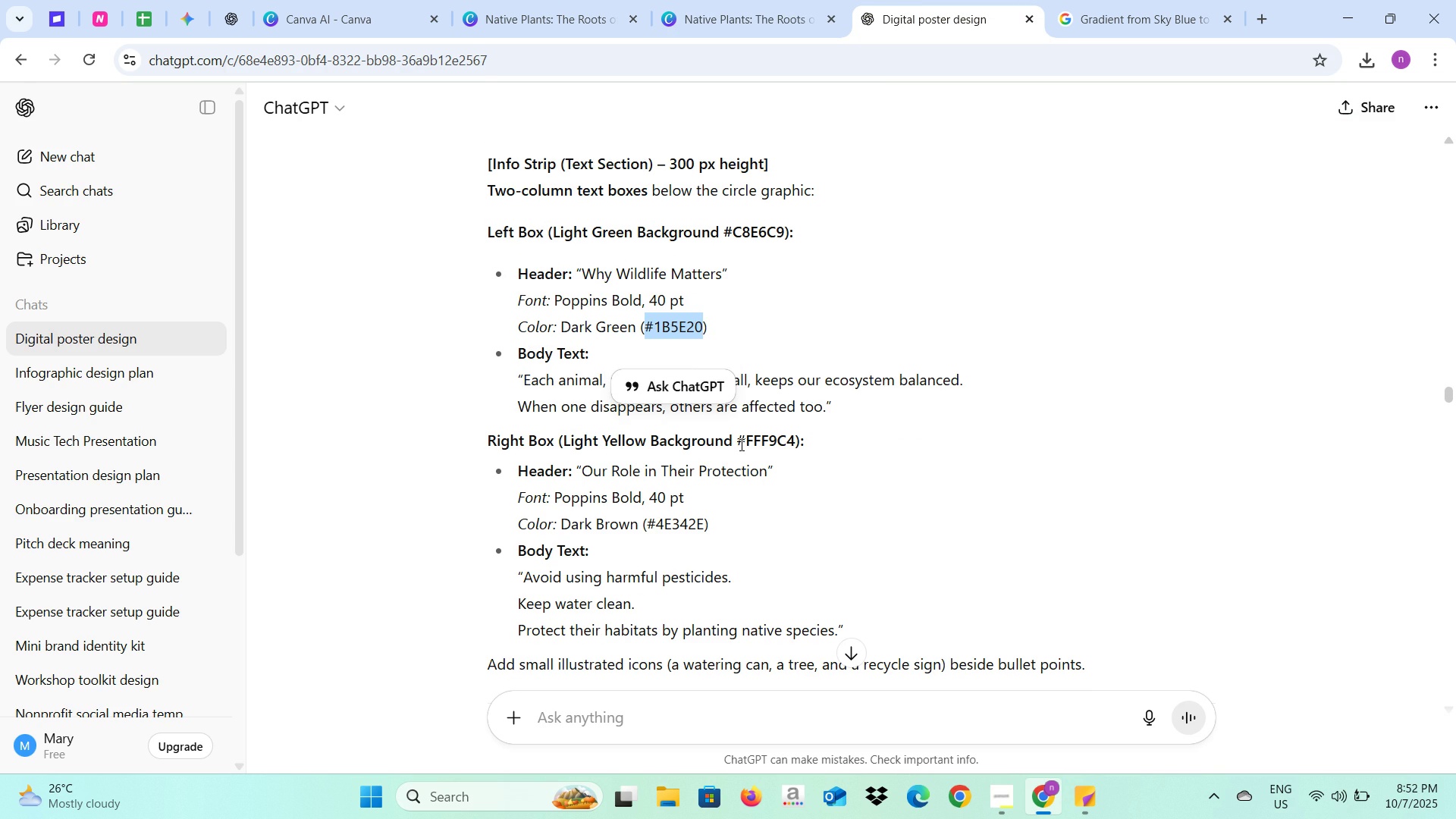 
left_click_drag(start_coordinate=[736, 443], to_coordinate=[795, 444])
 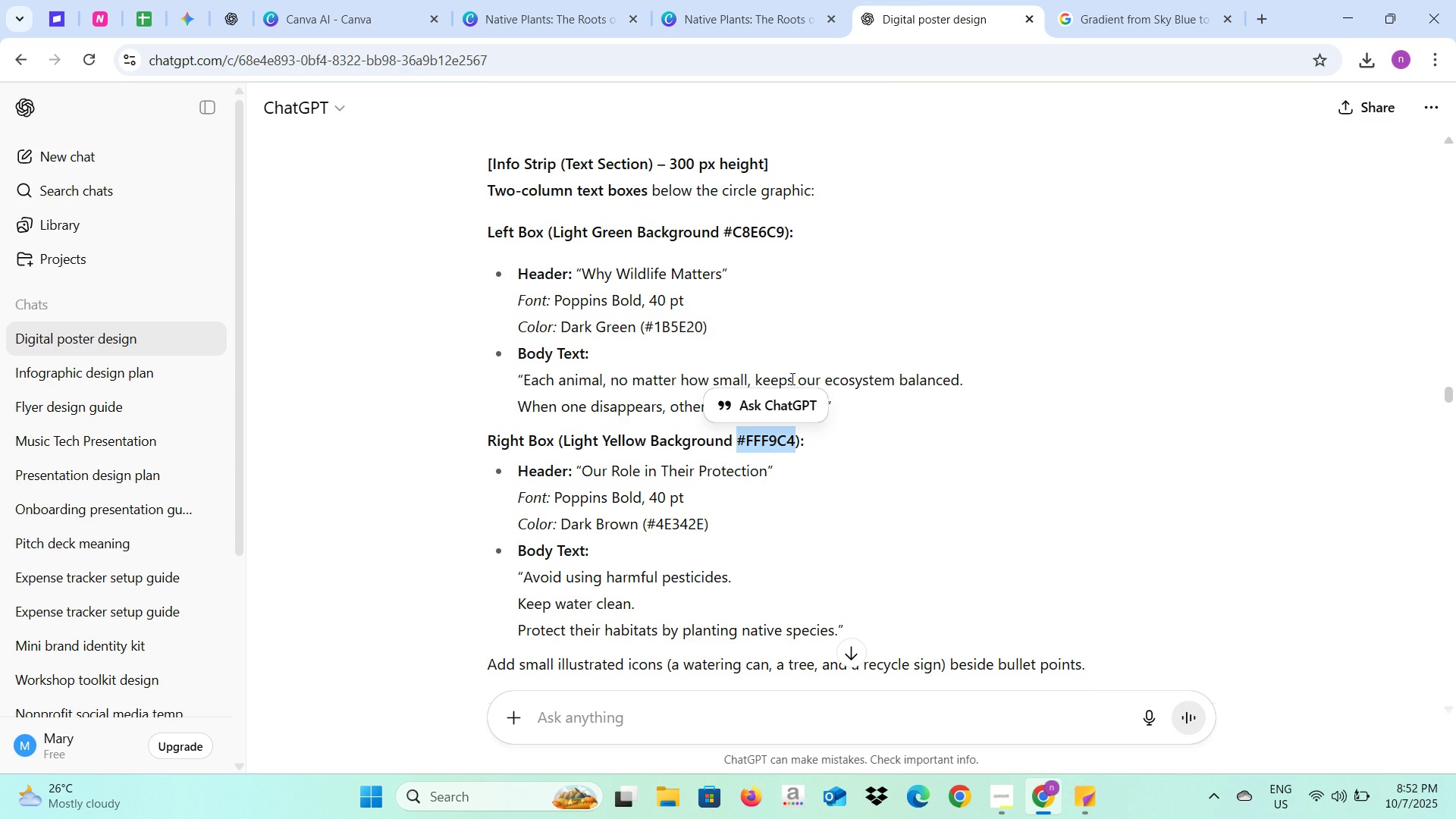 
key(Control+C)
 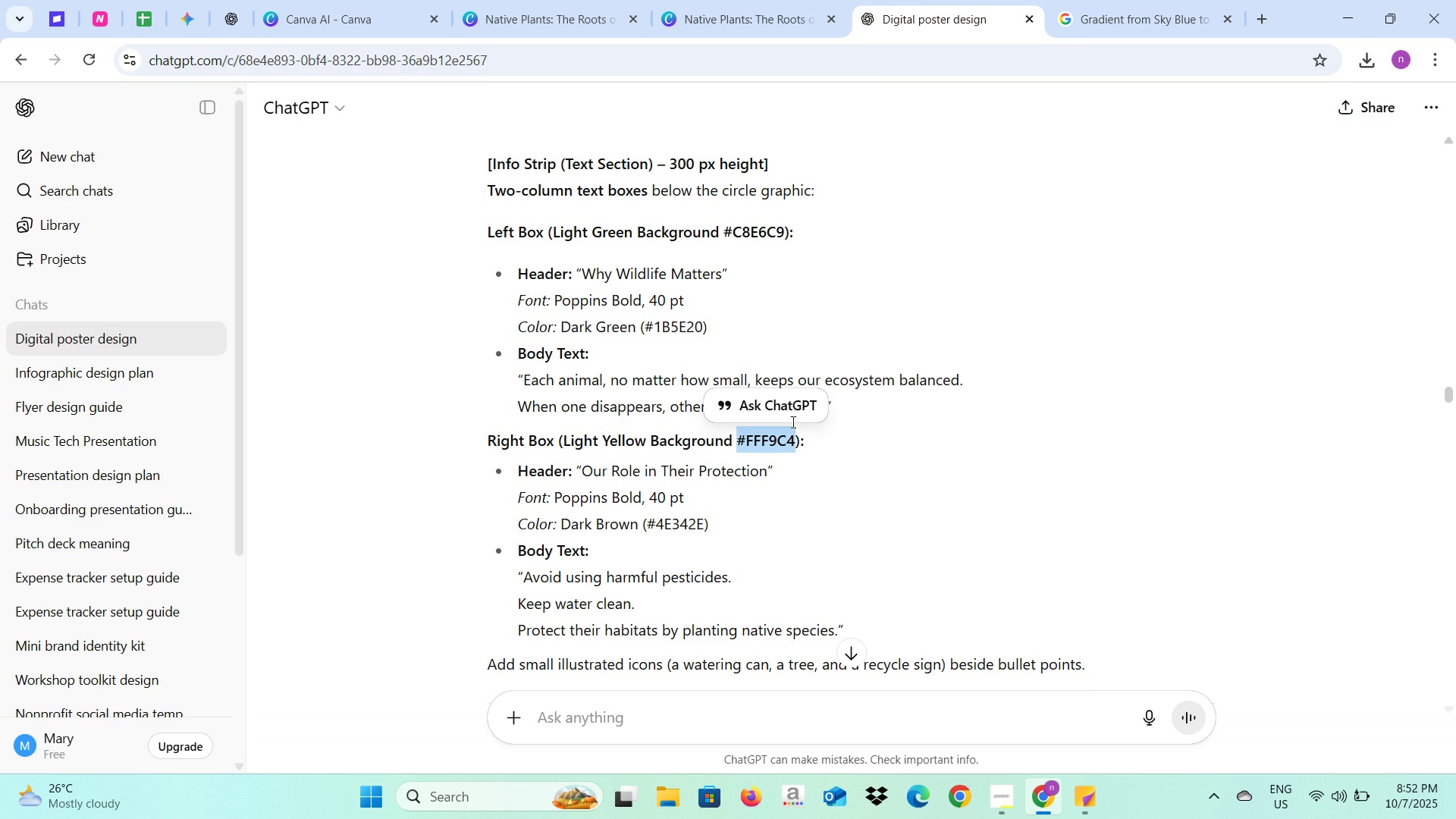 
left_click_drag(start_coordinate=[792, 442], to_coordinate=[781, 296])
 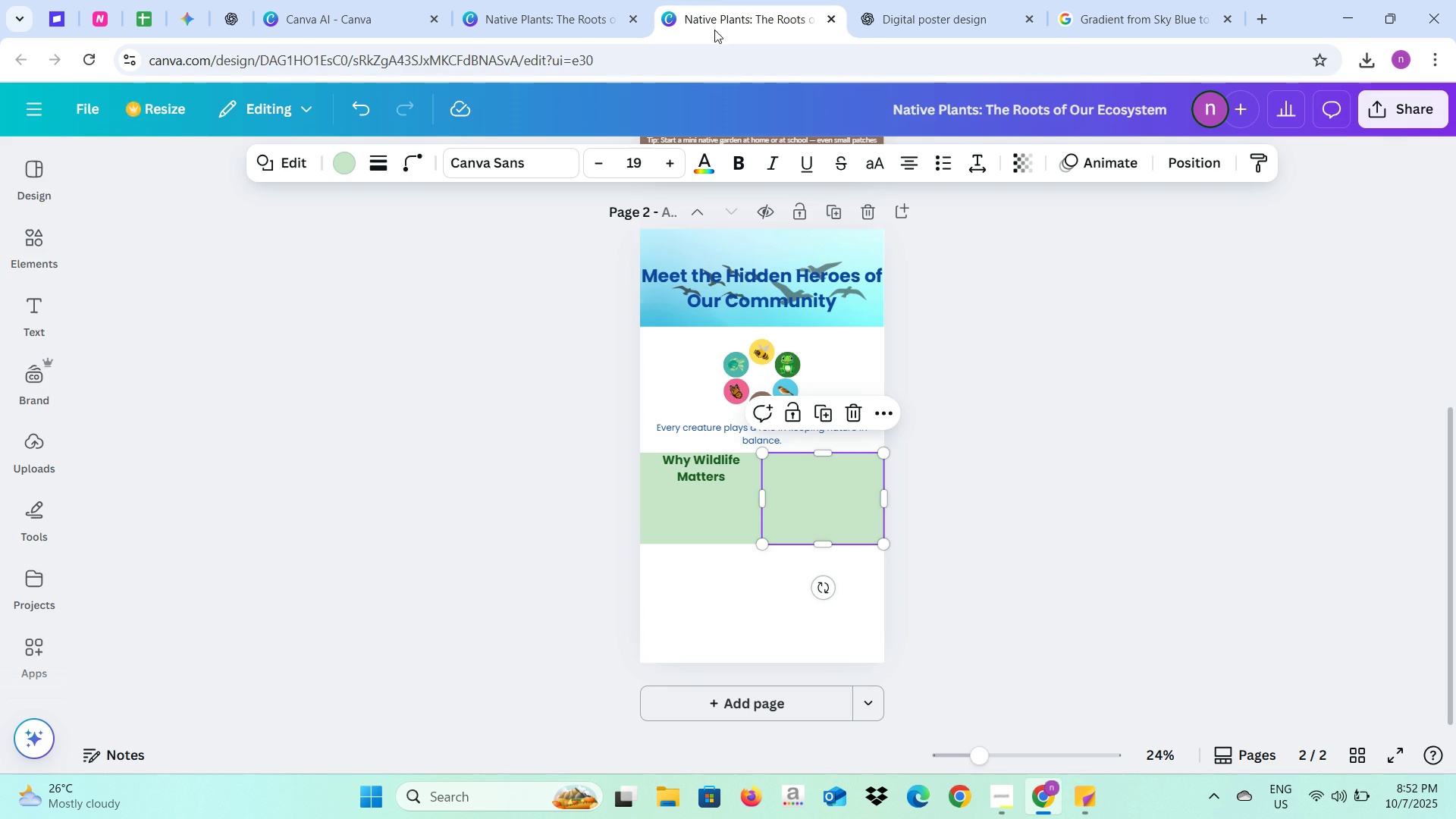 
key(Control+C)
 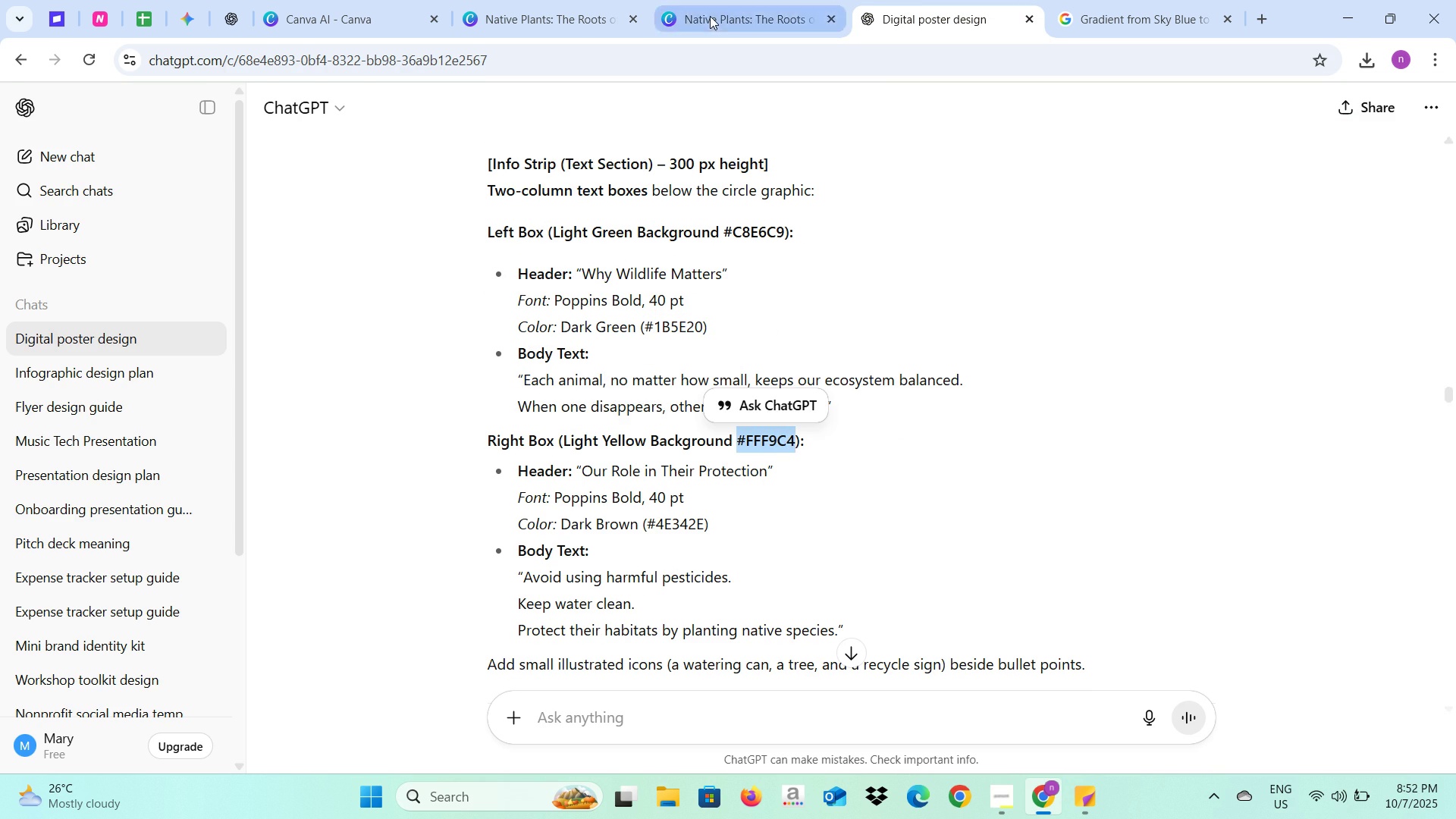 
left_click([710, 16])
 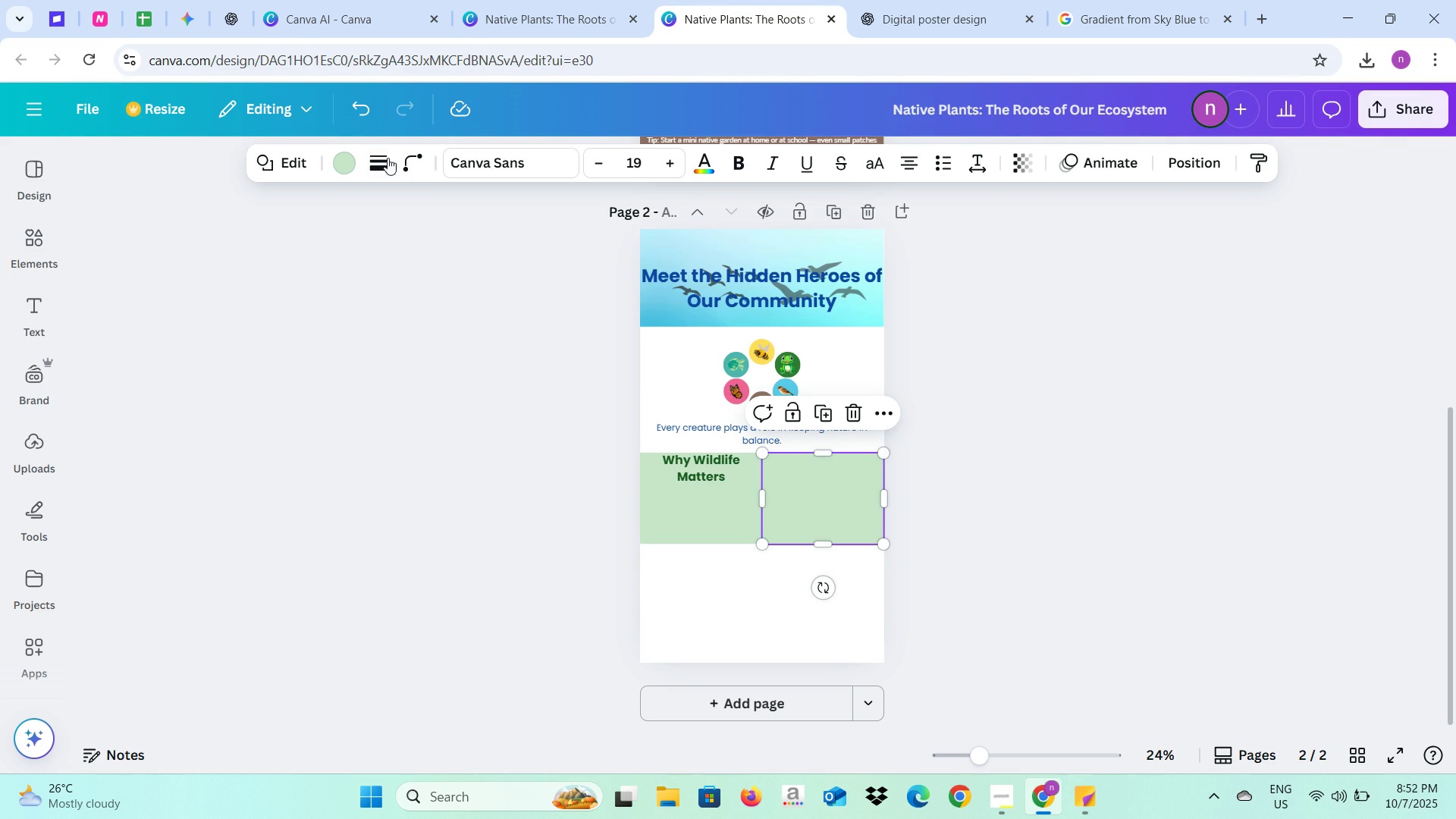 
left_click([343, 163])
 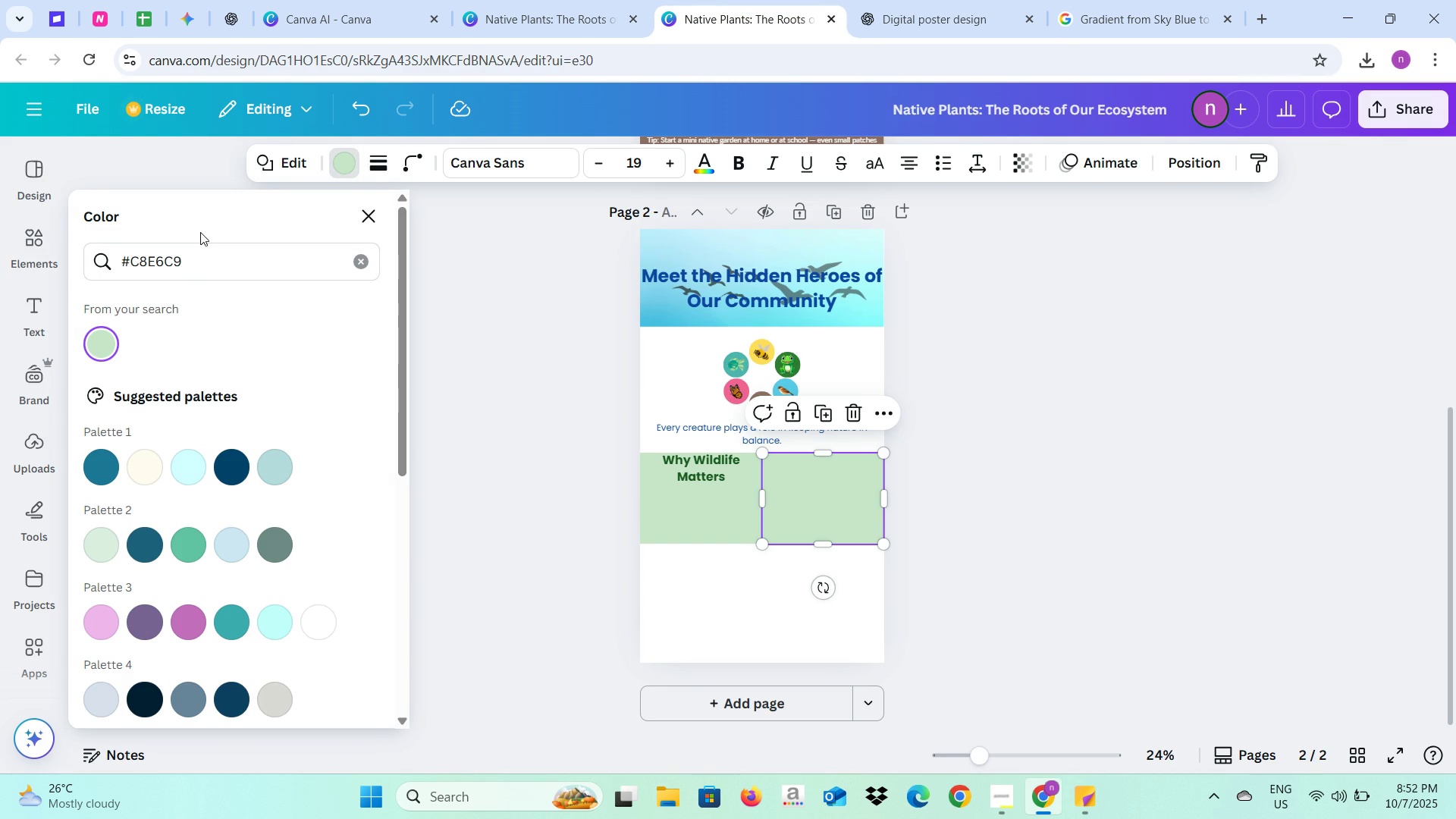 
left_click_drag(start_coordinate=[201, 245], to_coordinate=[86, 259])
 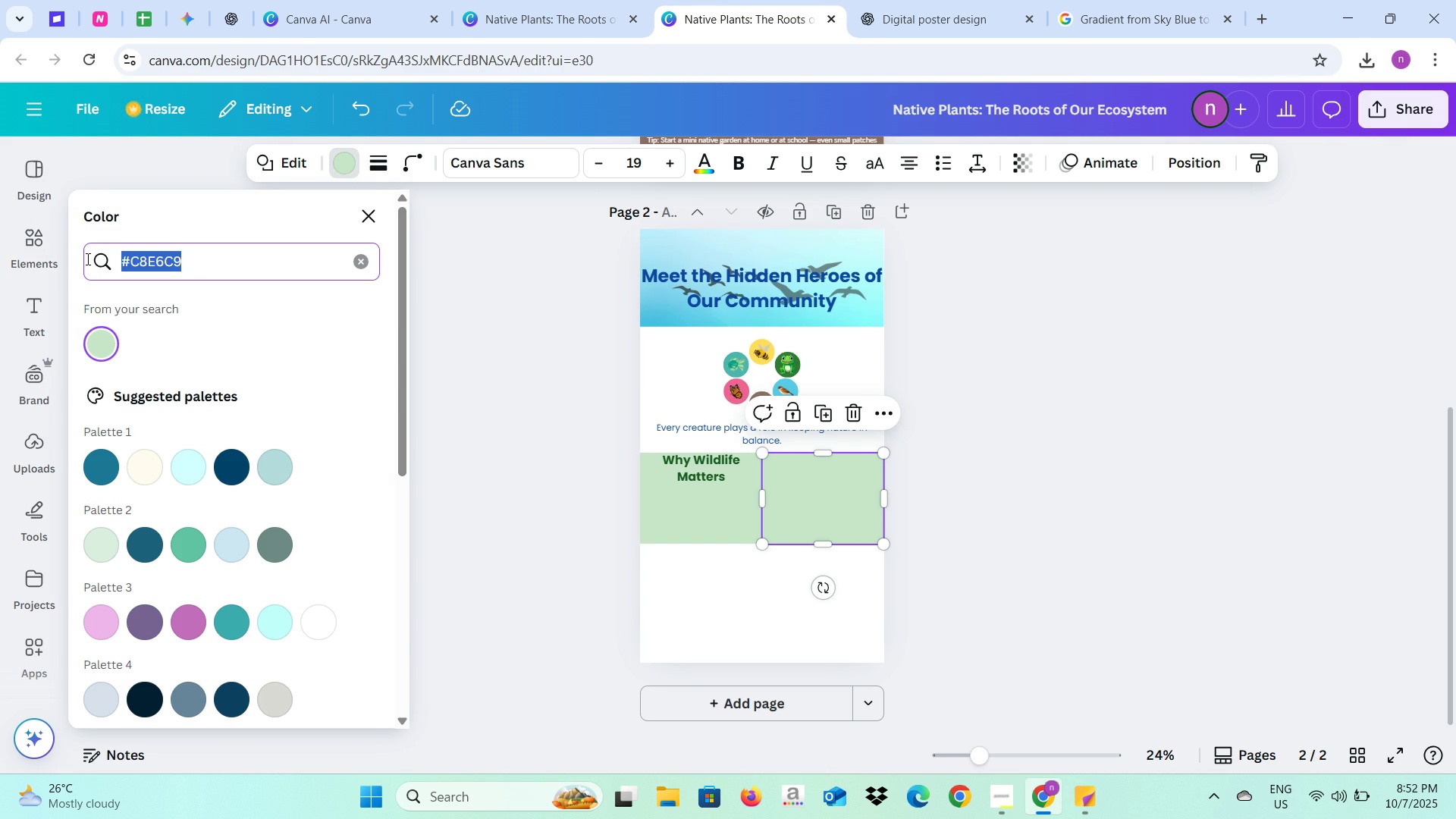 
key(Control+V)
 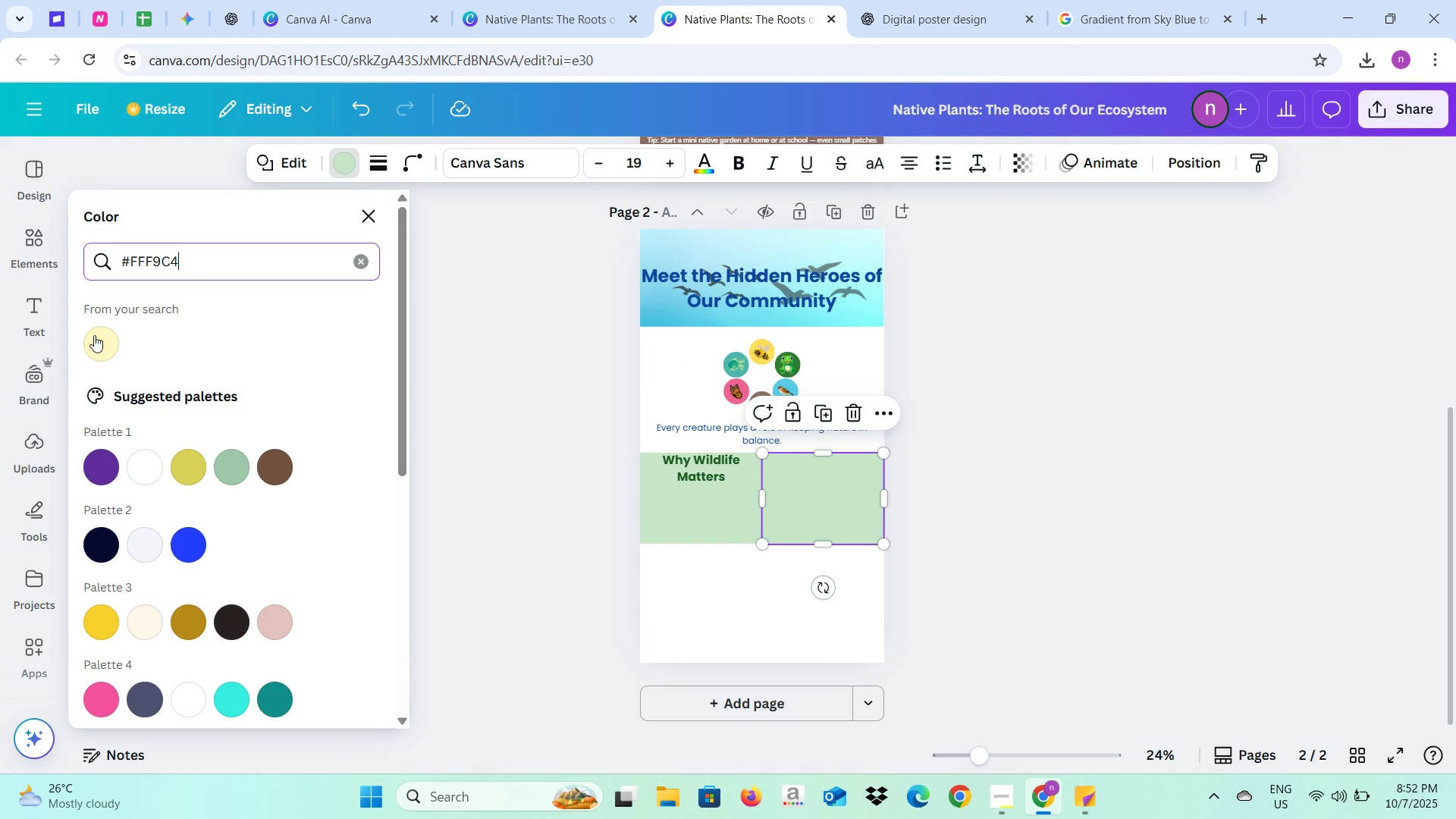 
left_click([104, 338])
 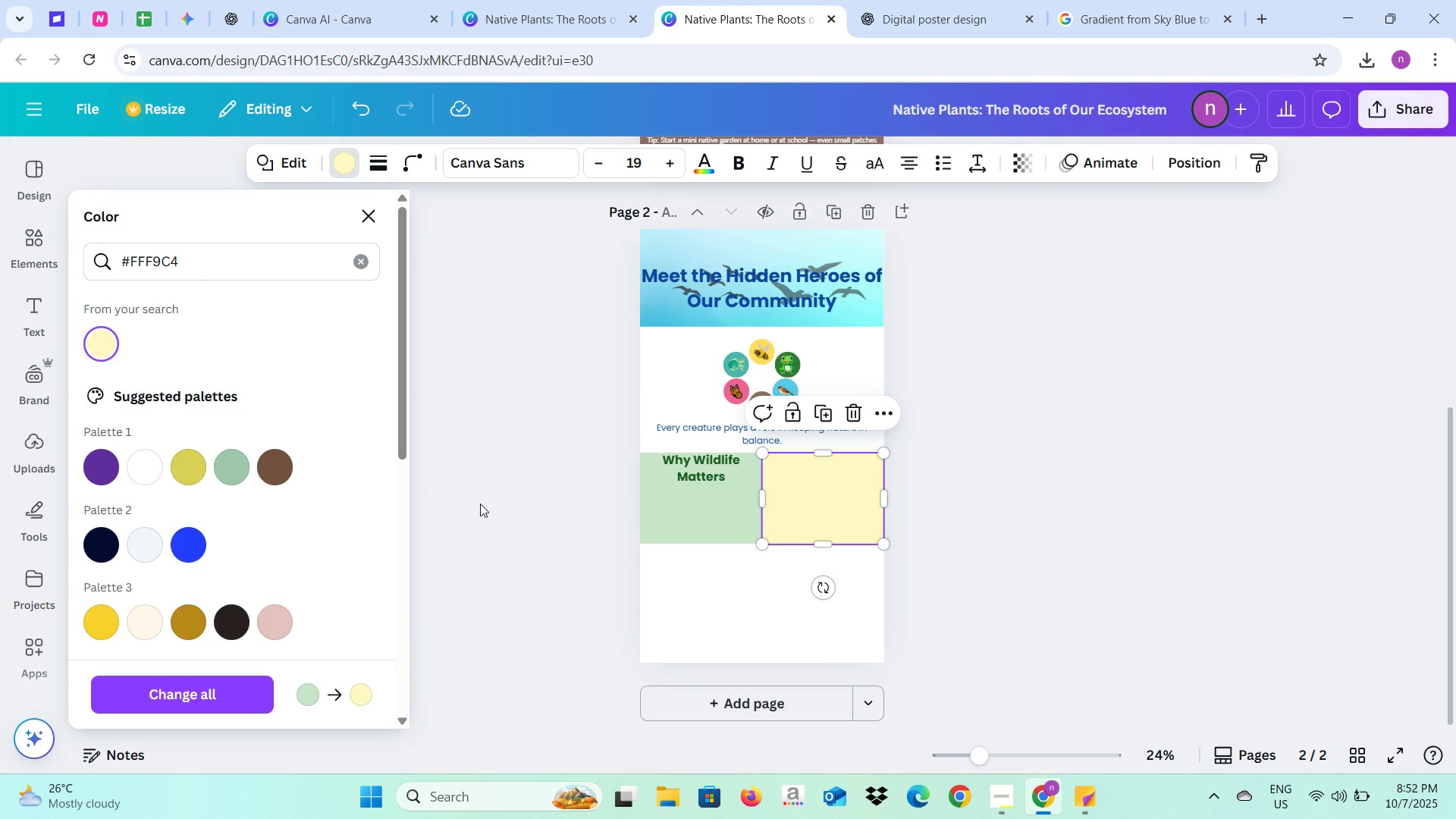 
left_click([488, 503])
 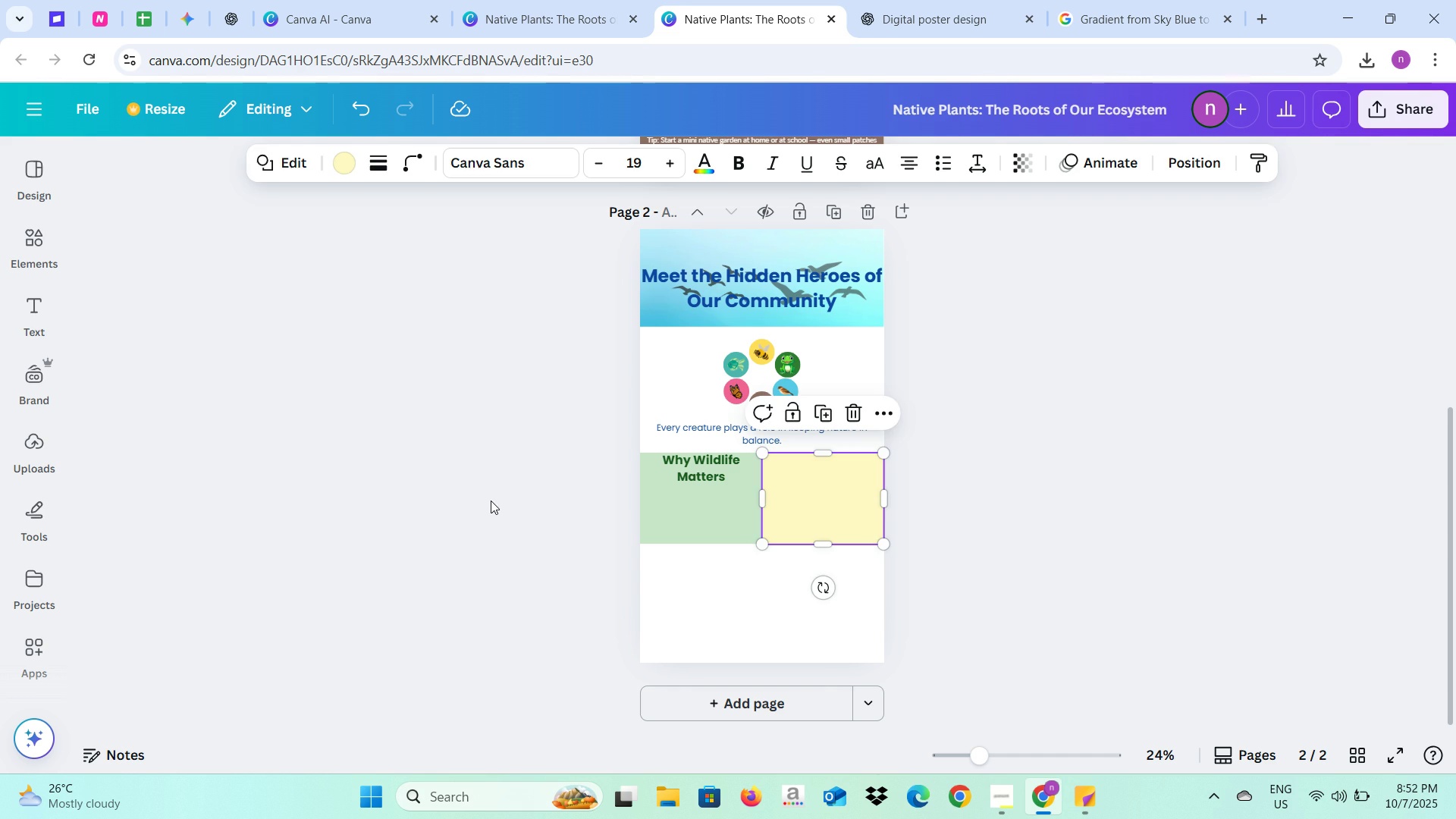 
left_click([491, 500])
 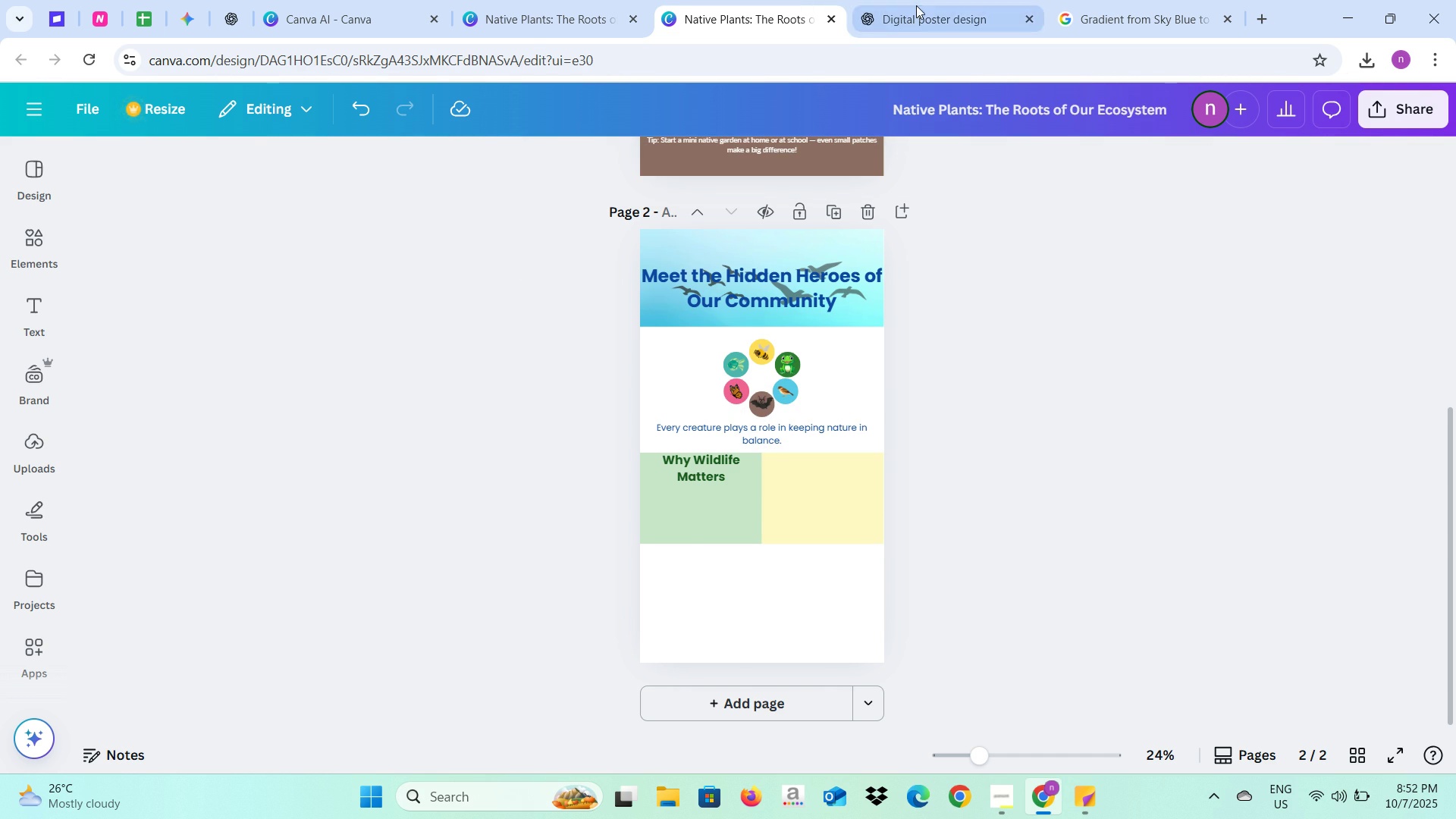 
left_click([926, 8])
 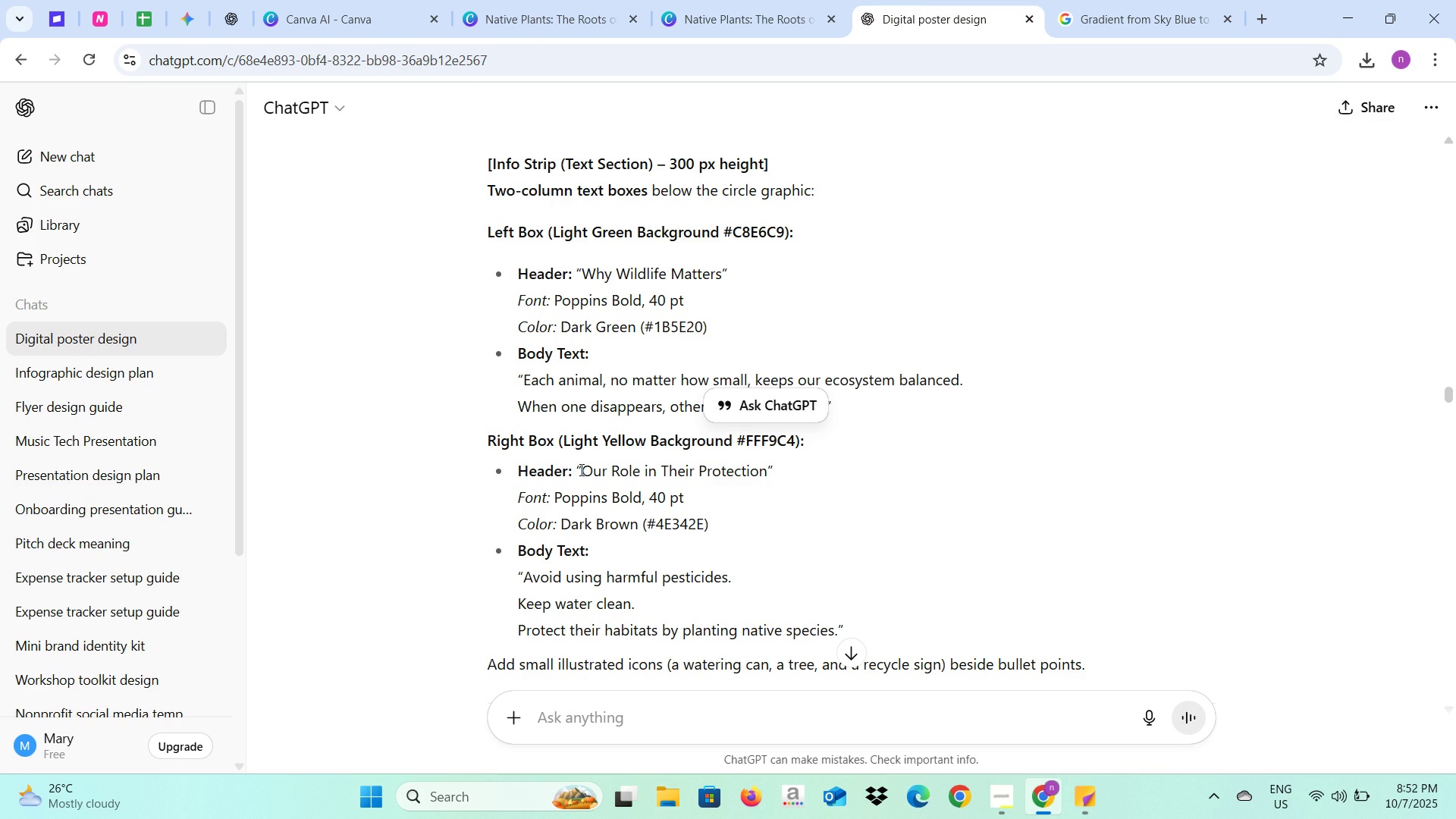 
left_click_drag(start_coordinate=[580, 469], to_coordinate=[764, 472])
 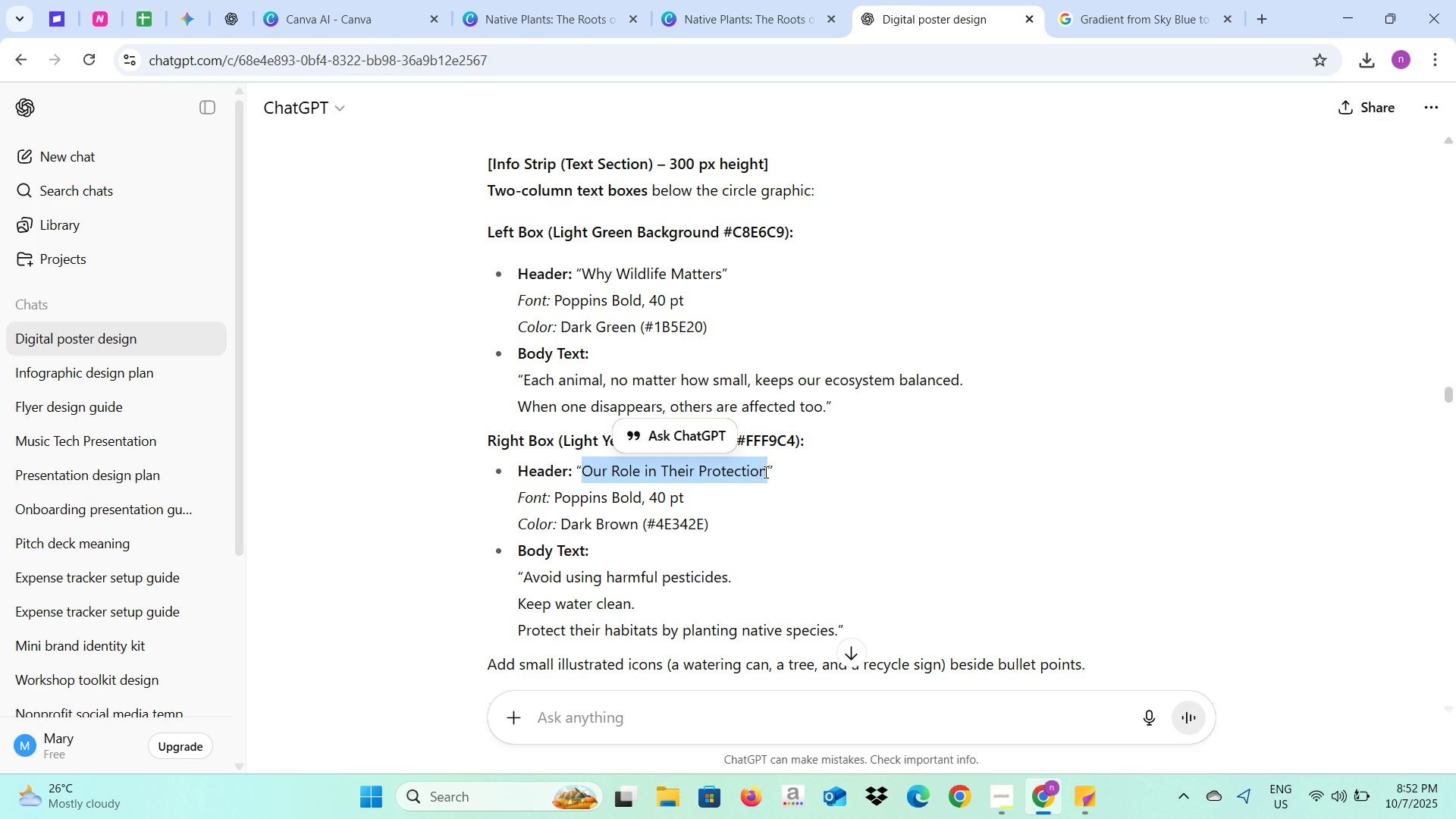 
key(Control+C)
 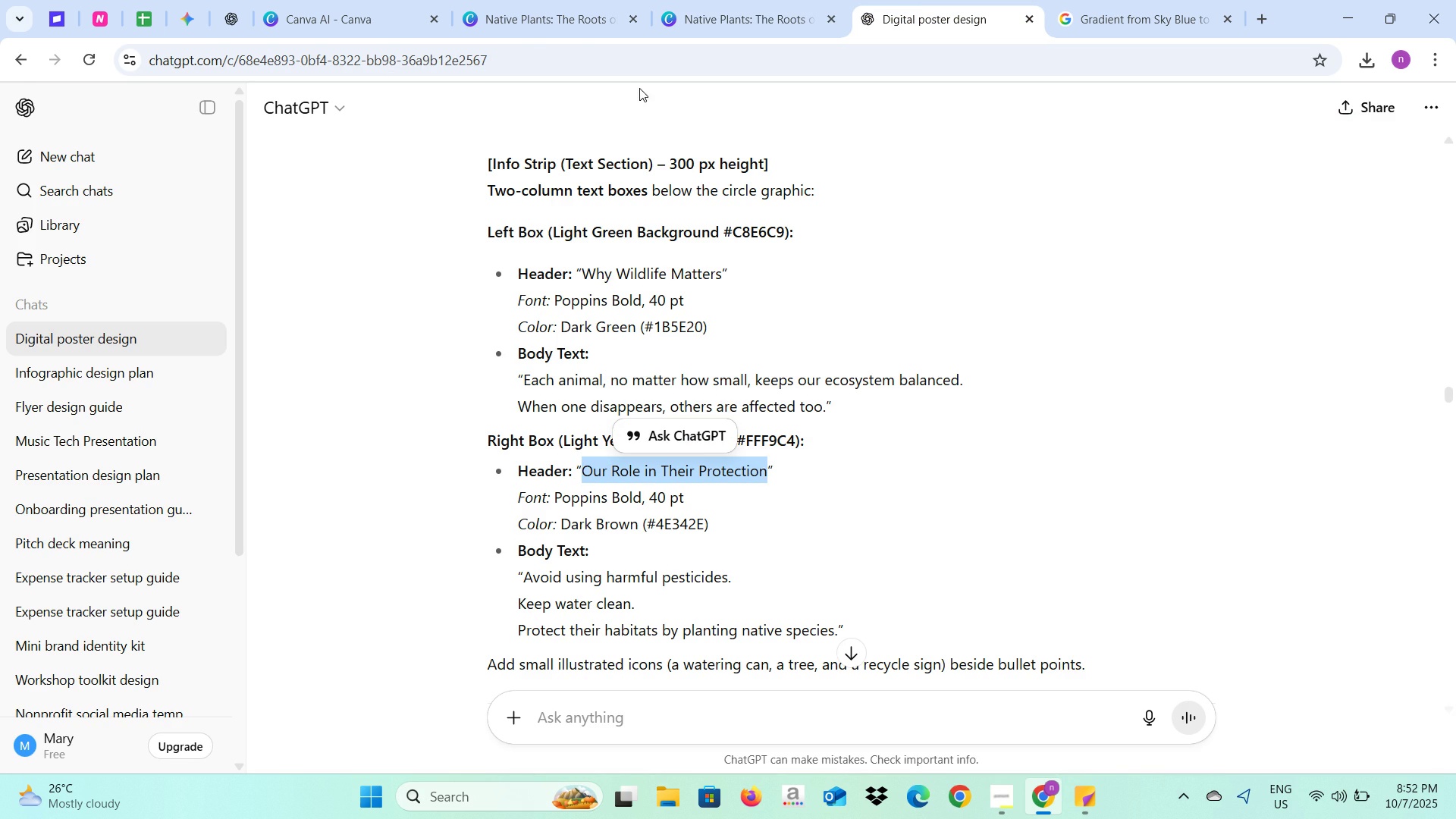 
key(Control+C)
 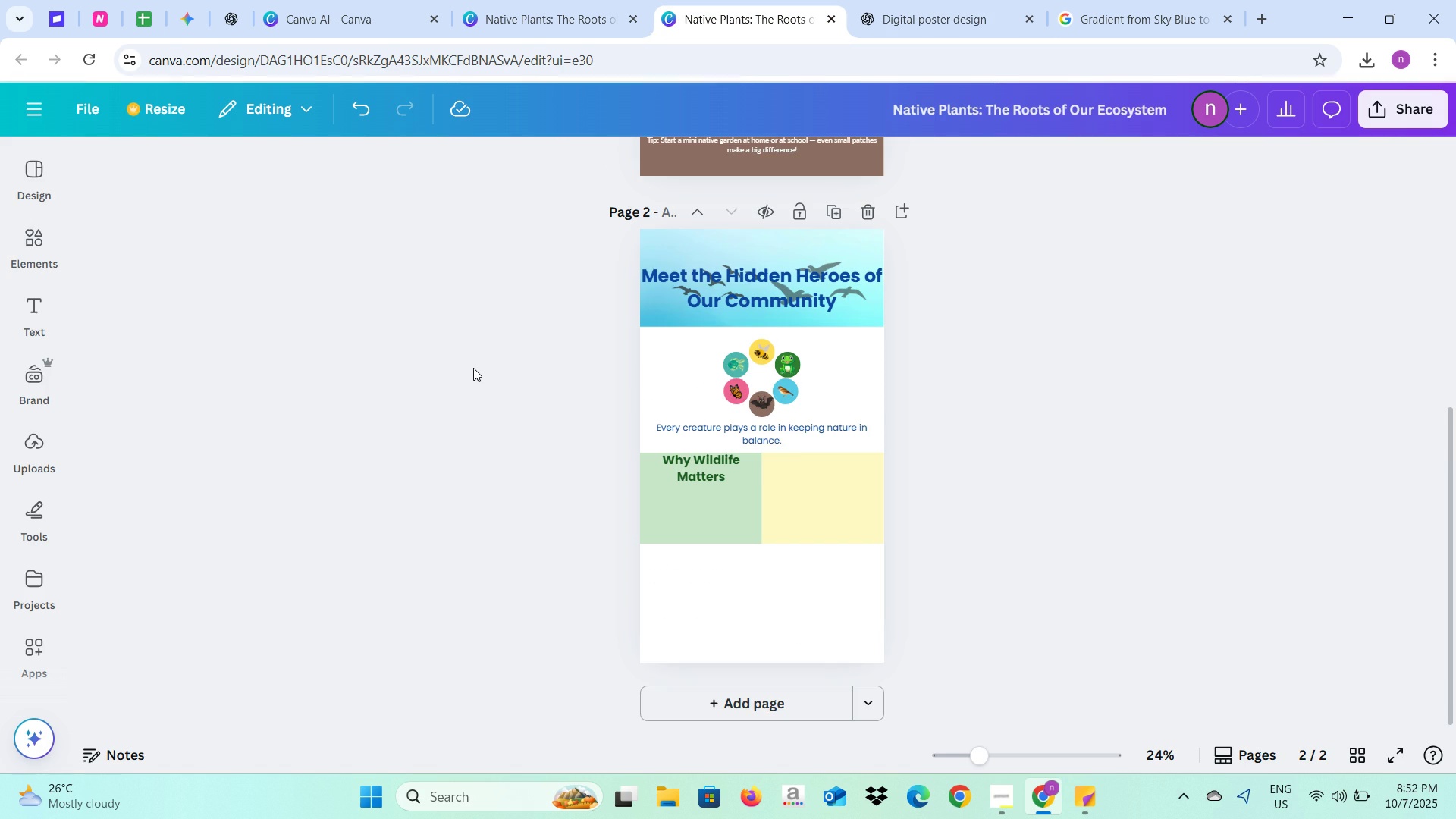 
left_click([473, 368])
 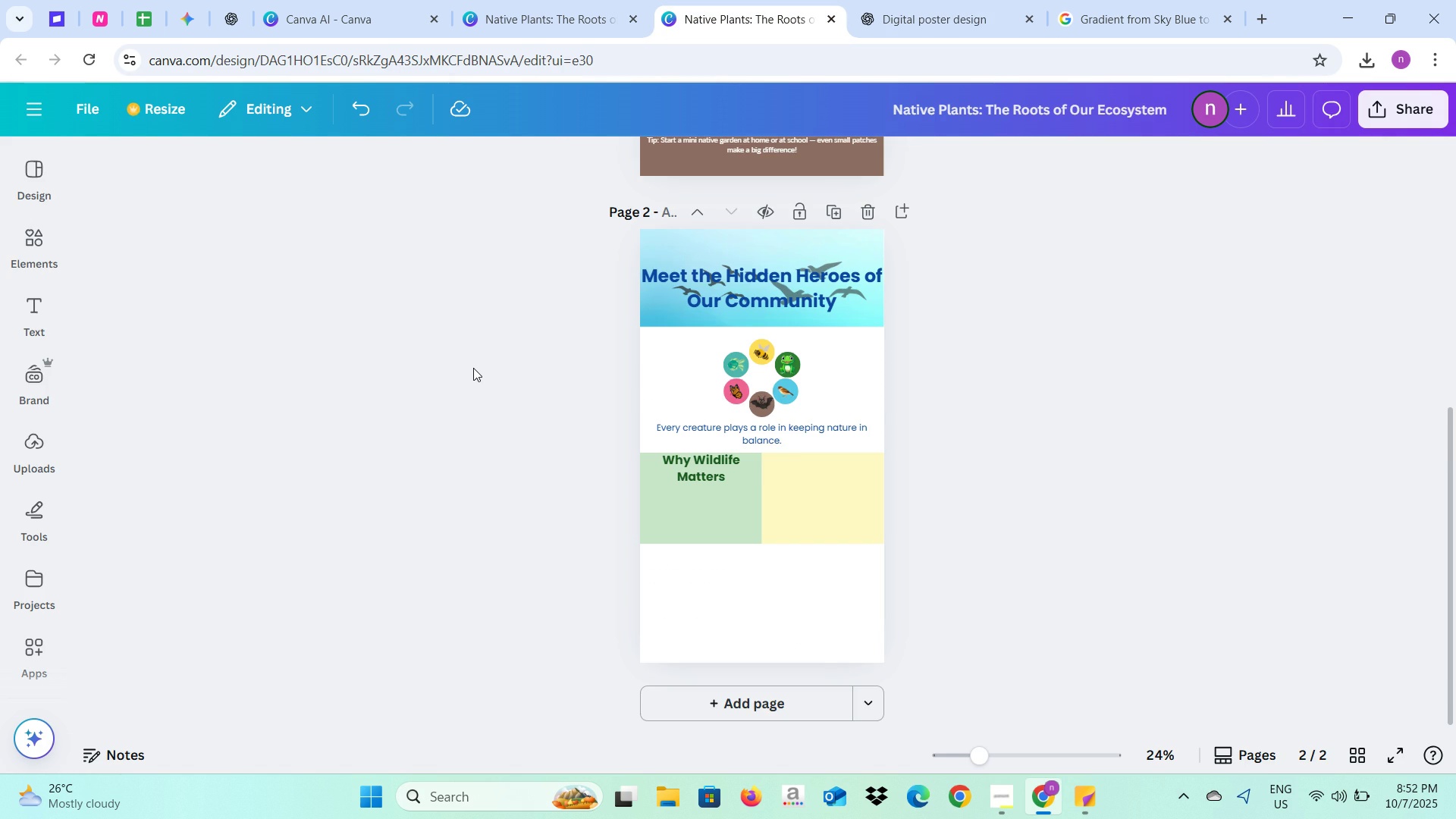 
key(Control+V)
 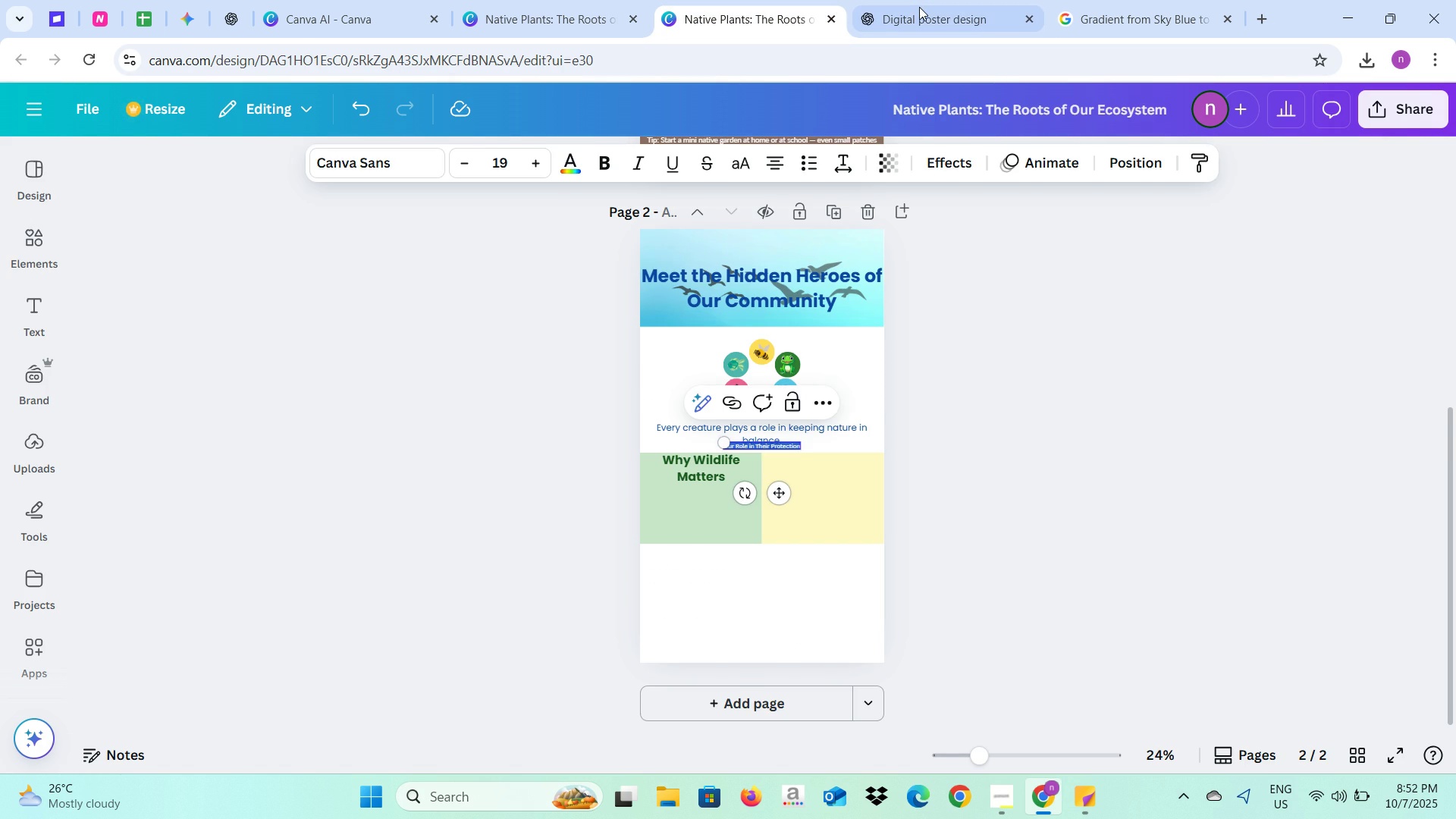 
left_click([919, 2])
 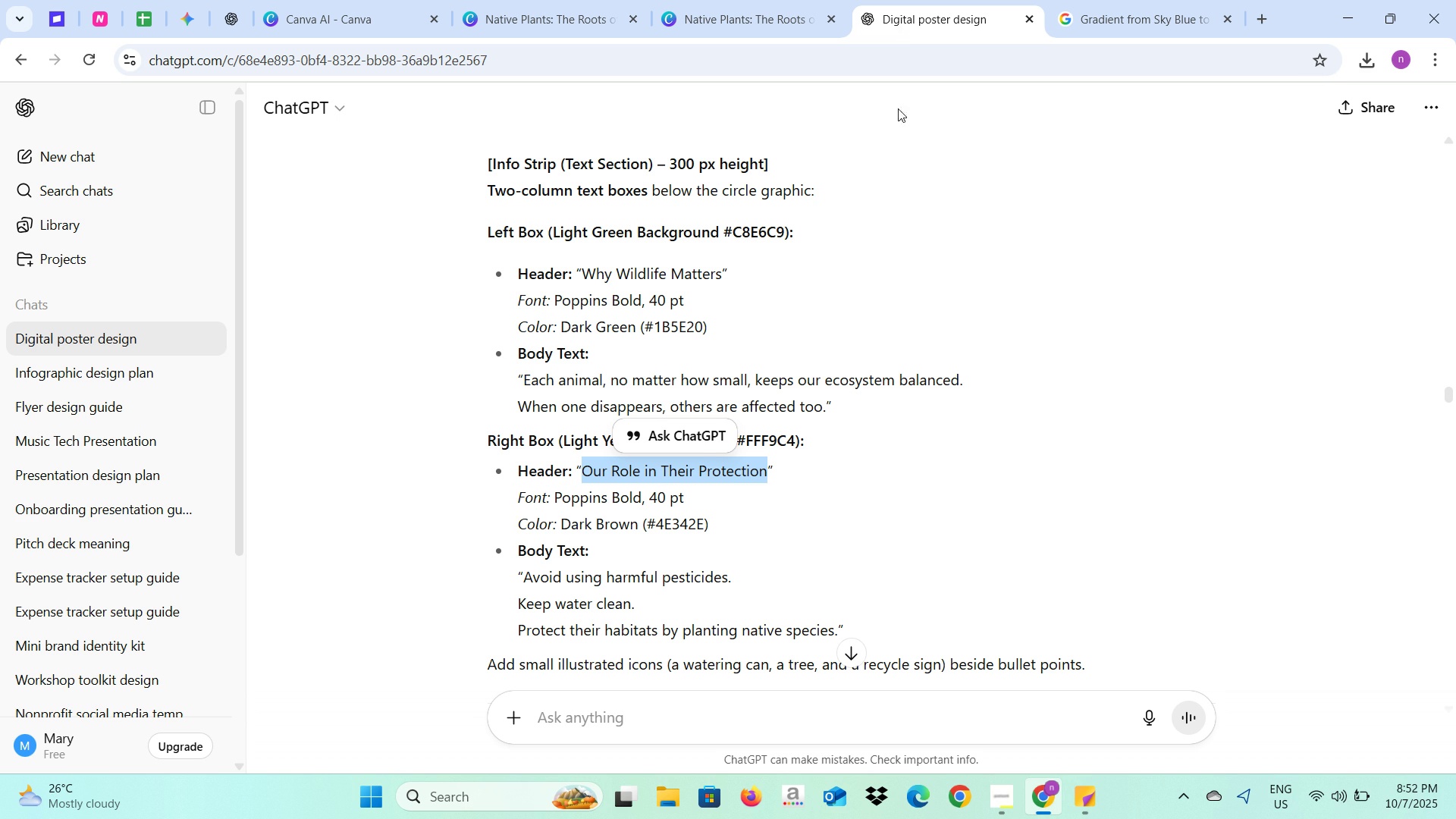 
left_click([744, 0])
 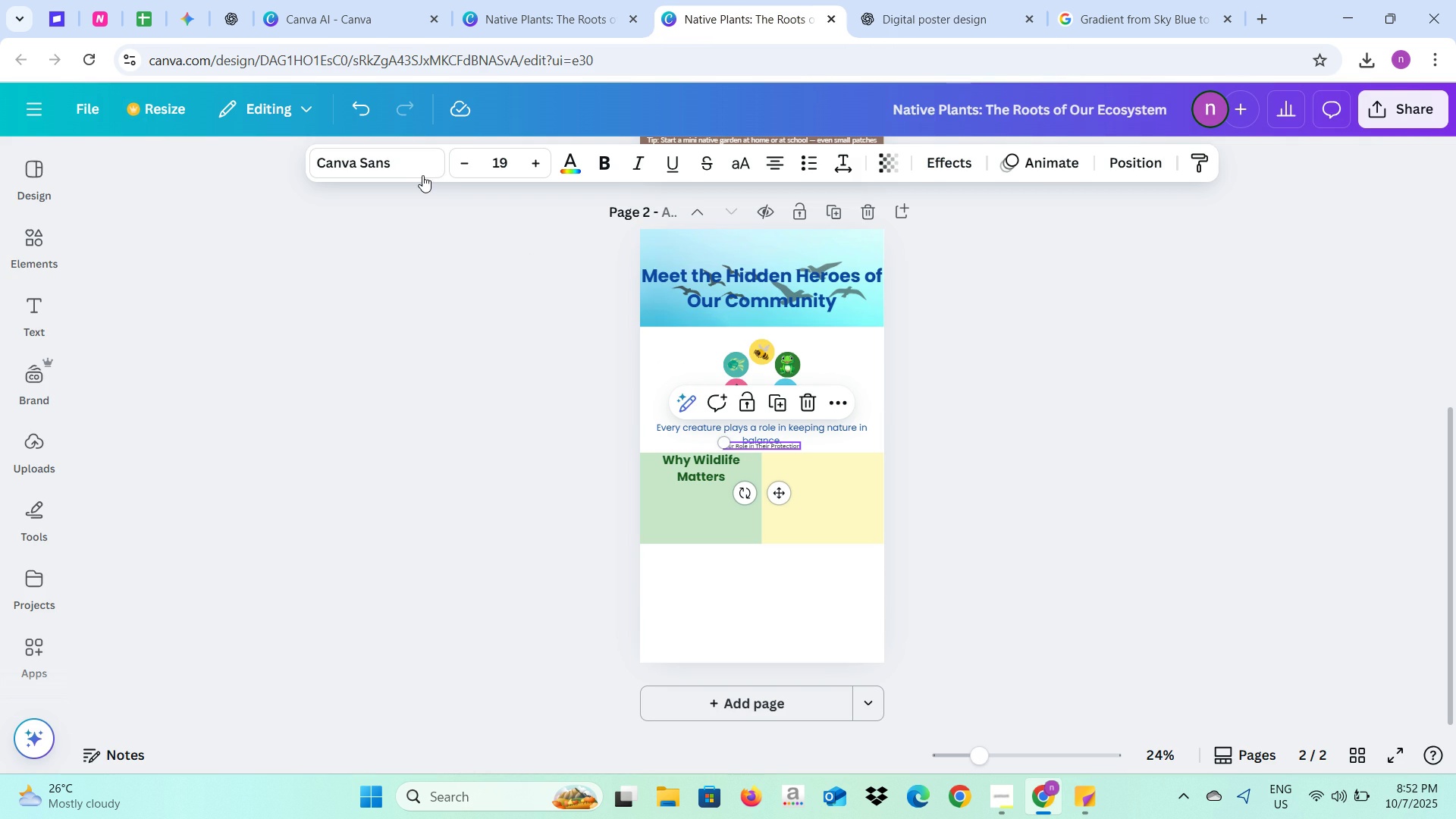 
left_click([420, 173])
 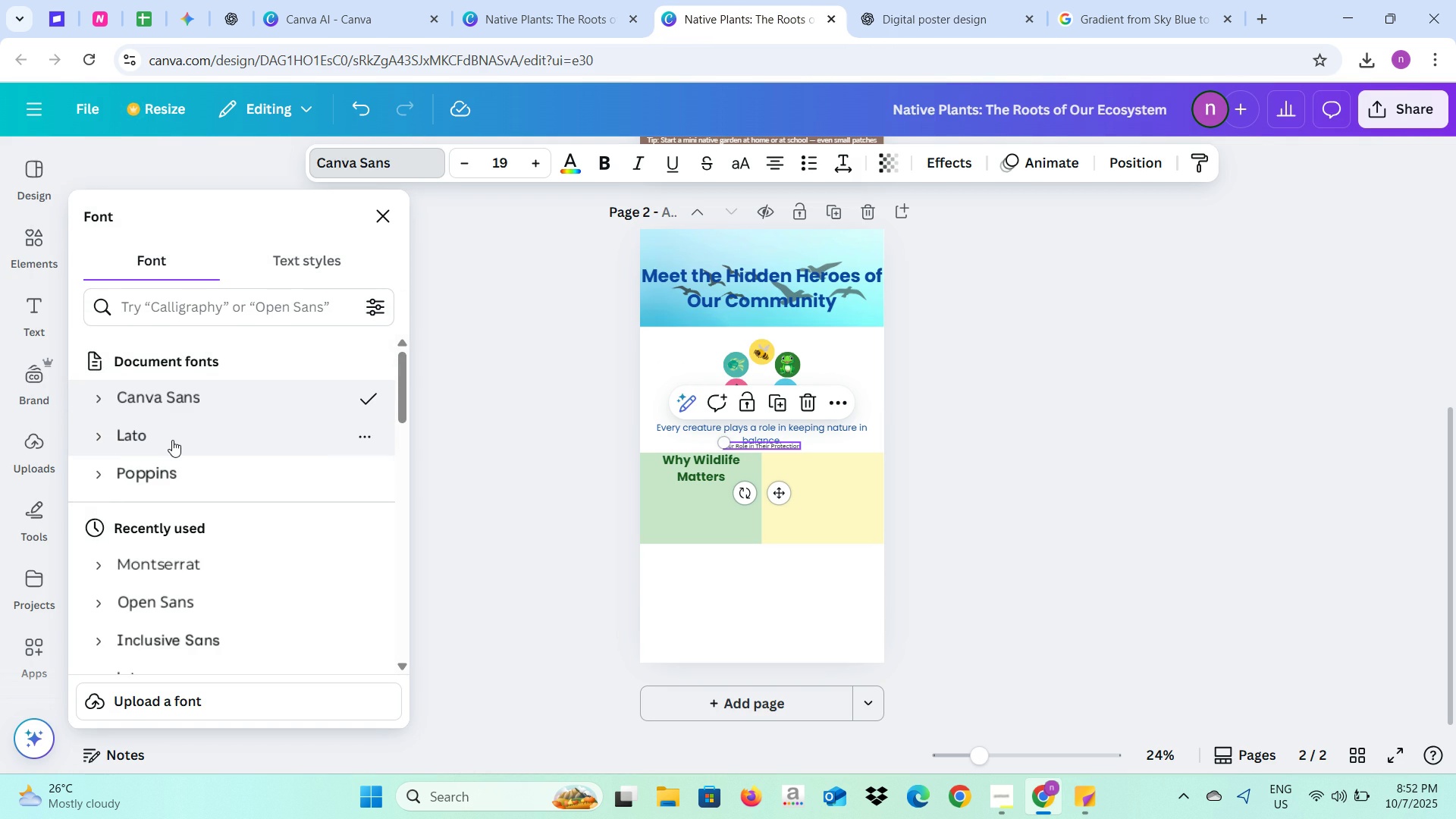 
left_click([177, 468])
 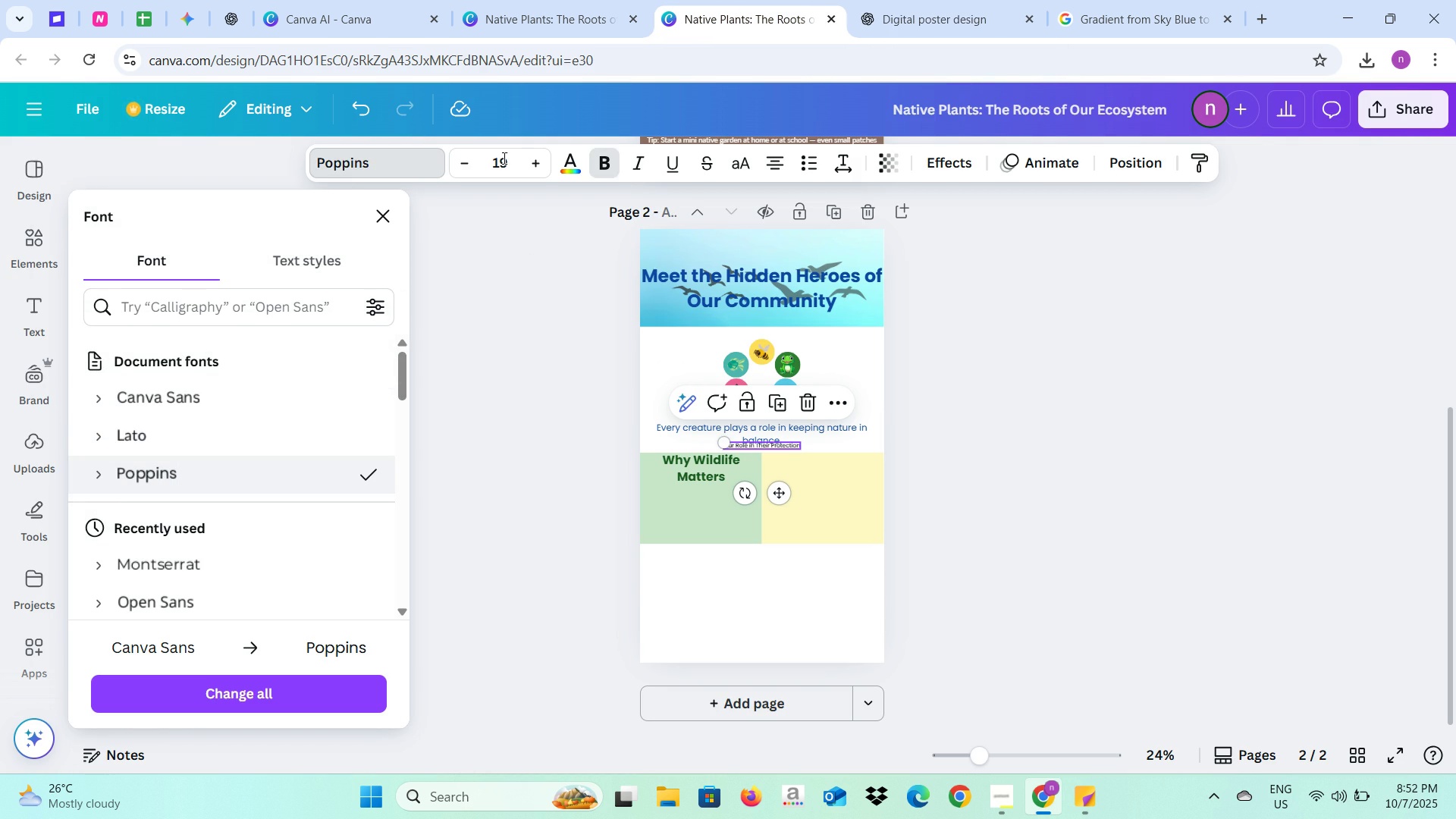 
left_click([503, 158])
 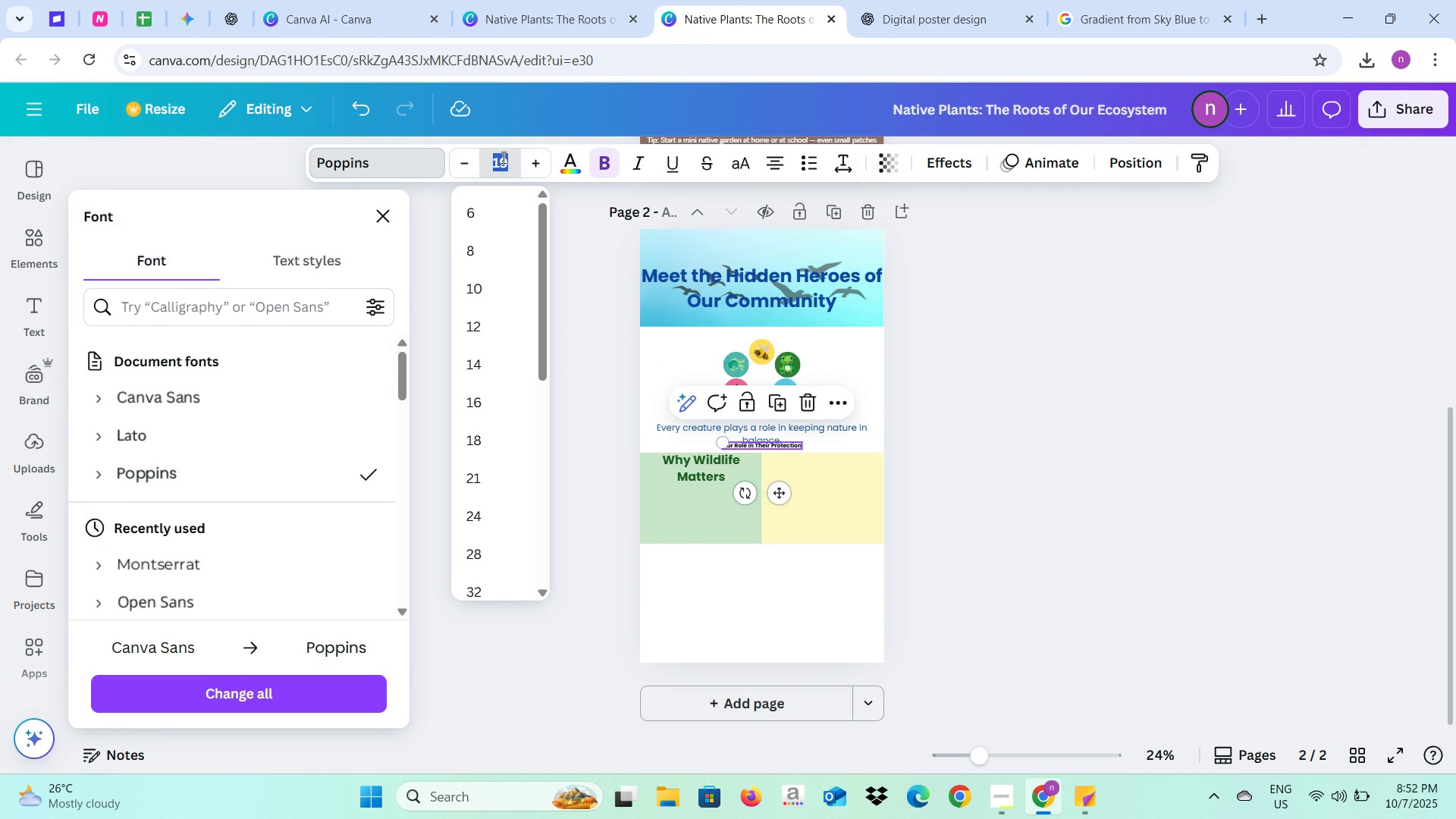 
left_click([896, 0])
 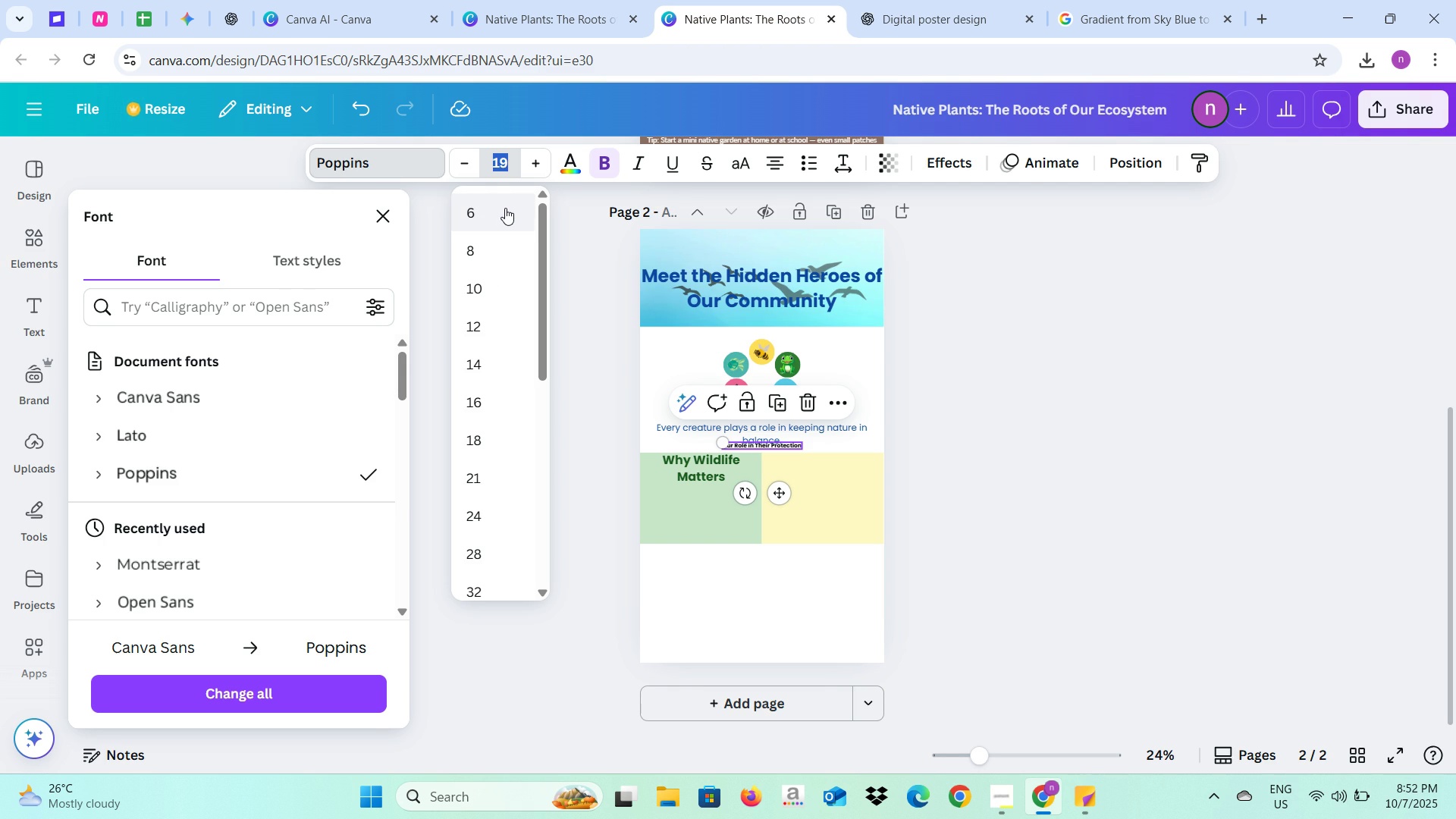 
type(40)
 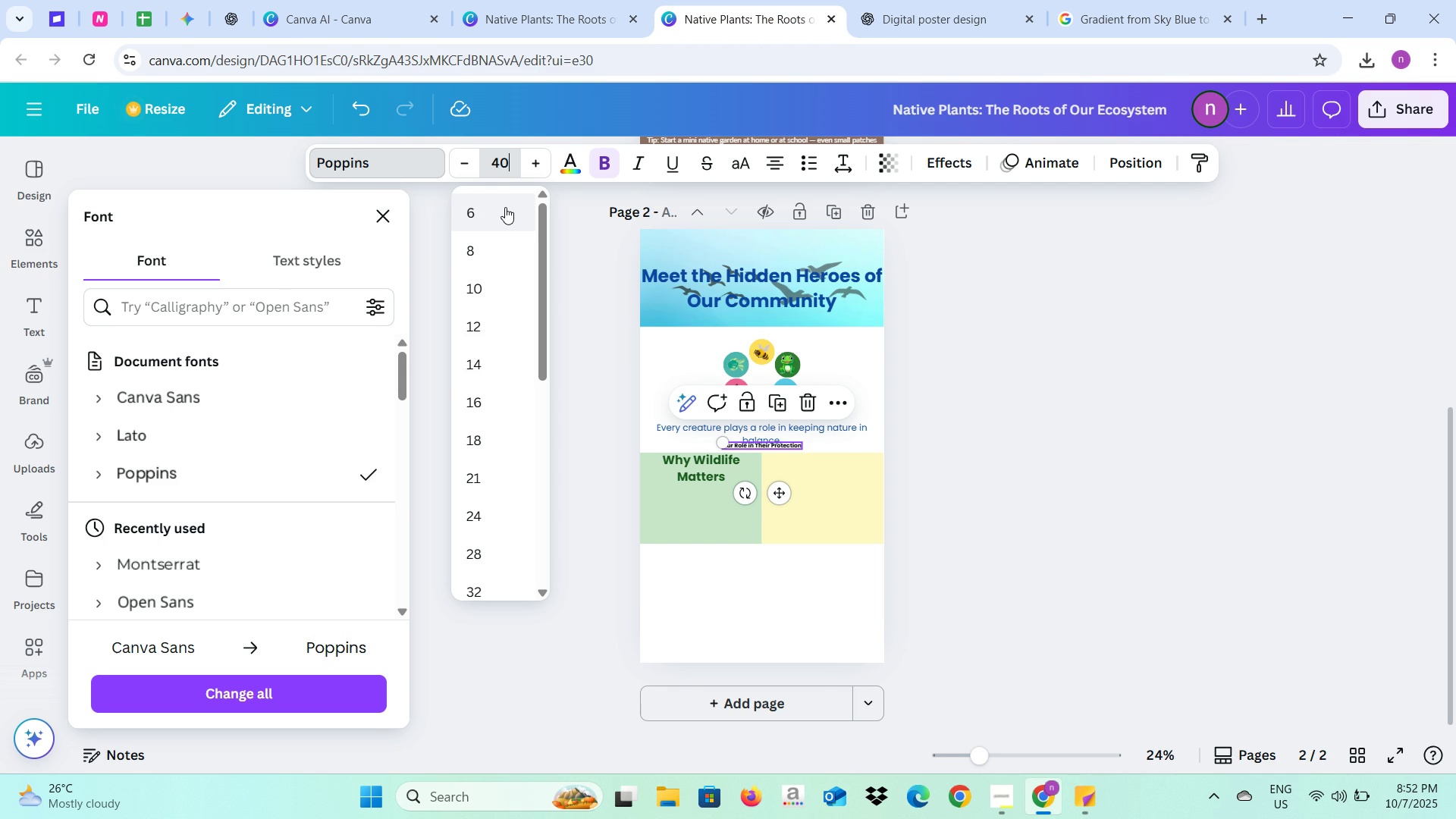 
key(Enter)
 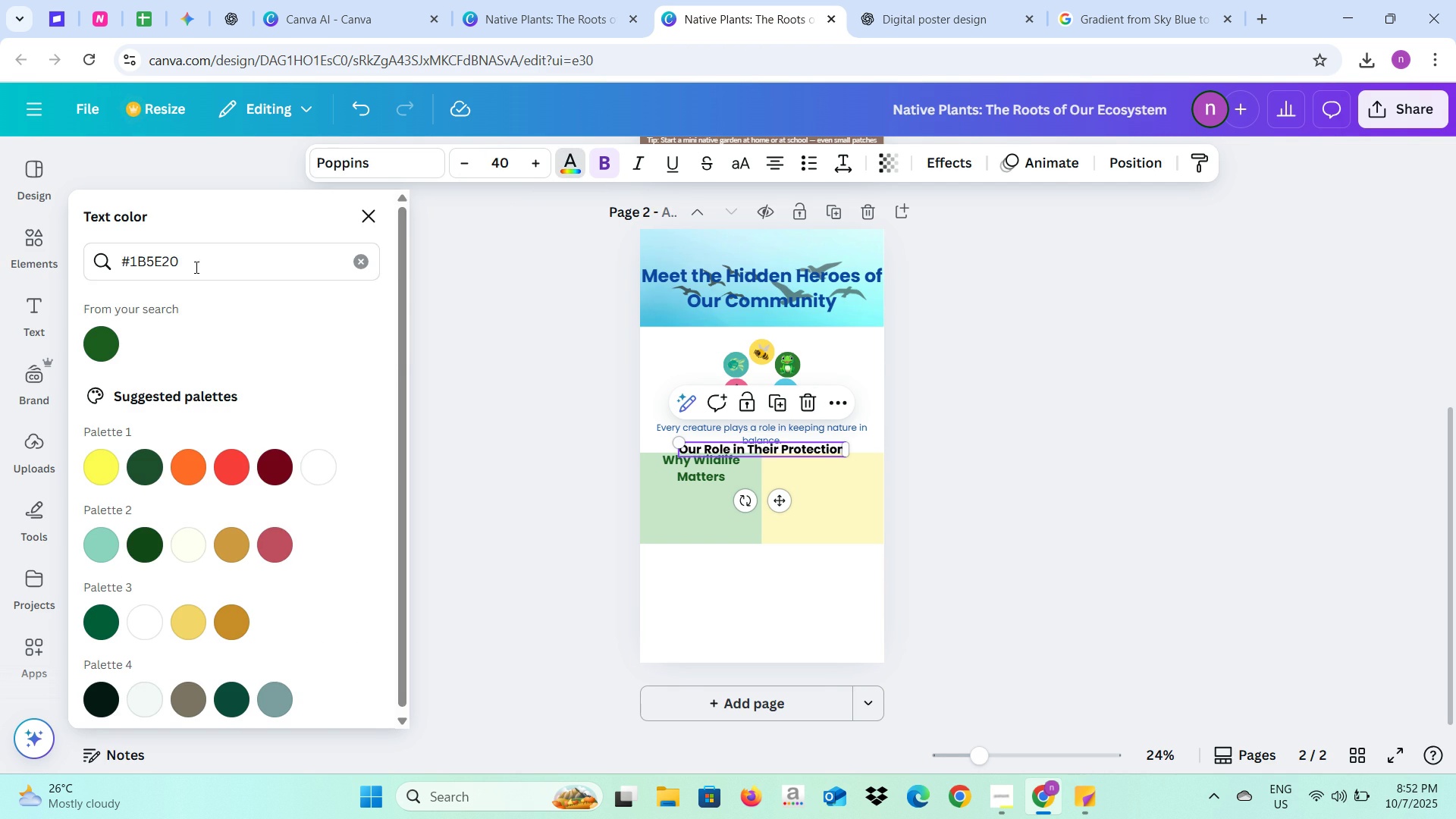 
wait(5.11)
 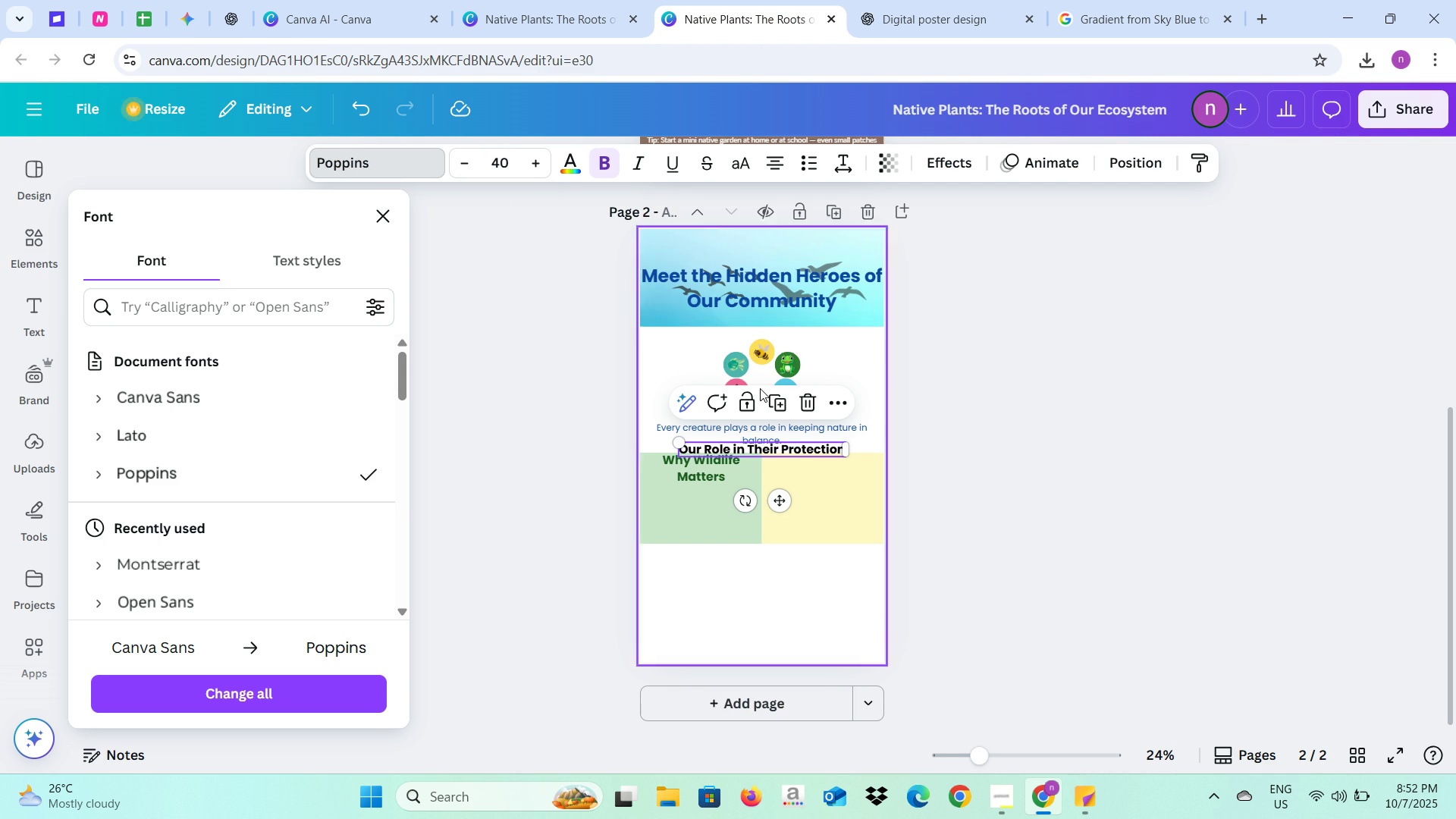 
left_click([899, 0])
 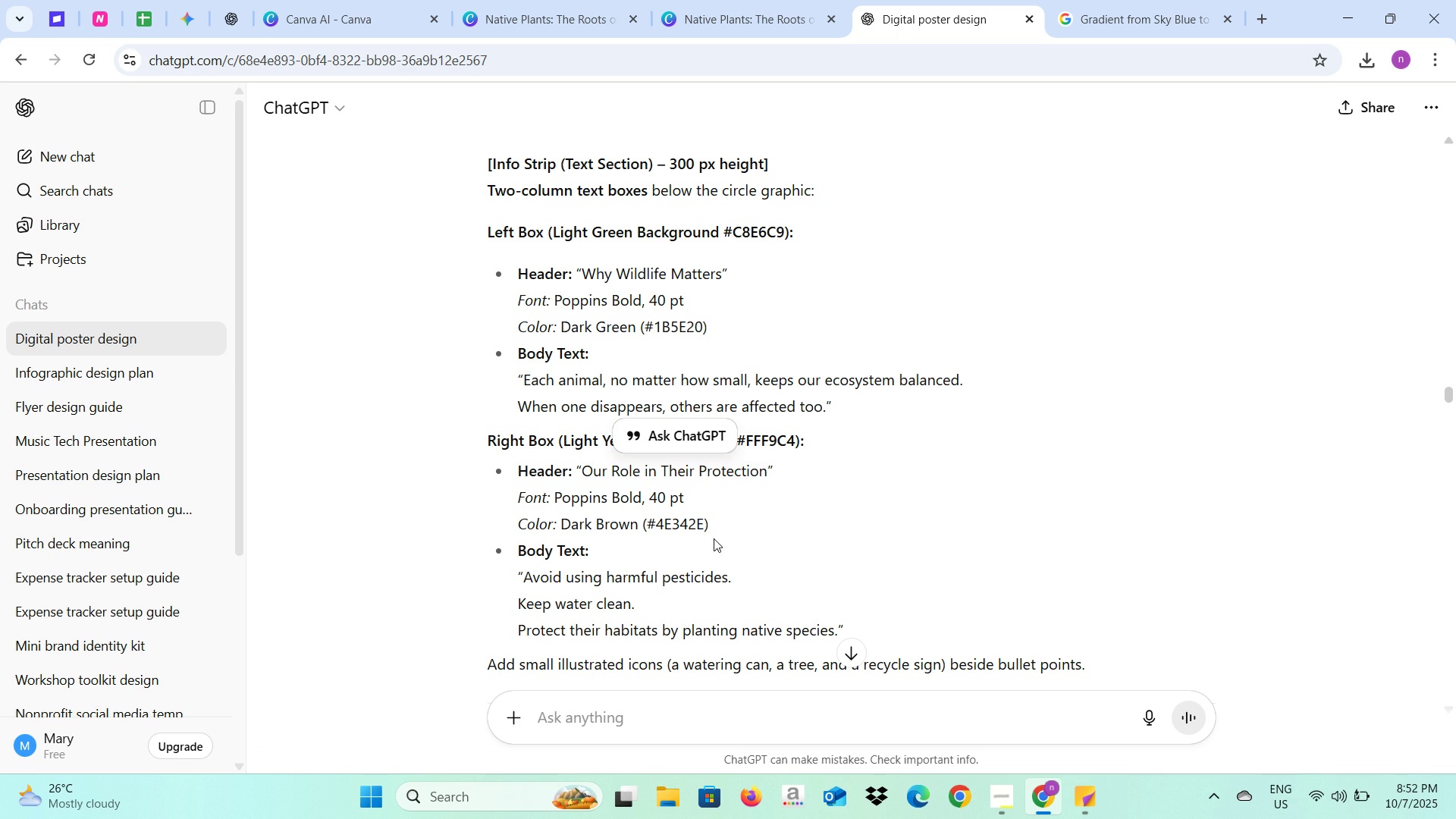 
left_click([714, 538])
 